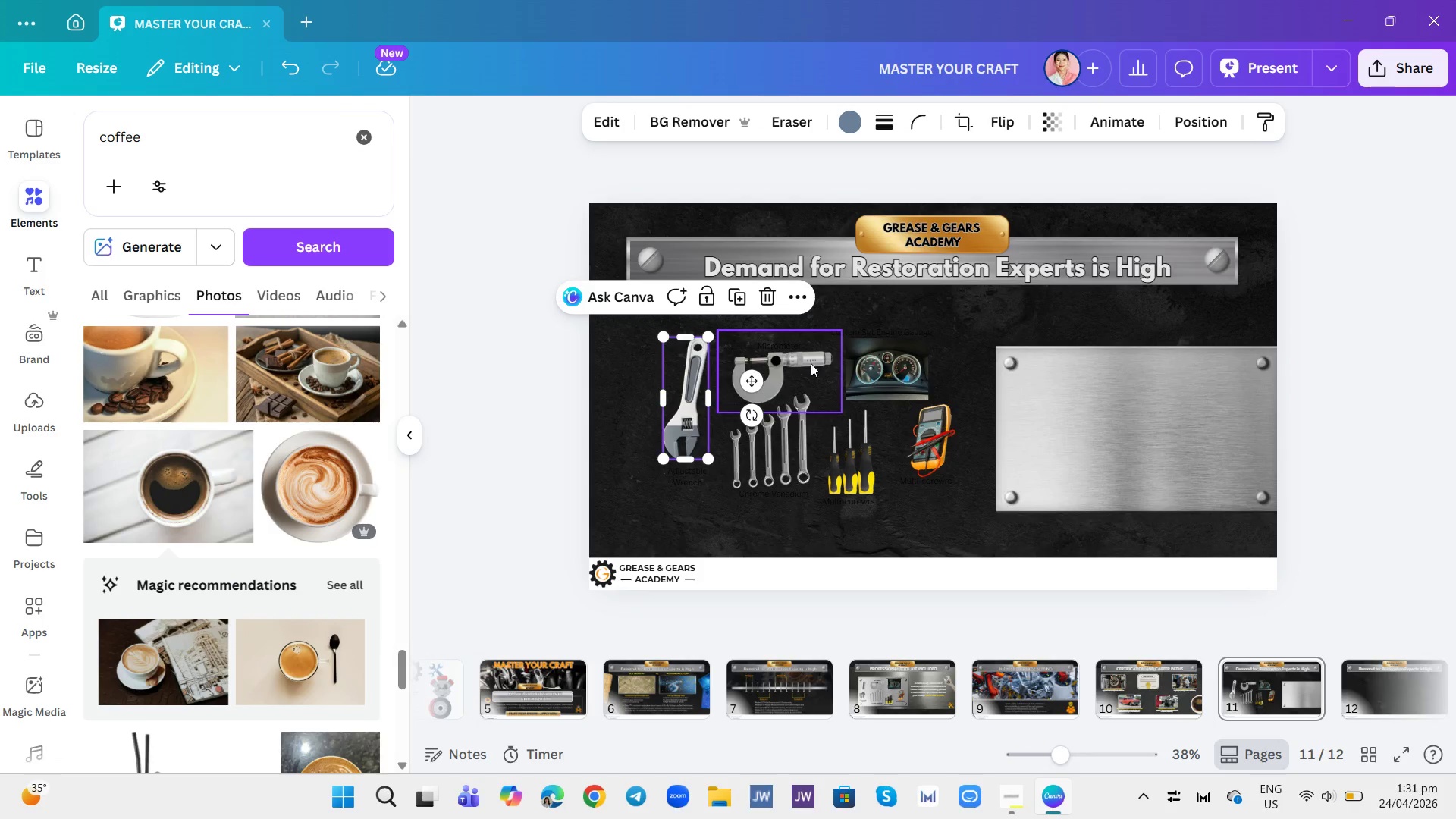 
left_click([639, 344])
 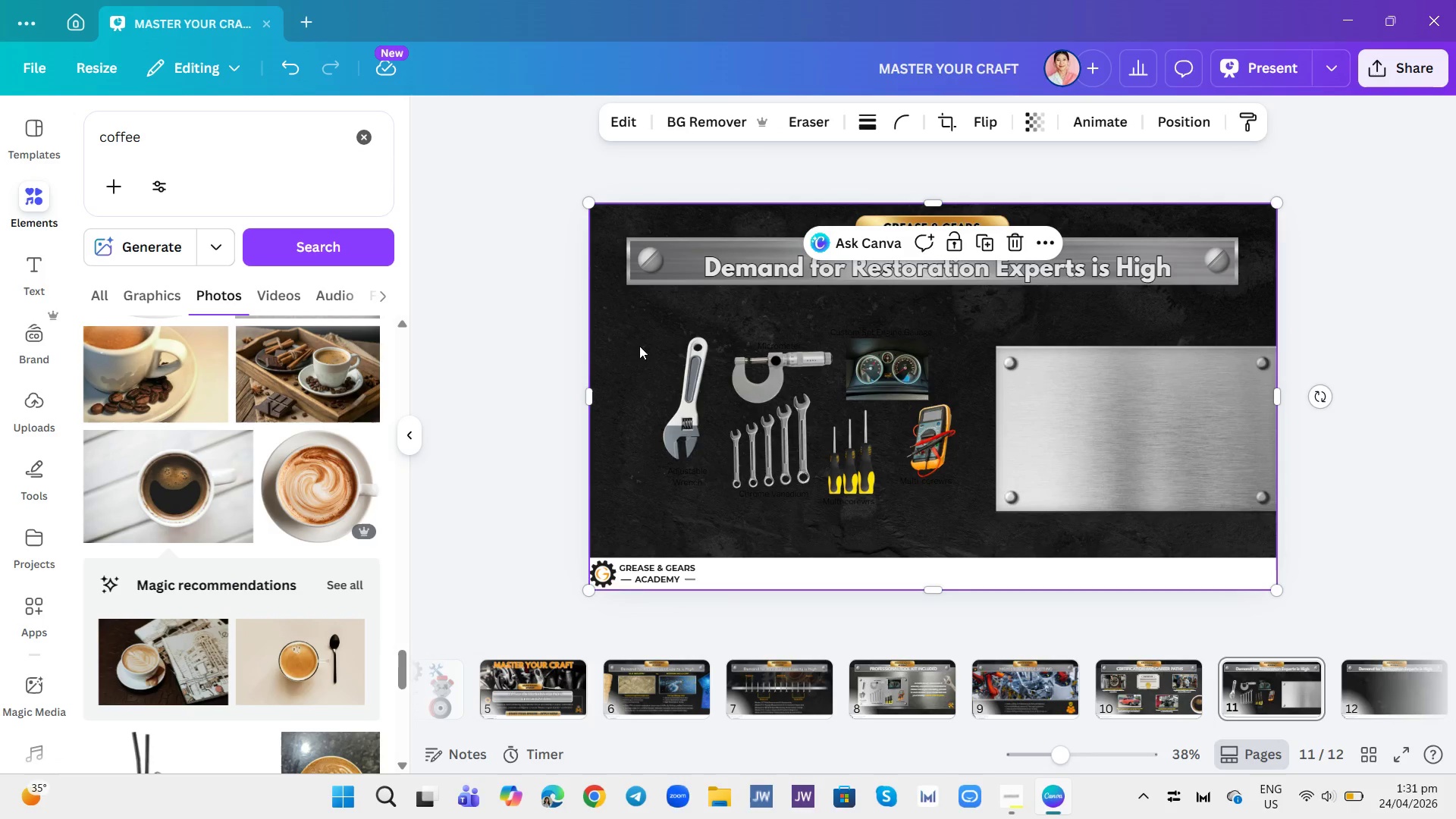 
left_click_drag(start_coordinate=[639, 346], to_coordinate=[825, 441])
 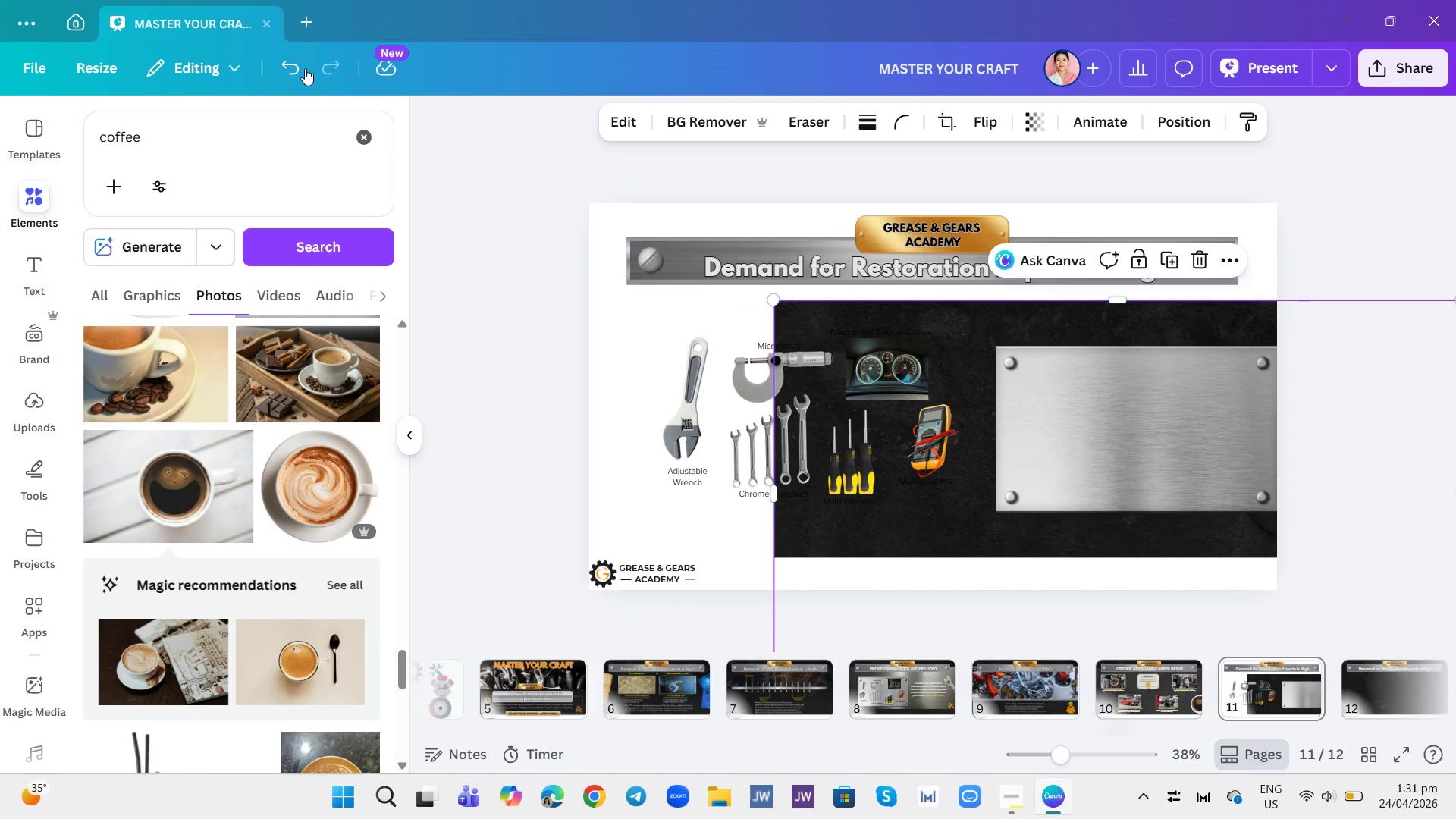 
left_click([298, 68])
 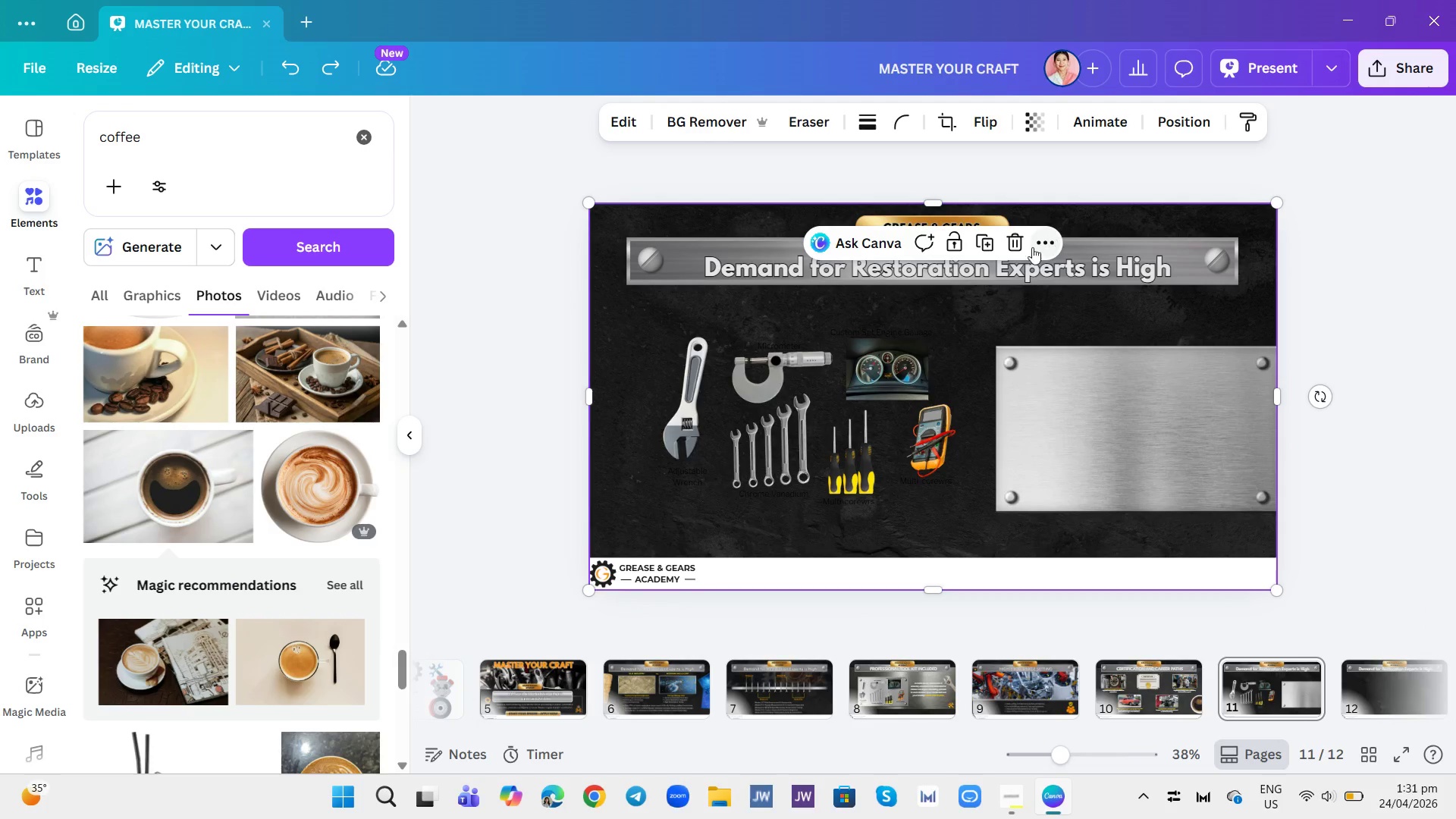 
left_click([965, 243])
 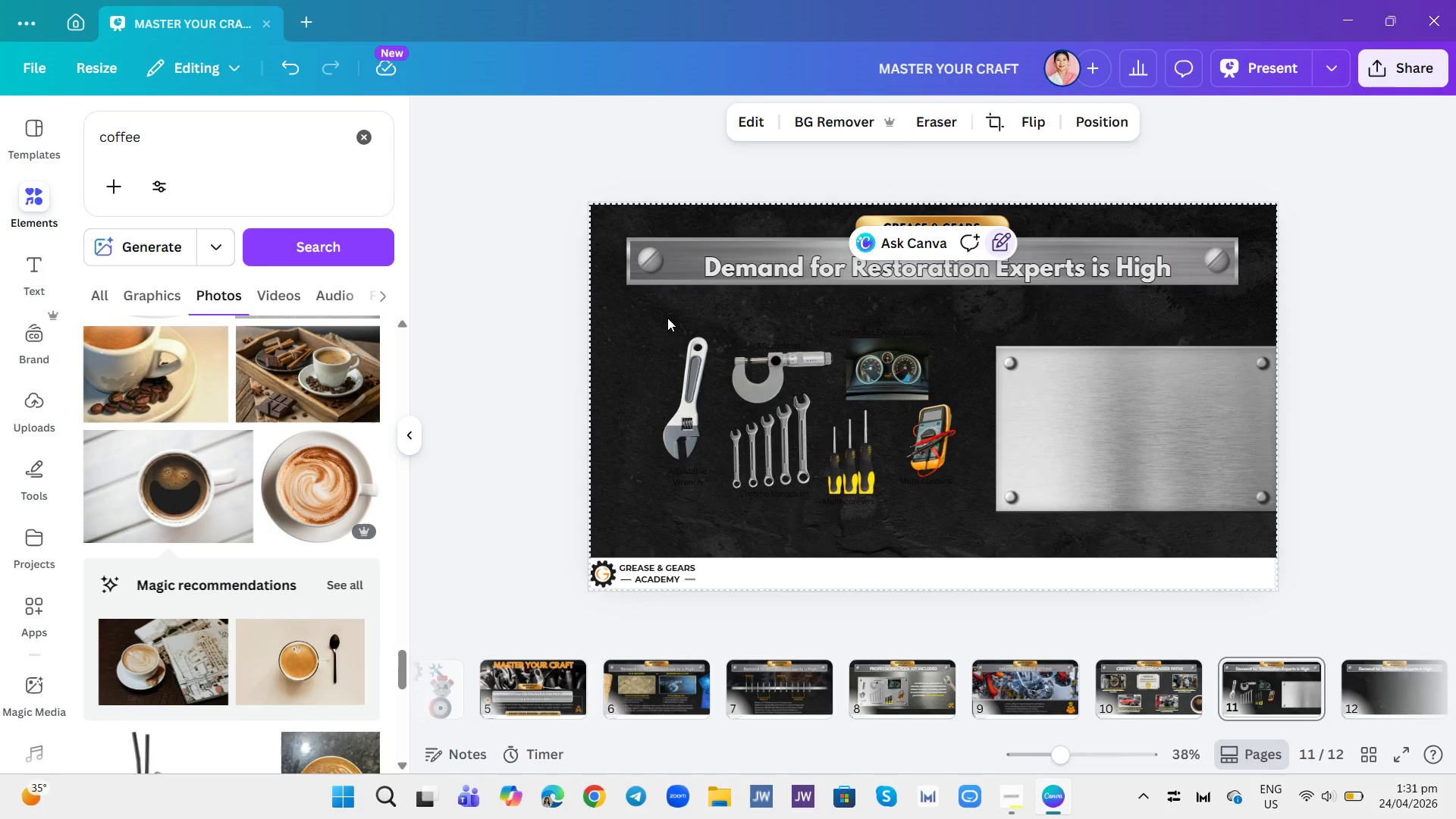 
left_click_drag(start_coordinate=[664, 318], to_coordinate=[974, 519])
 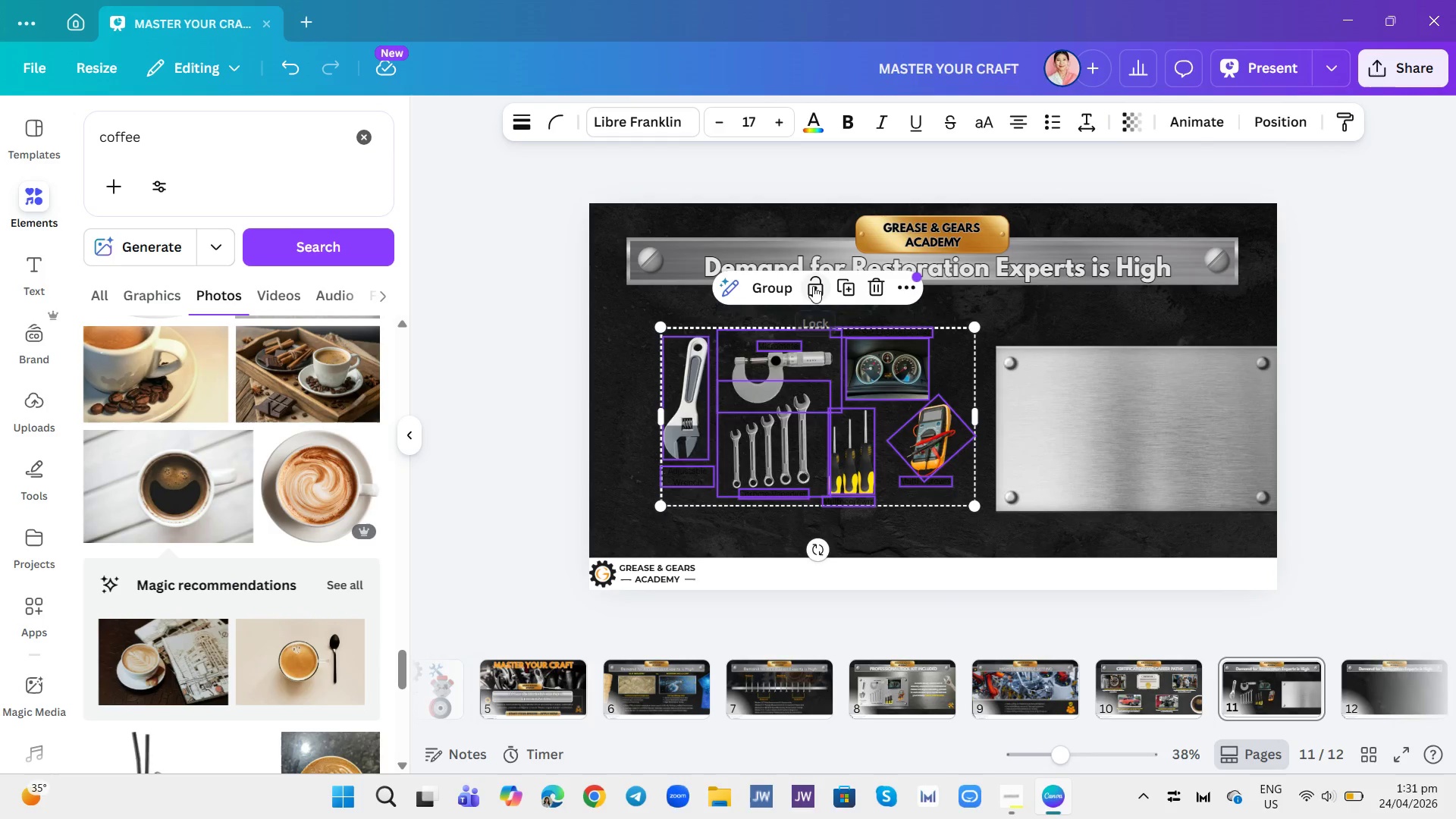 
left_click_drag(start_coordinate=[799, 394], to_coordinate=[1147, 414])
 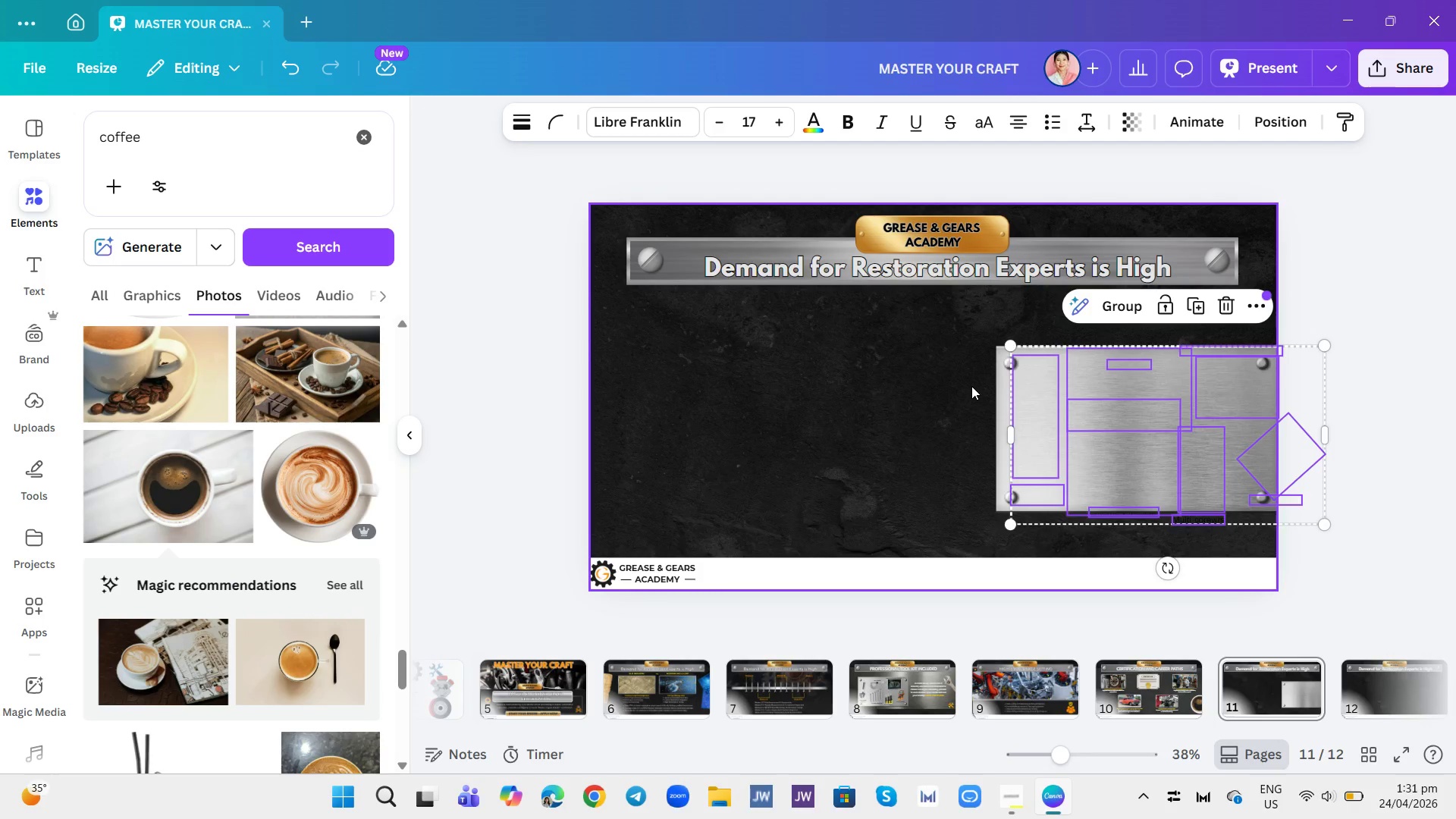 
wait(5.69)
 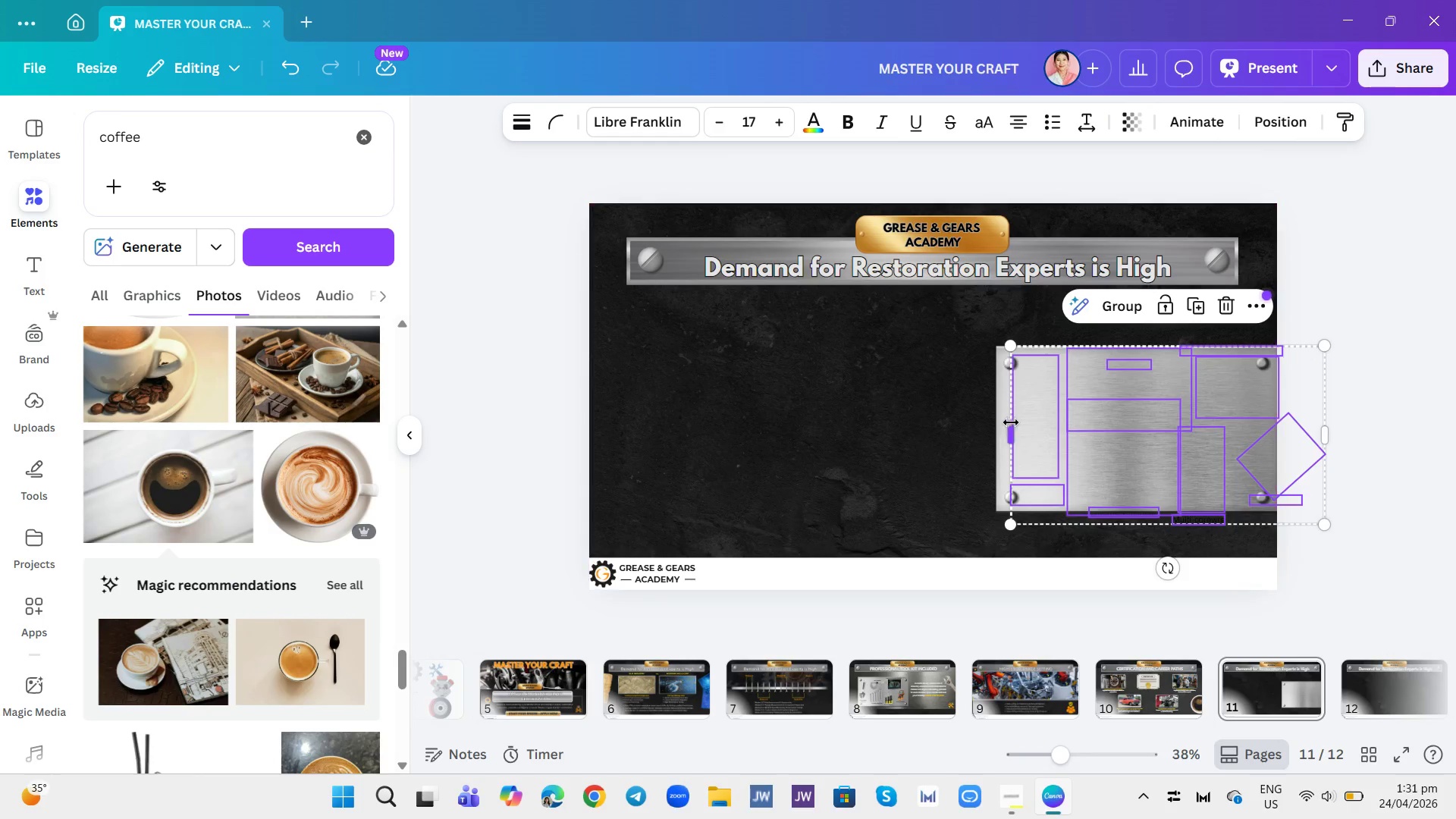 
left_click([915, 432])
 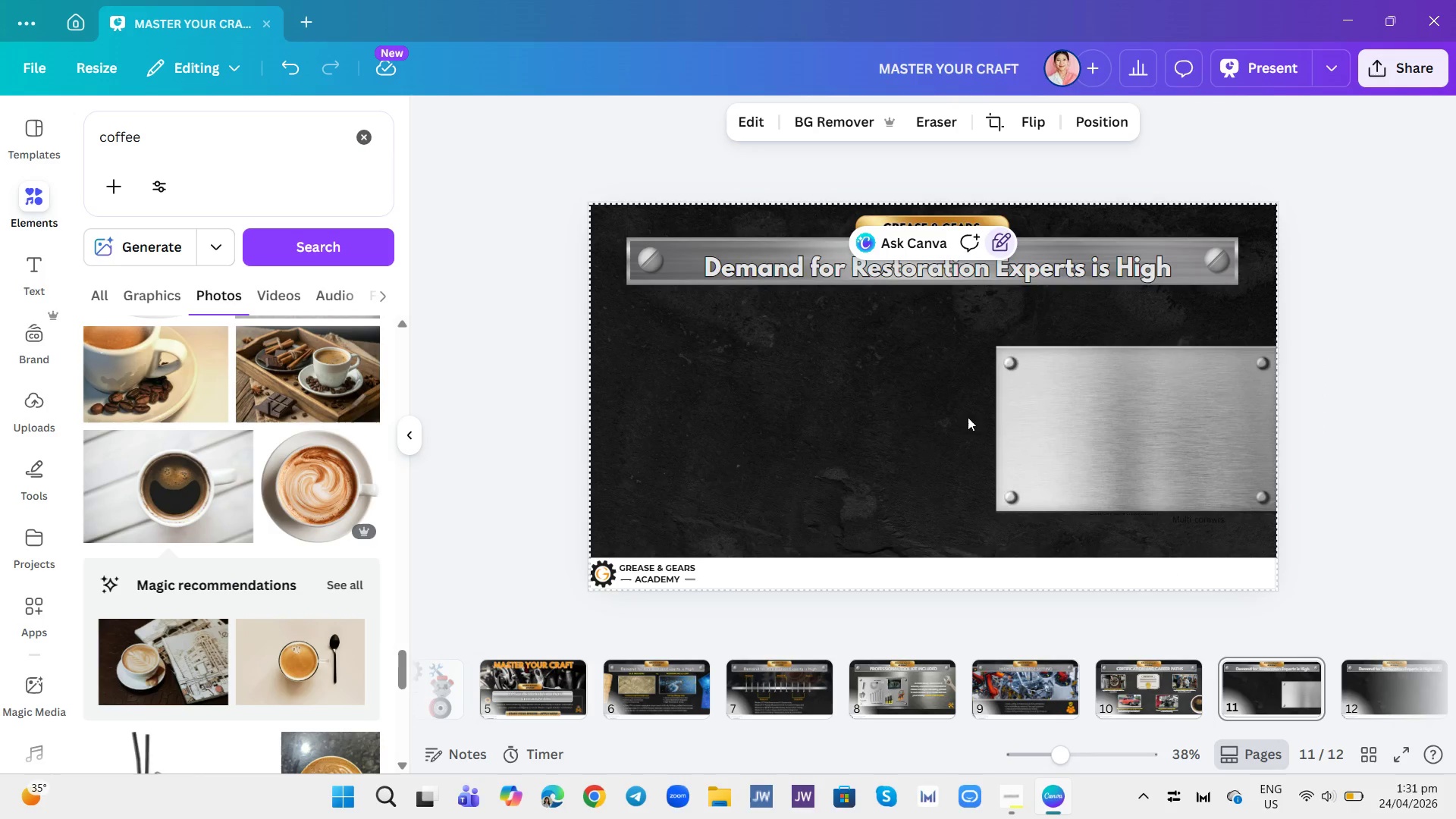 
left_click([1010, 406])
 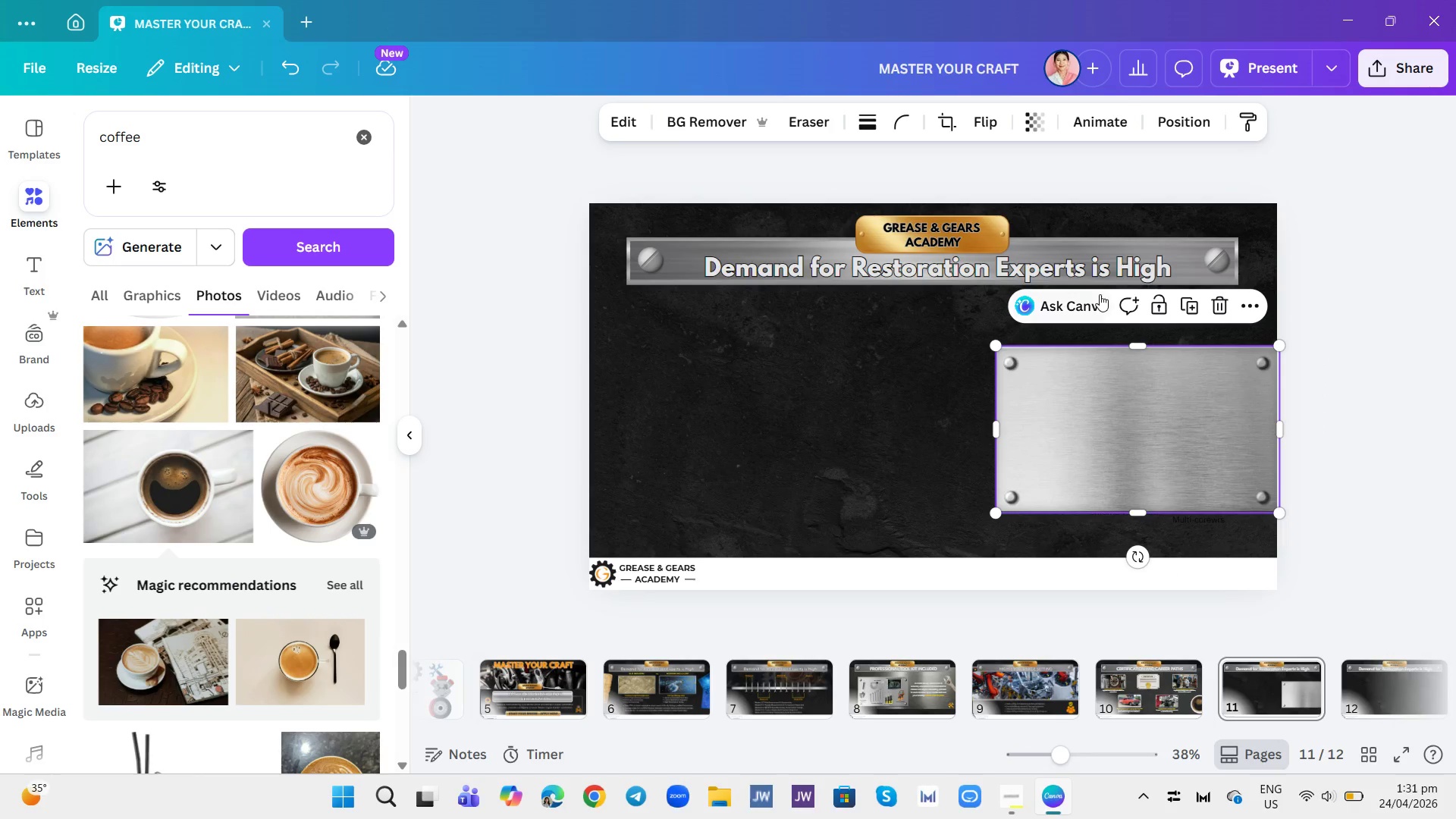 
left_click_drag(start_coordinate=[1040, 457], to_coordinate=[728, 435])
 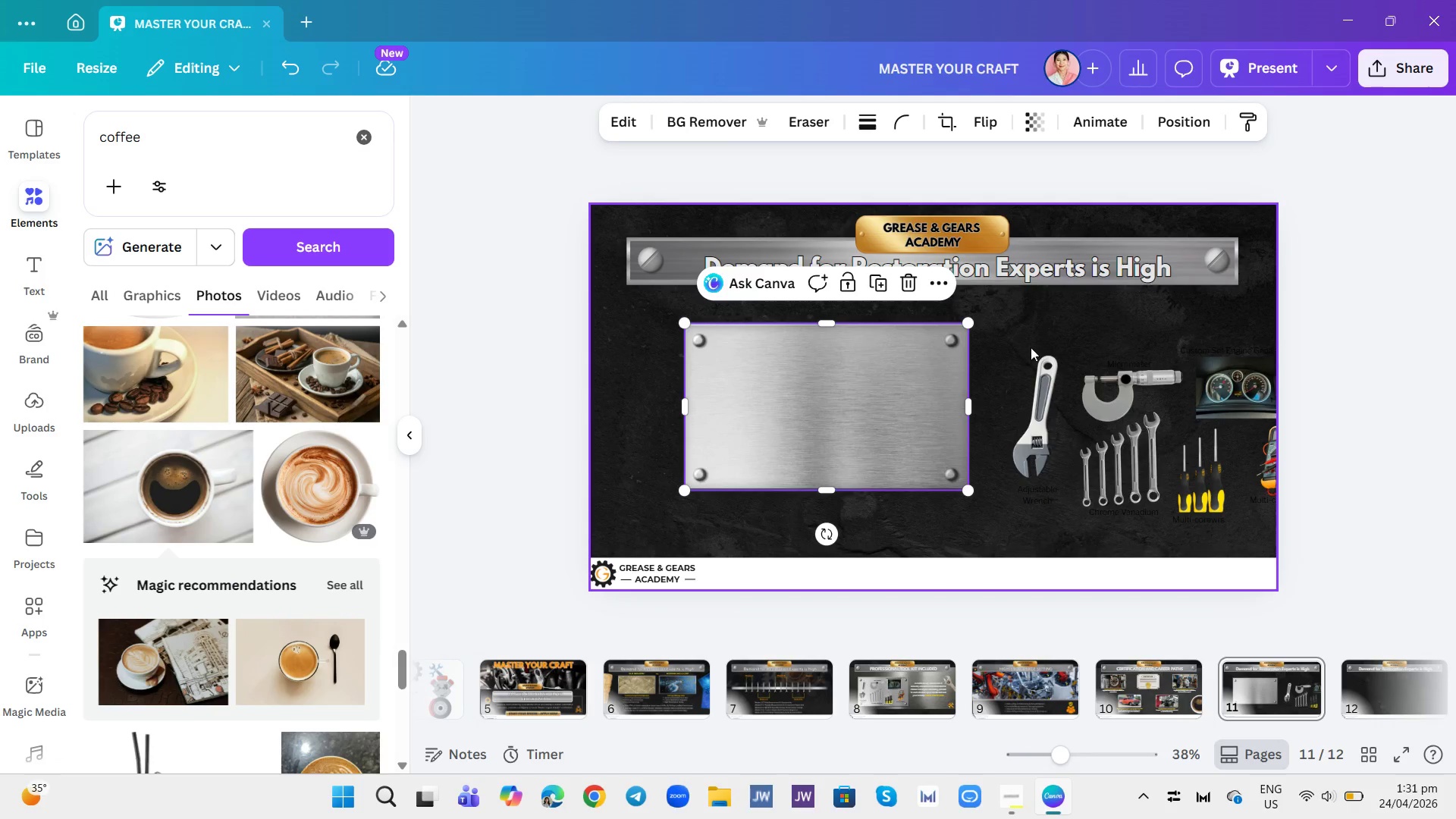 
left_click_drag(start_coordinate=[1003, 347], to_coordinate=[1283, 504])
 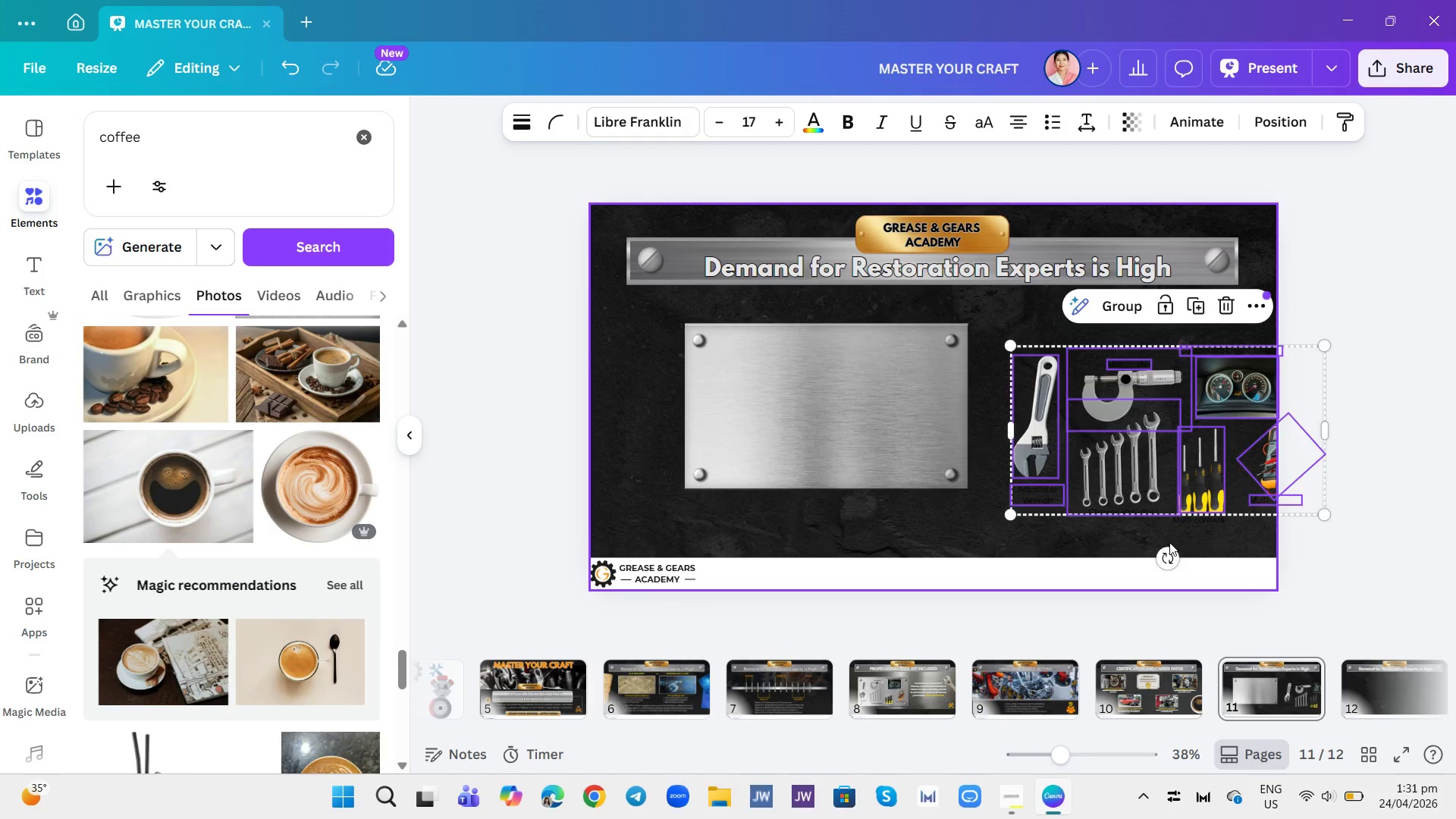 
left_click_drag(start_coordinate=[1197, 407], to_coordinate=[861, 385])
 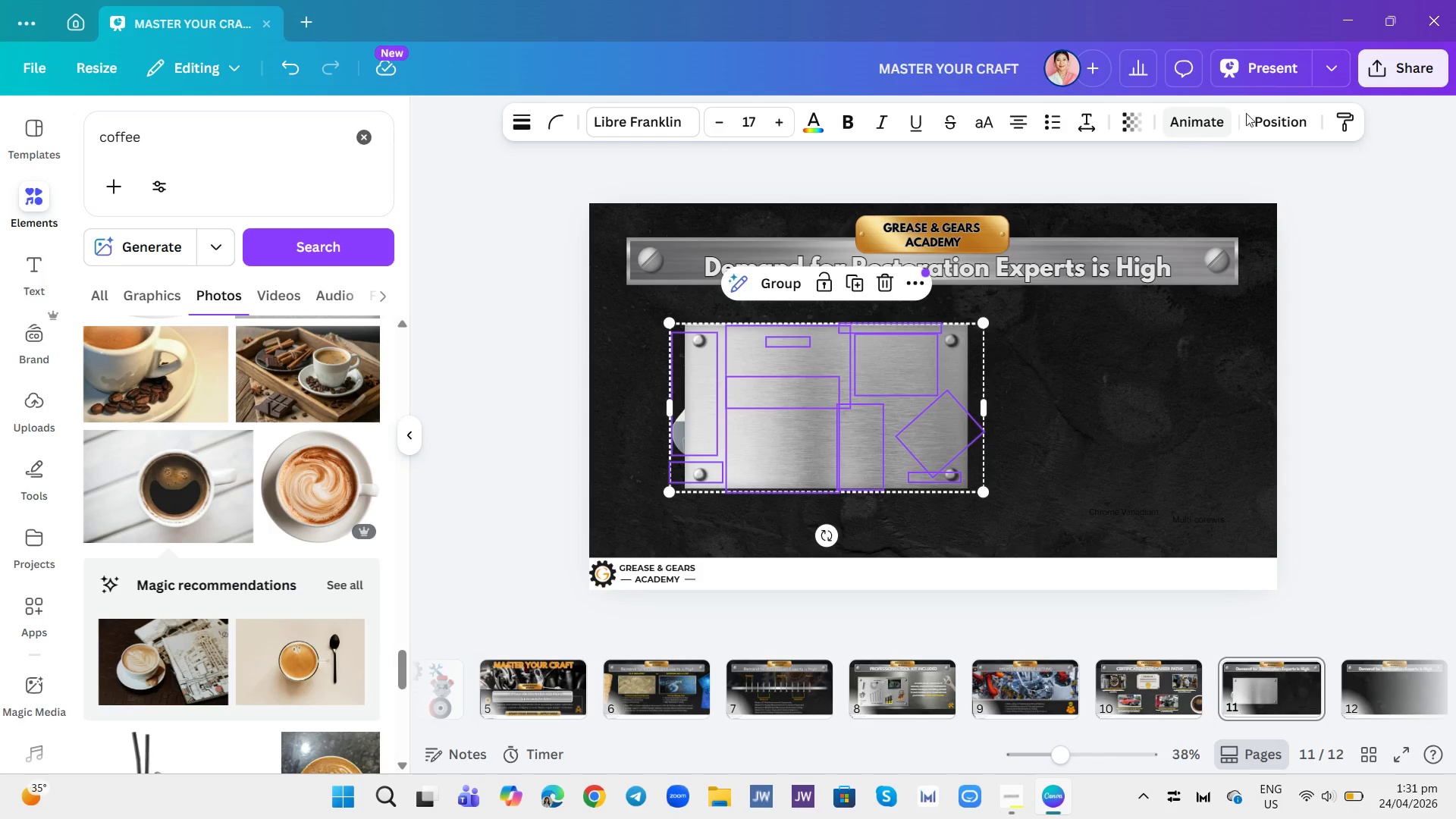 
left_click([1280, 125])
 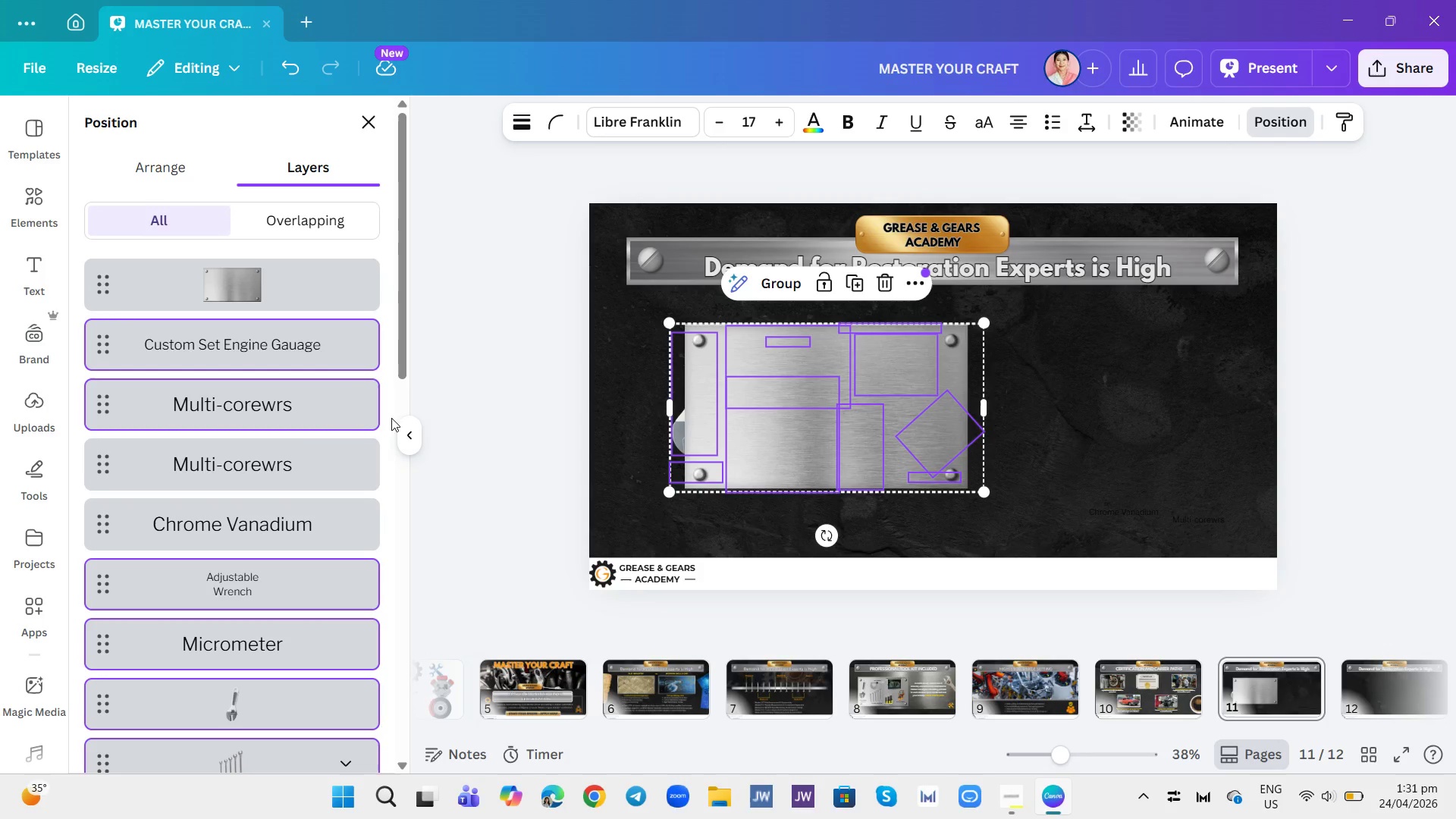 
scroll: coordinate [286, 453], scroll_direction: down, amount: 1.0
 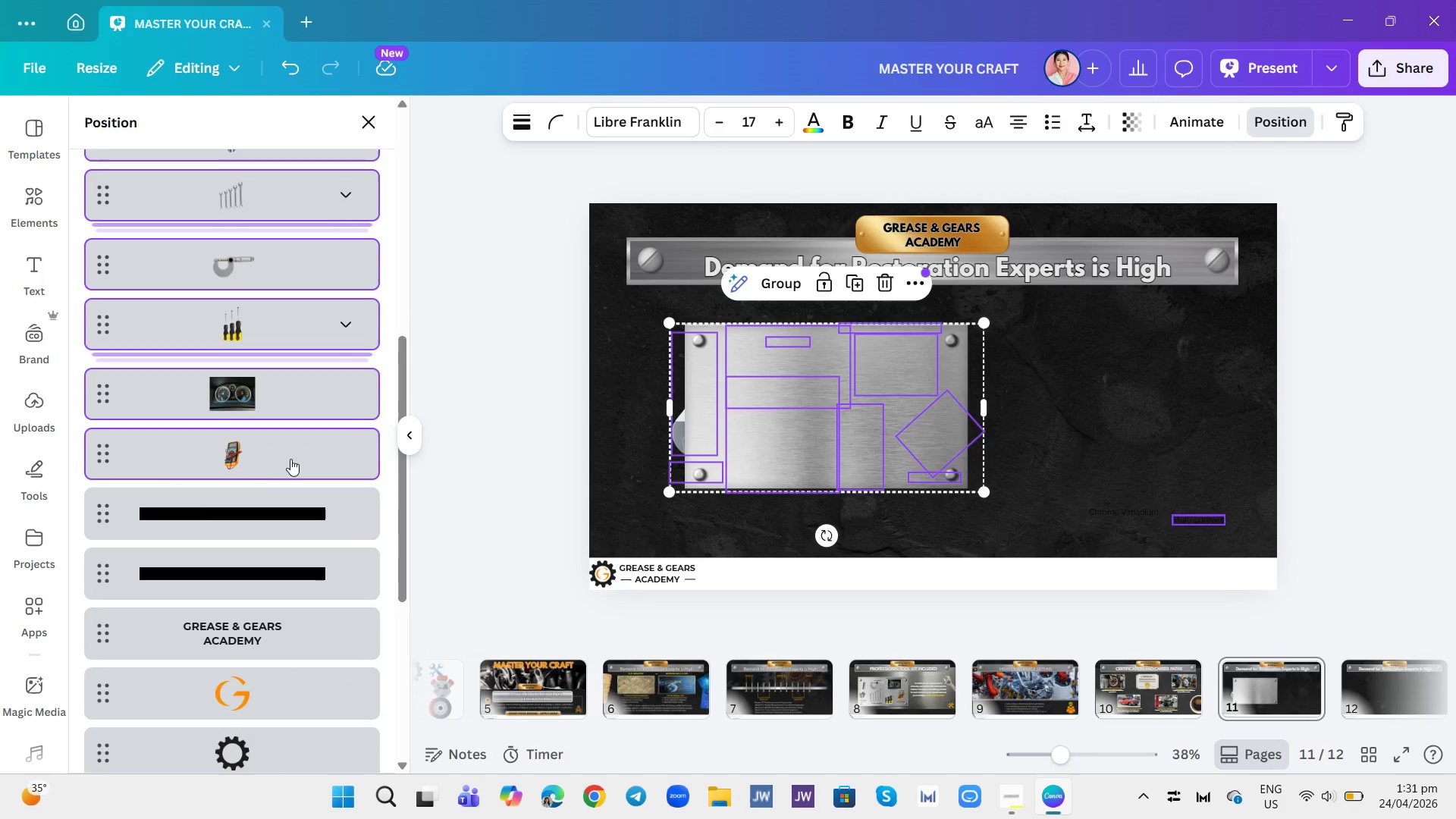 
scroll: coordinate [303, 441], scroll_direction: up, amount: 9.0
 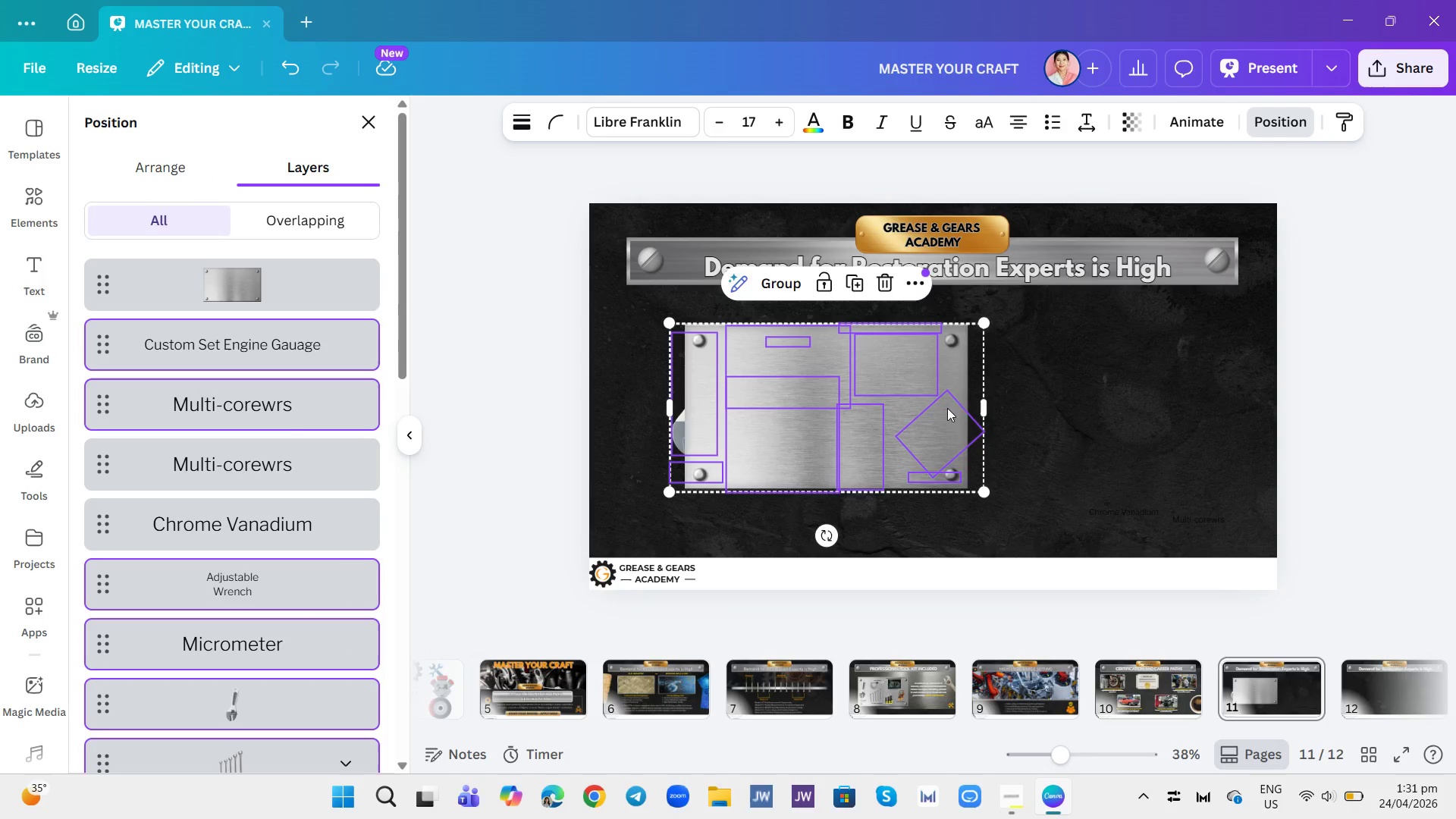 
left_click([765, 372])
 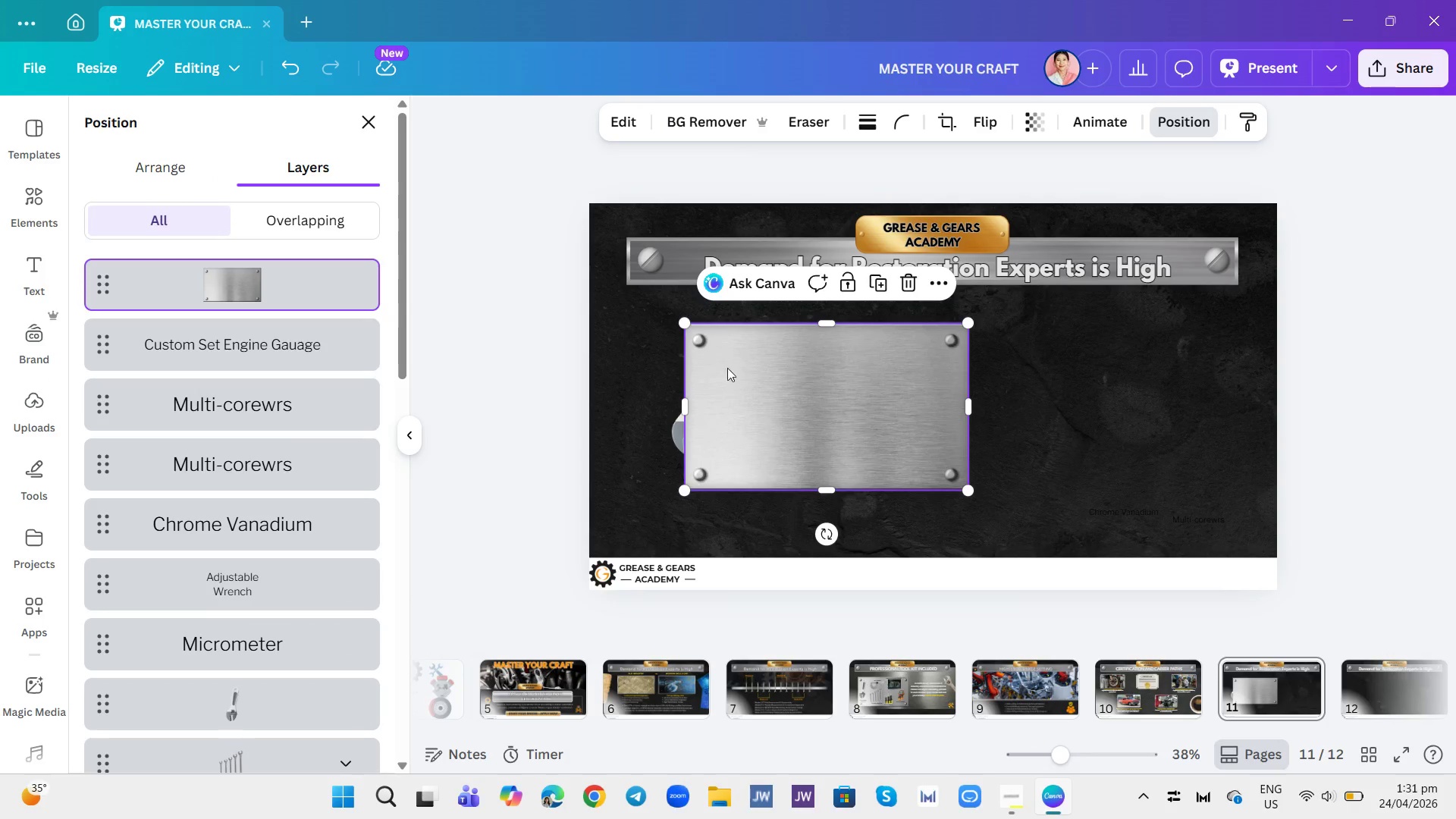 
left_click([717, 368])
 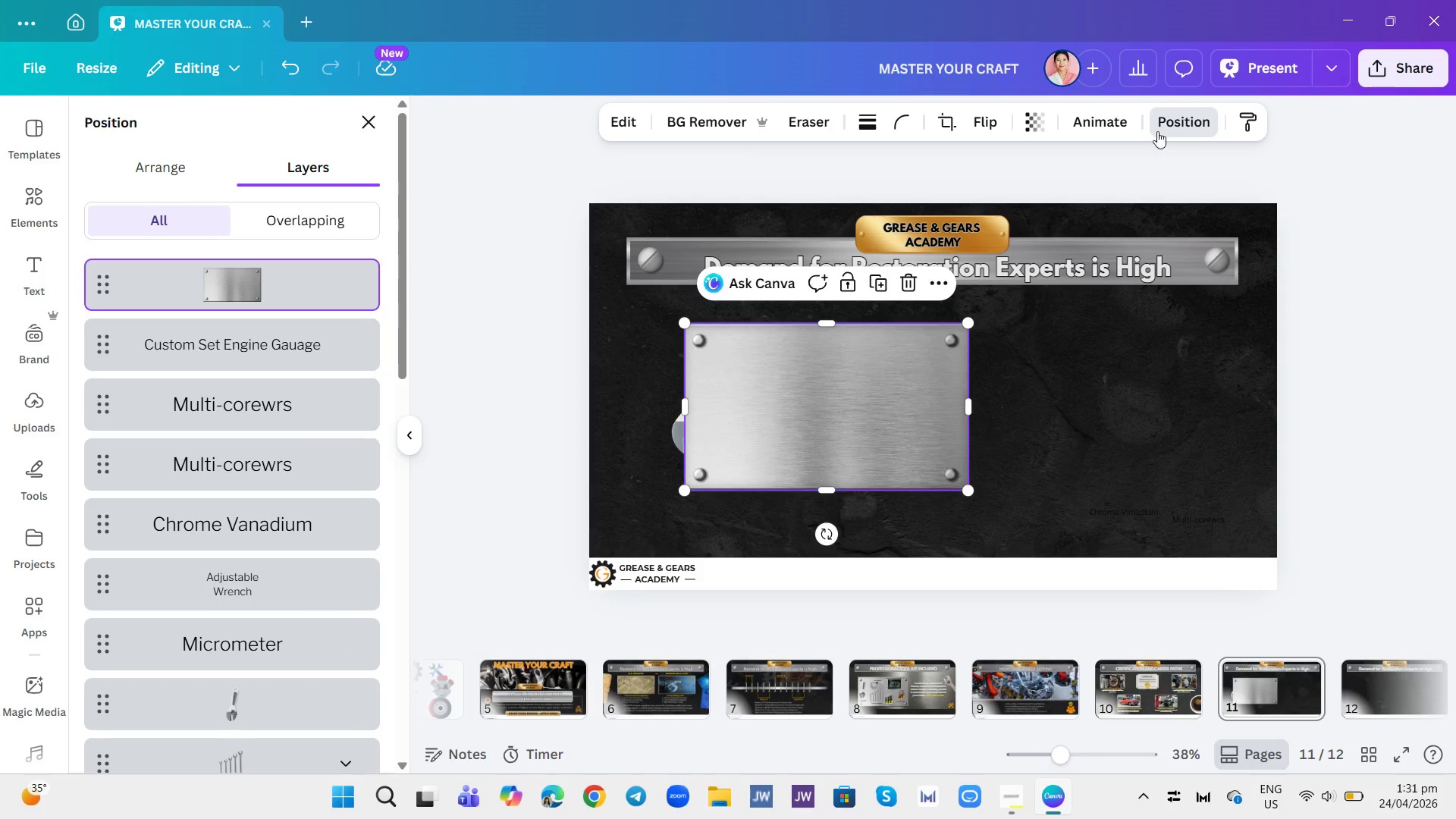 
left_click([1172, 123])
 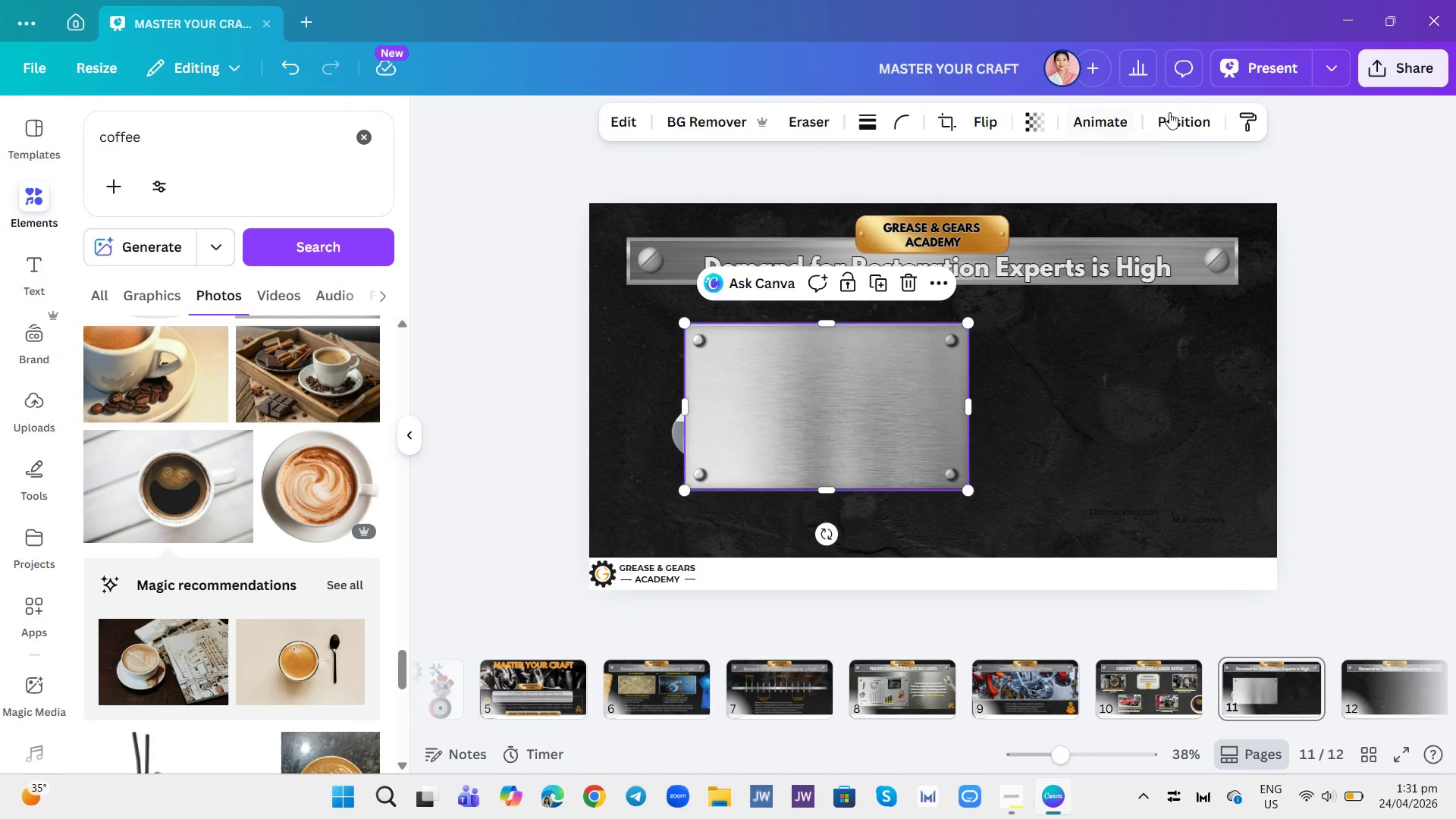 
left_click([1182, 107])
 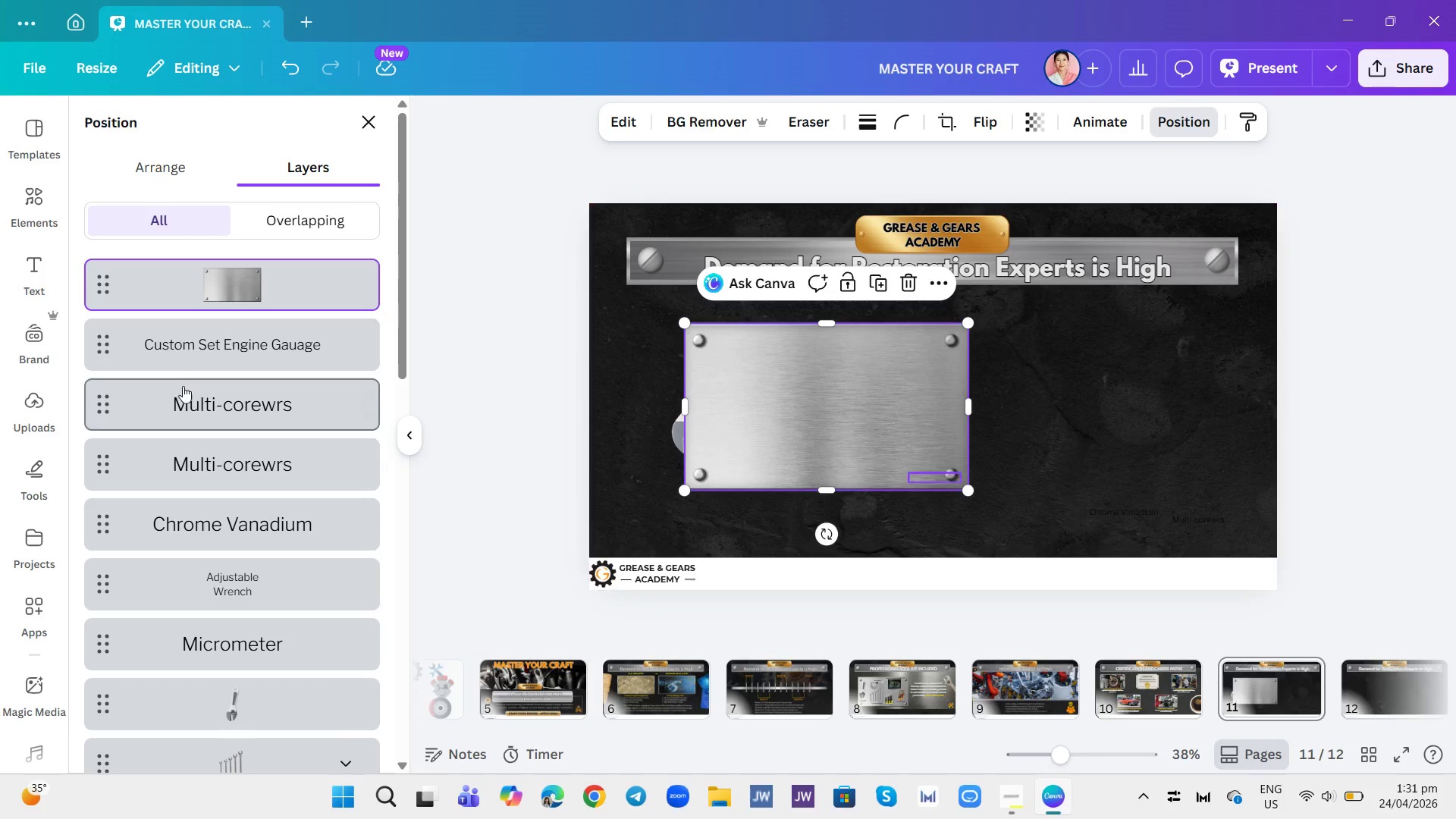 
scroll: coordinate [218, 369], scroll_direction: up, amount: 3.0
 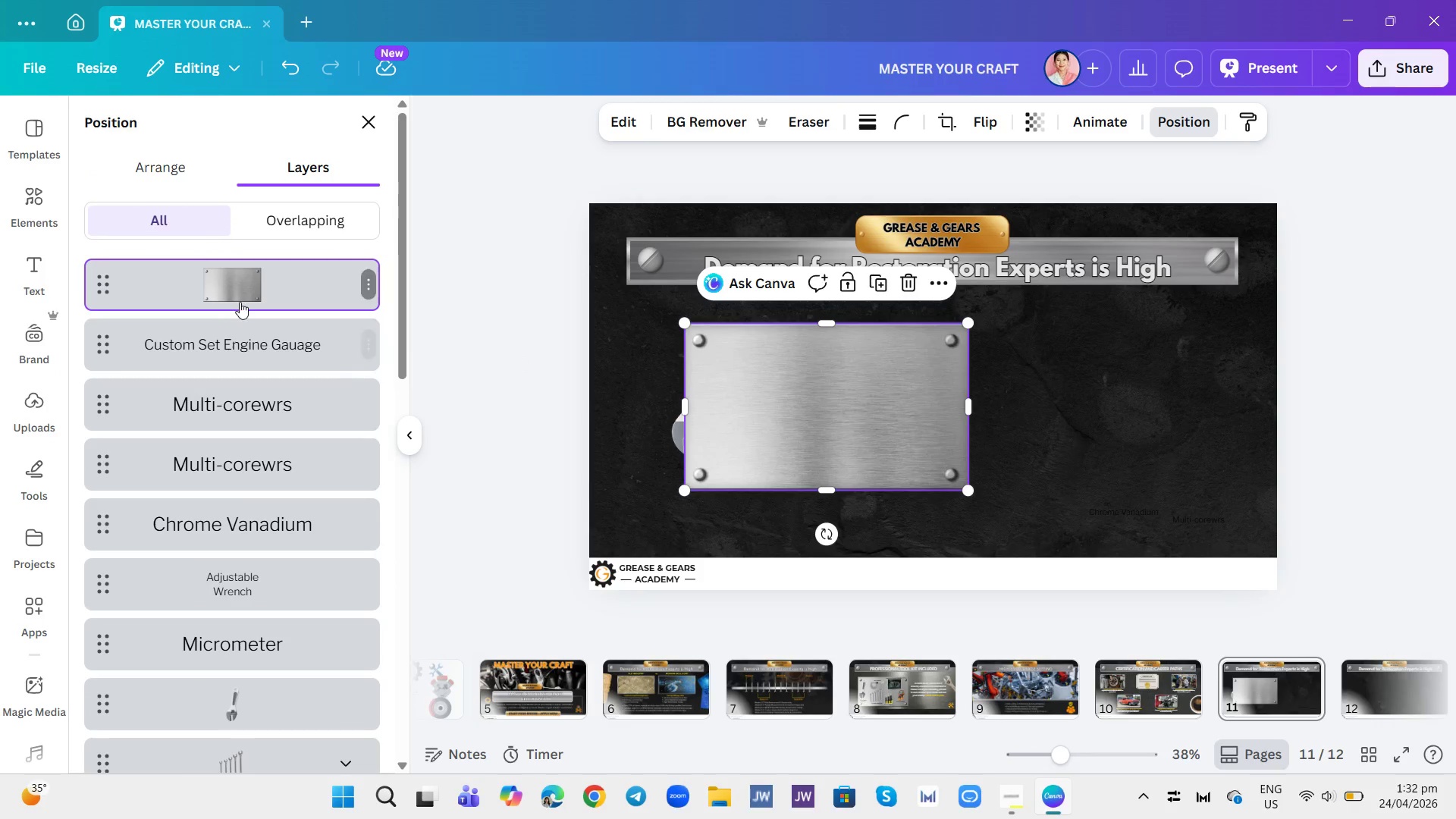 
left_click_drag(start_coordinate=[240, 300], to_coordinate=[248, 492])
 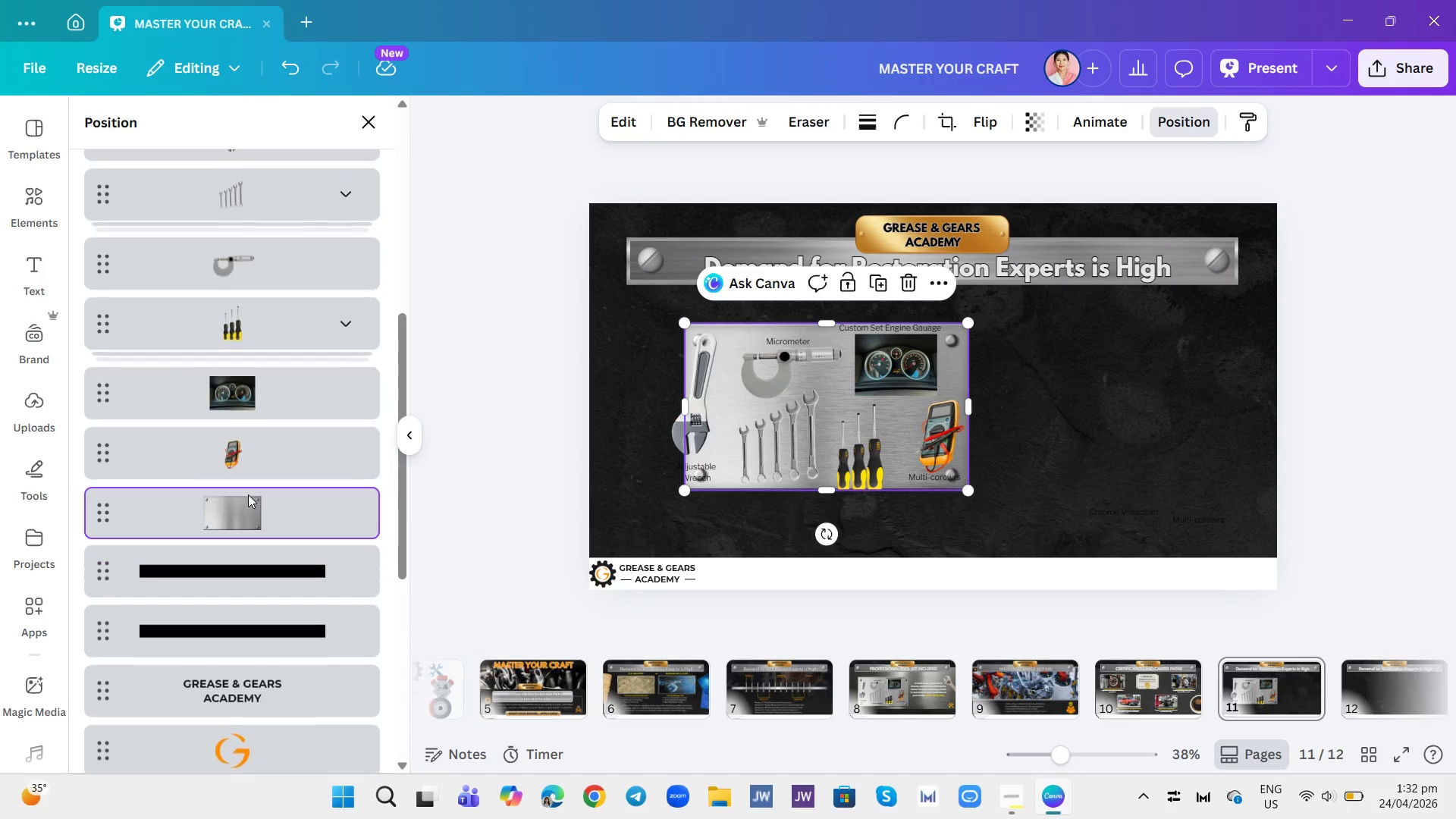 
scroll: coordinate [228, 434], scroll_direction: down, amount: 6.0
 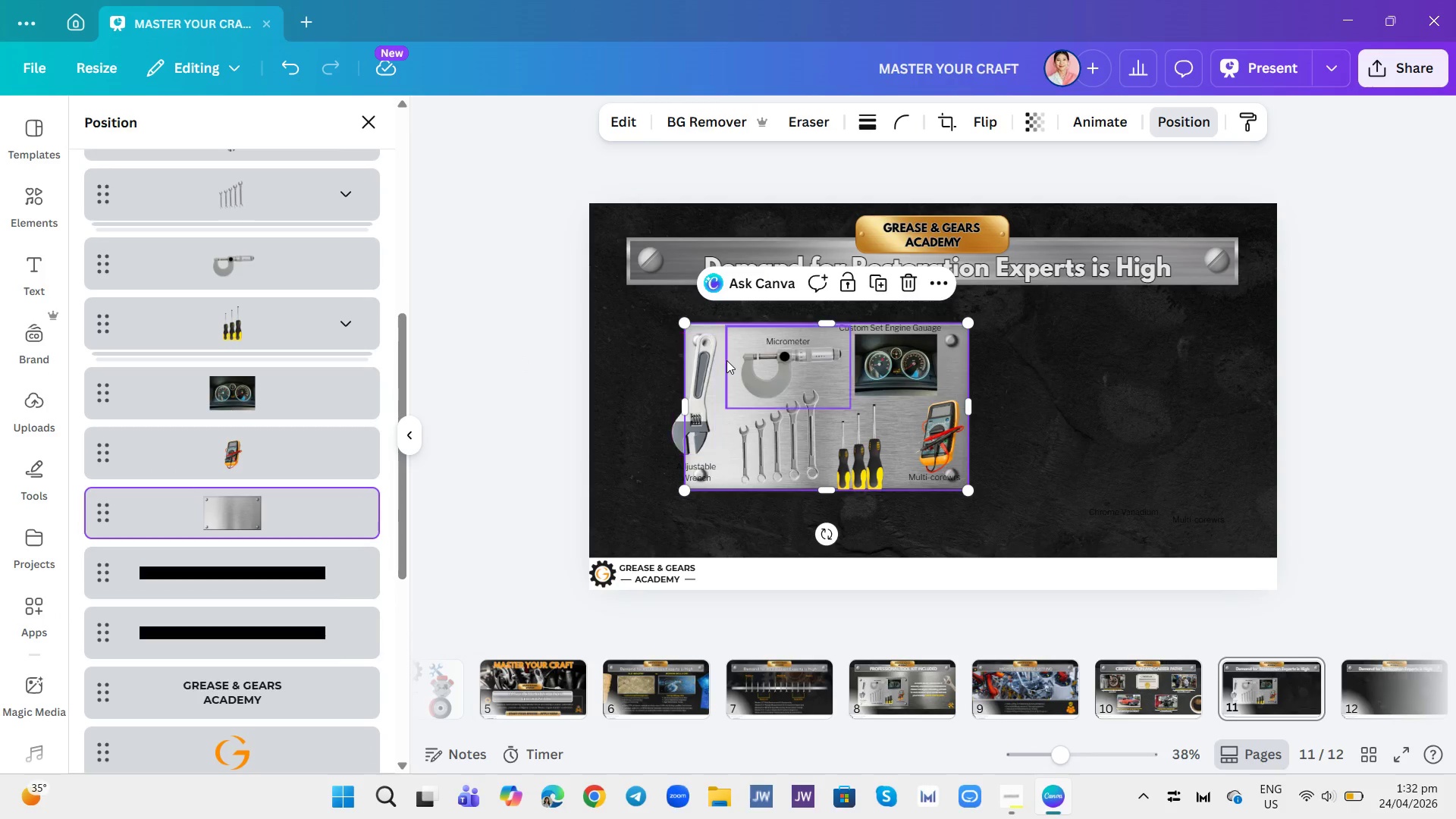 
left_click_drag(start_coordinate=[682, 401], to_coordinate=[646, 403])
 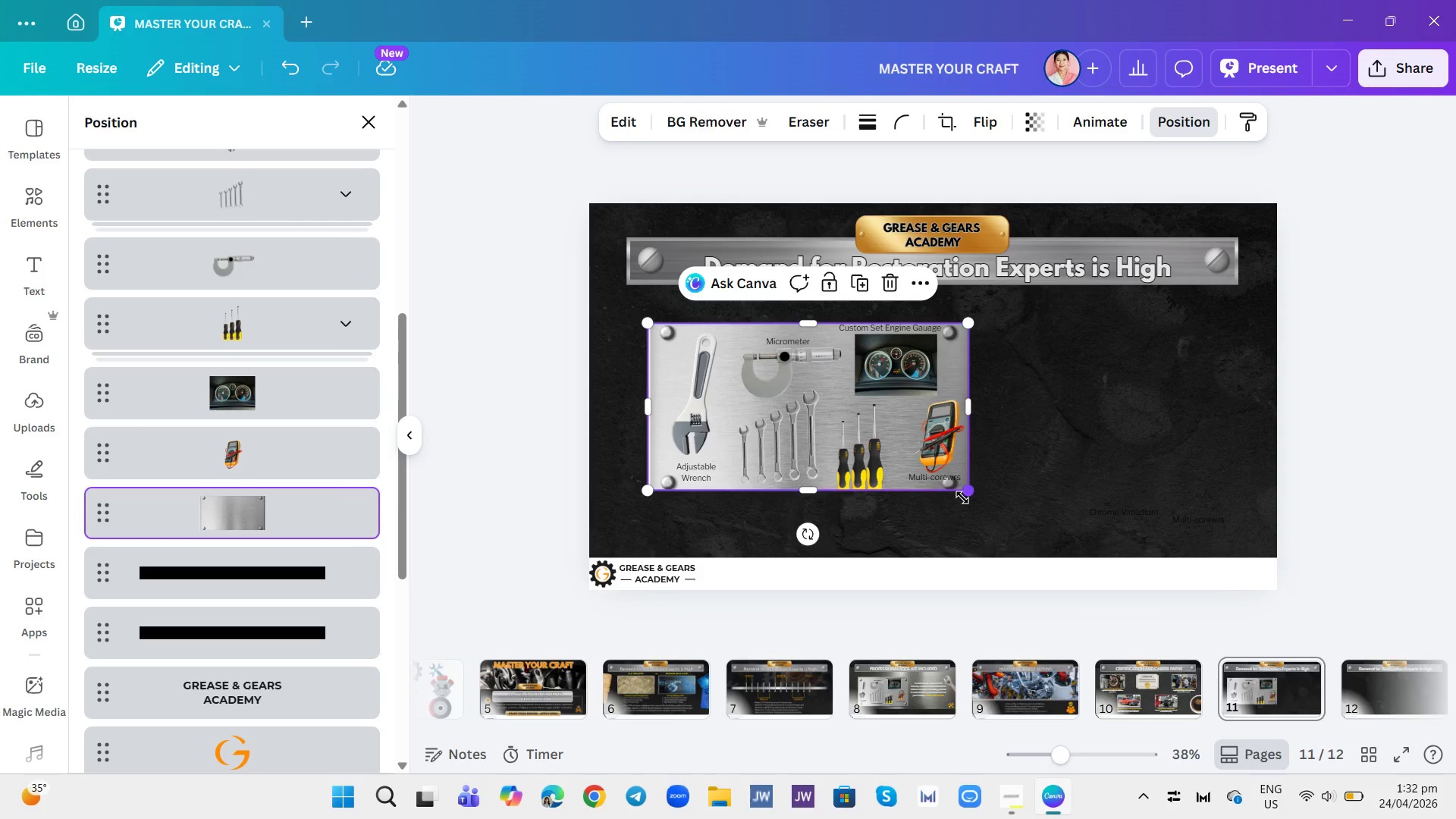 
left_click_drag(start_coordinate=[967, 493], to_coordinate=[983, 507])
 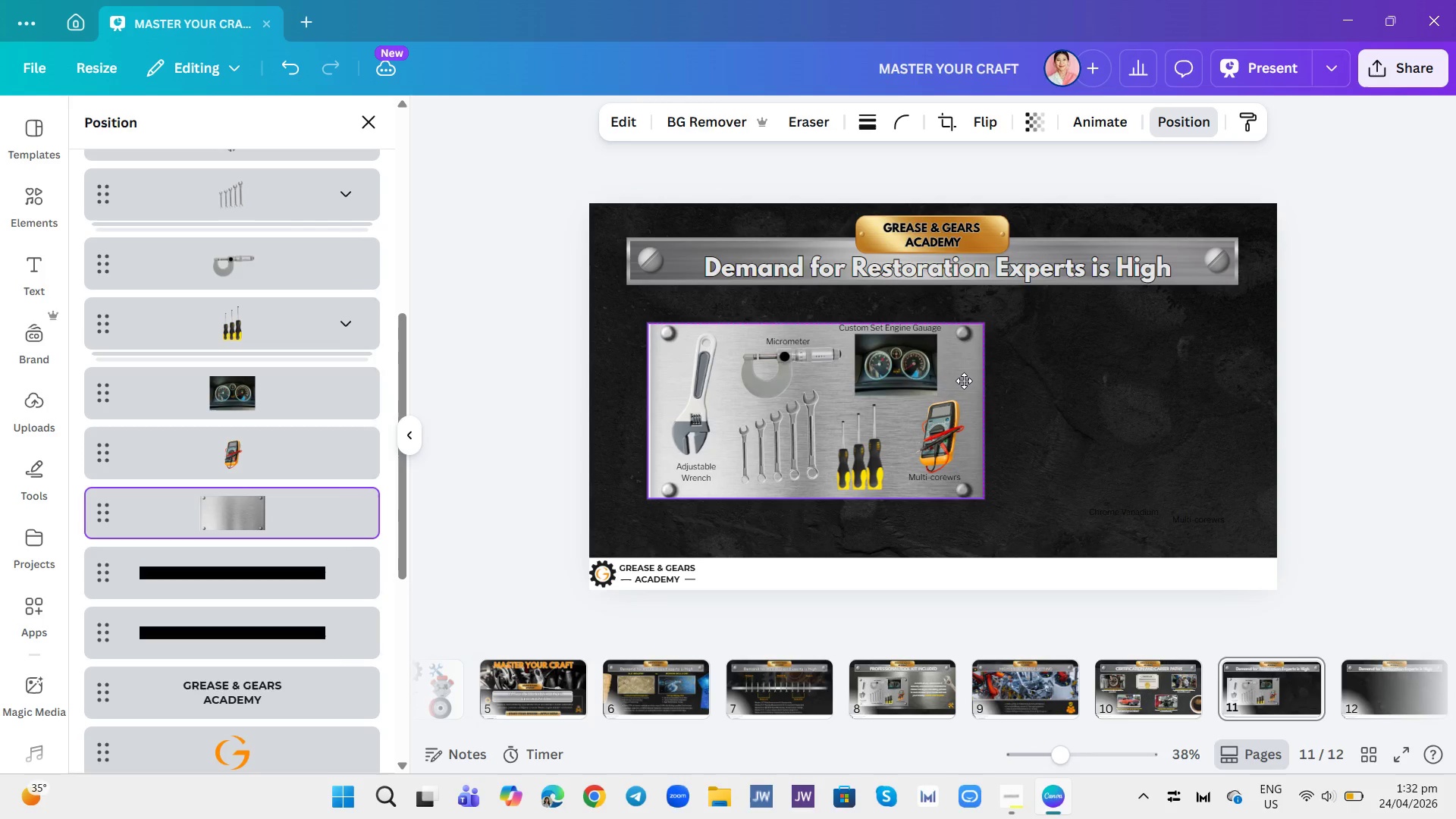 
left_click([1030, 366])
 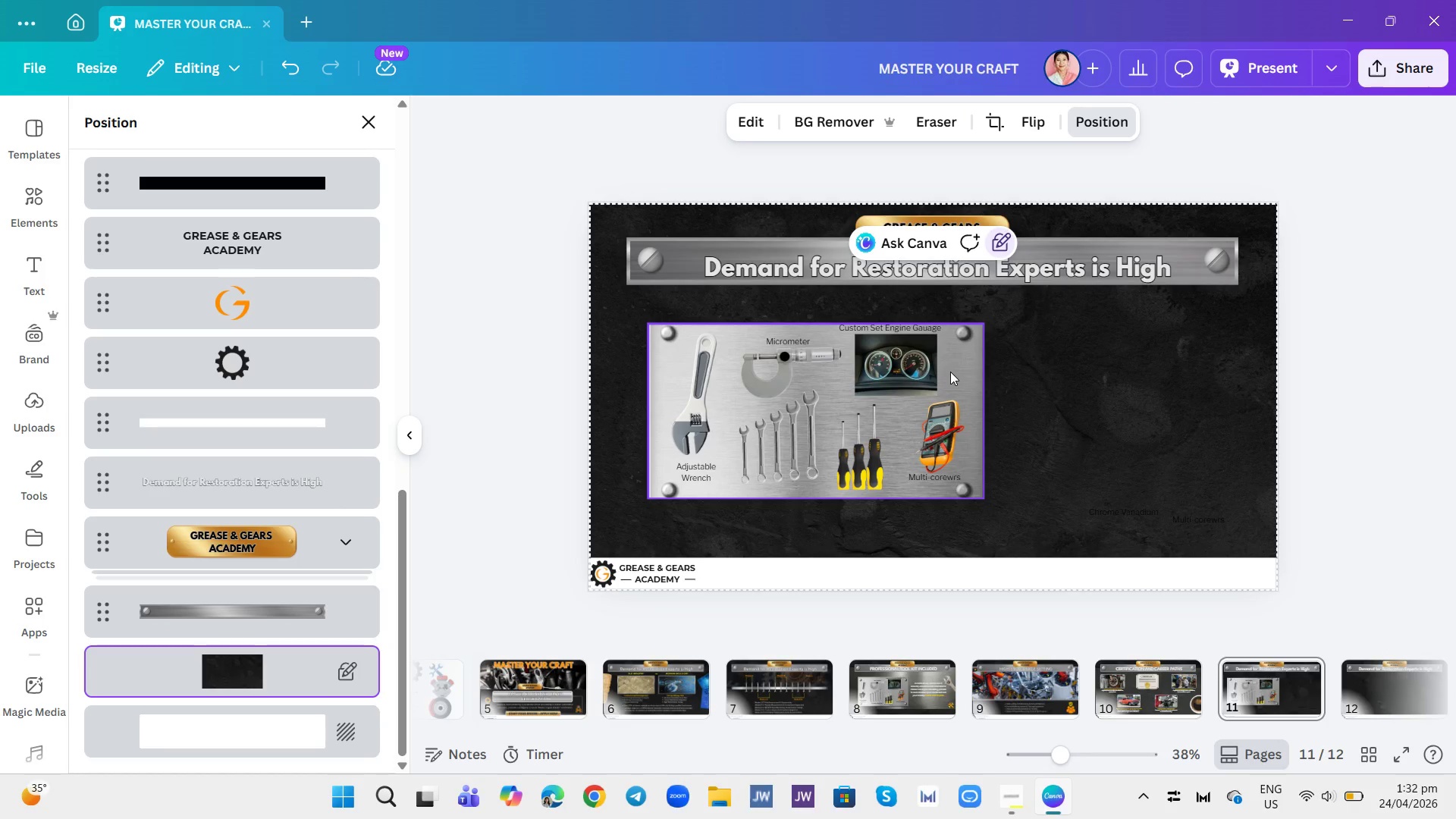 
wait(15.14)
 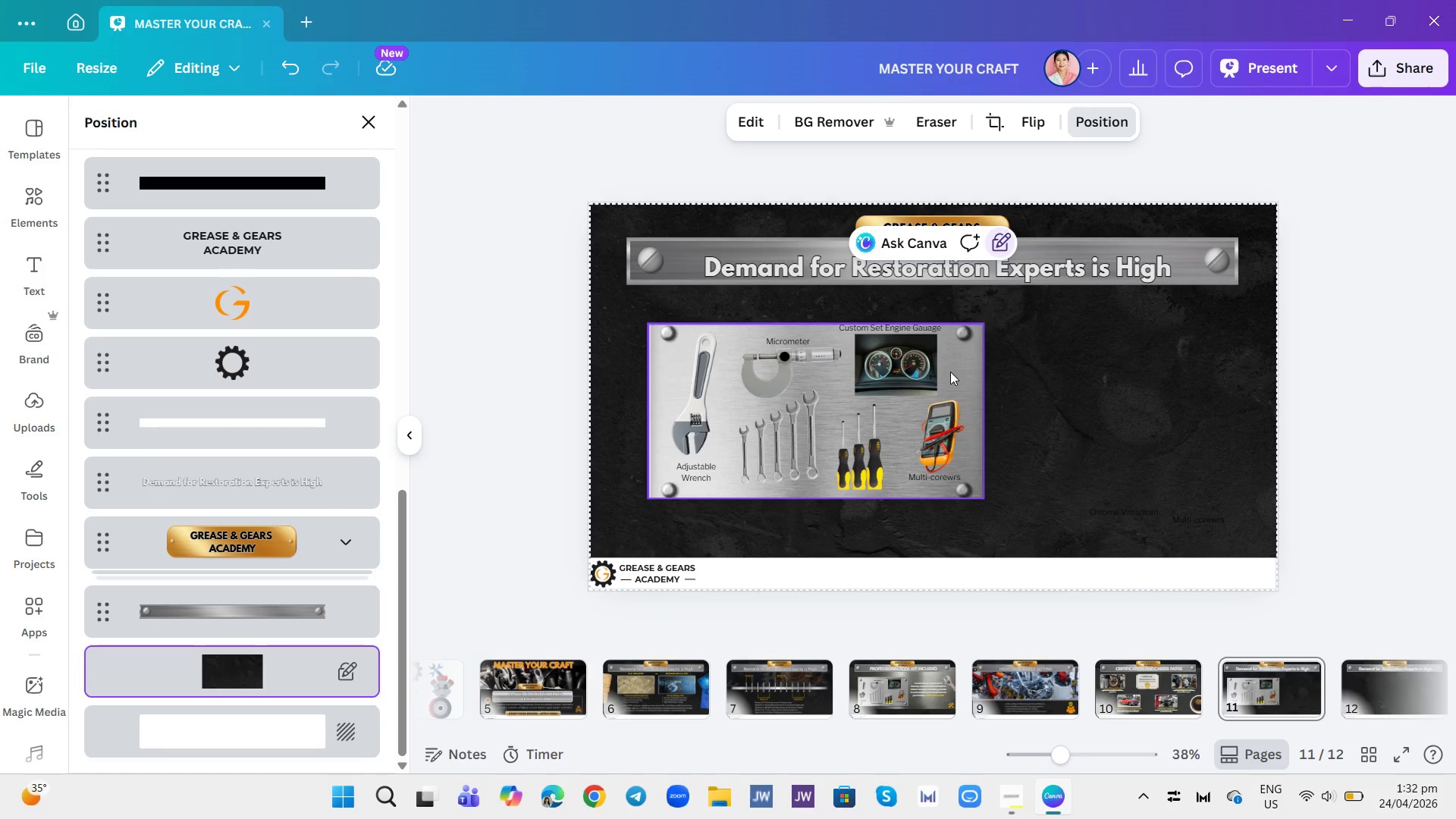 
left_click_drag(start_coordinate=[657, 395], to_coordinate=[659, 387])
 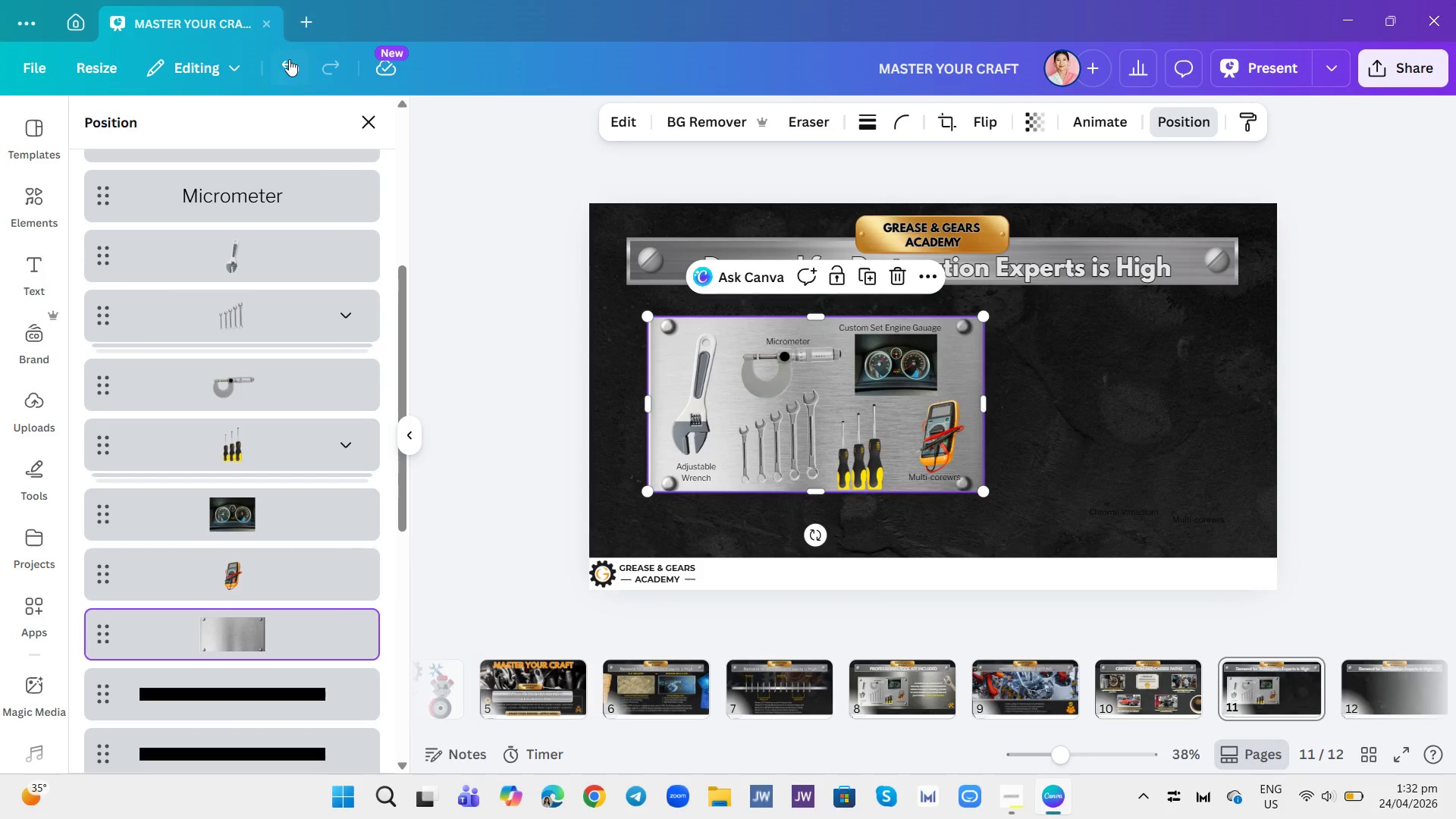 
left_click([289, 59])
 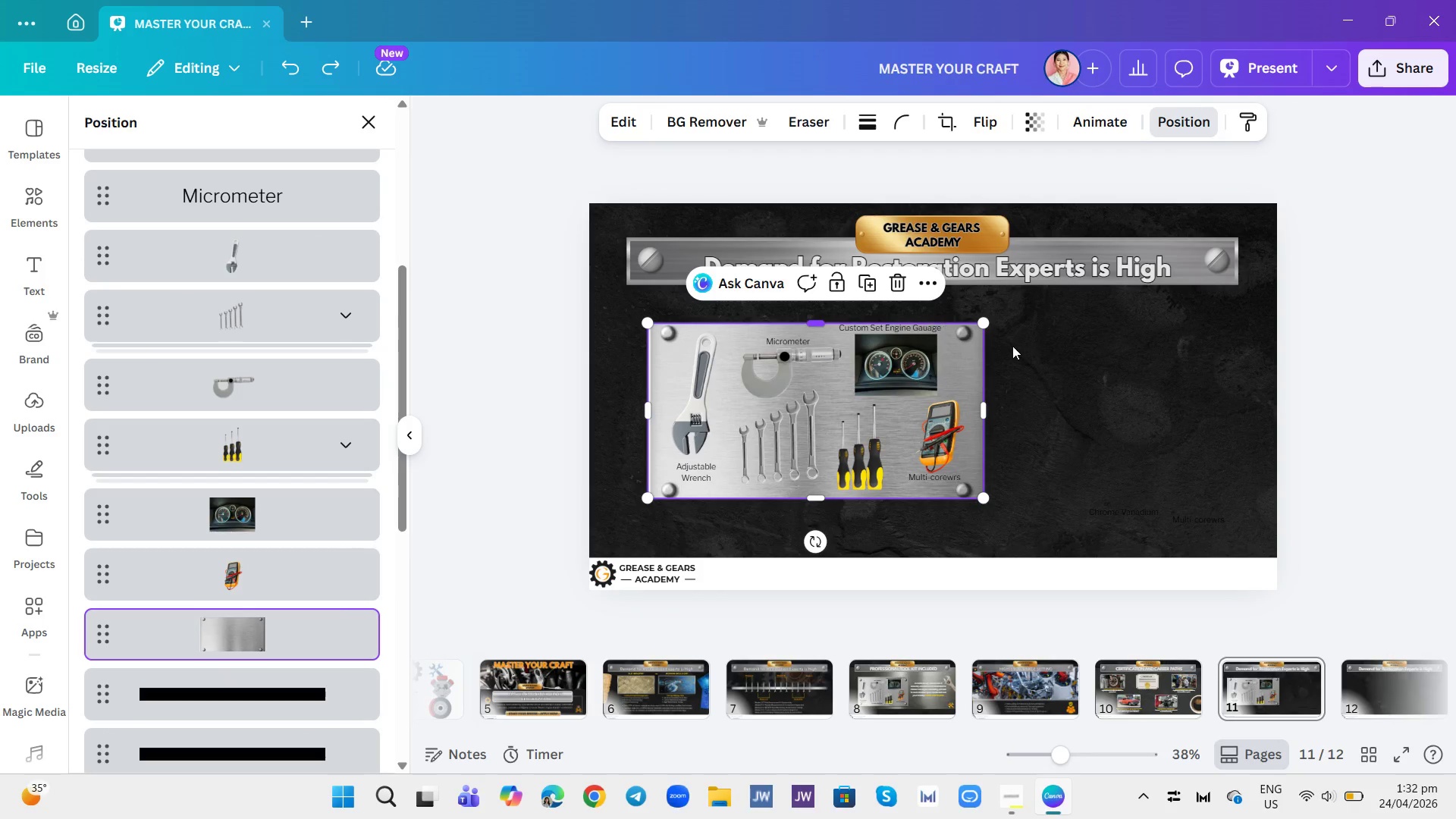 
left_click([1015, 346])
 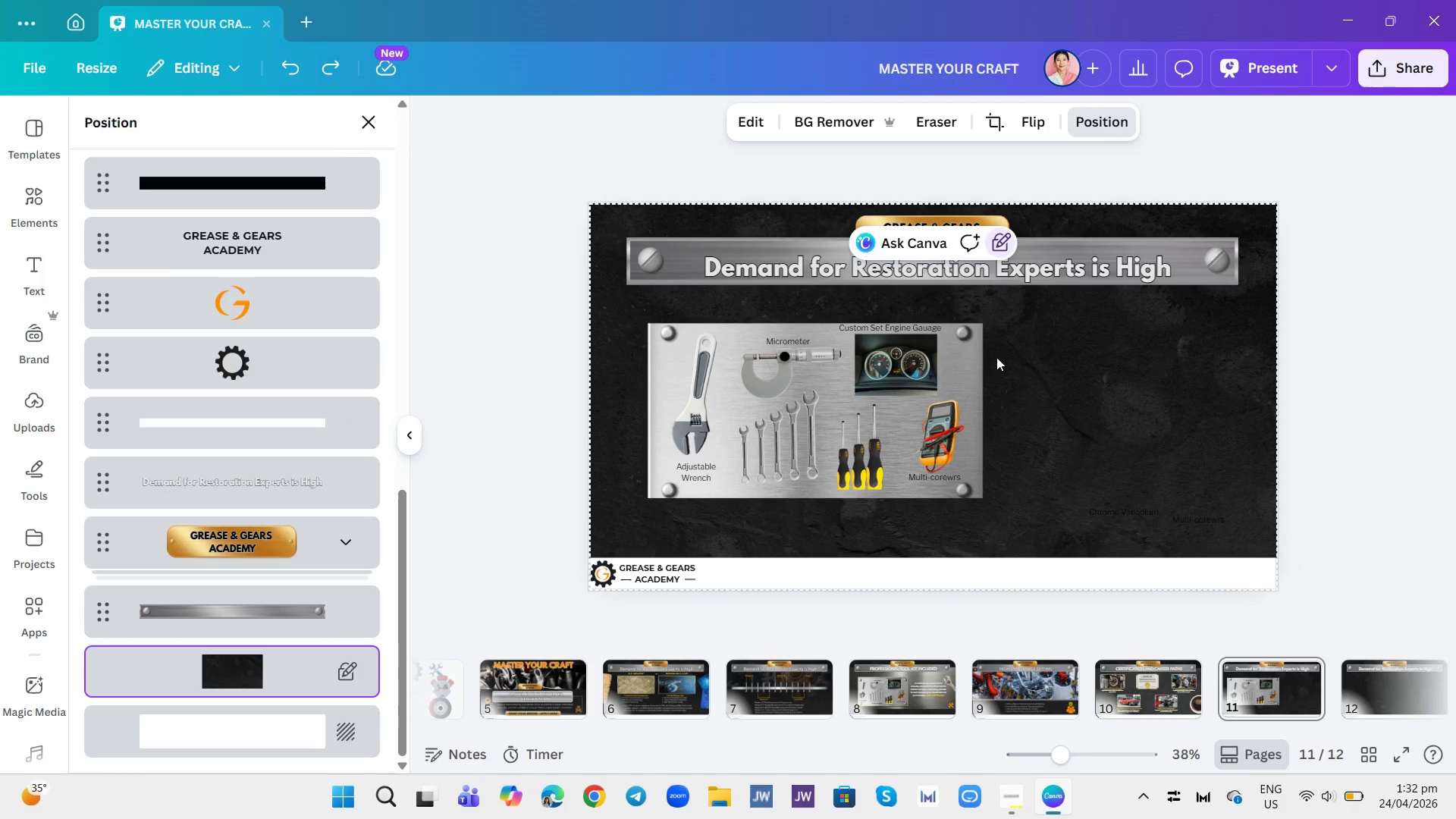 
left_click_drag(start_coordinate=[1006, 314], to_coordinate=[631, 494])
 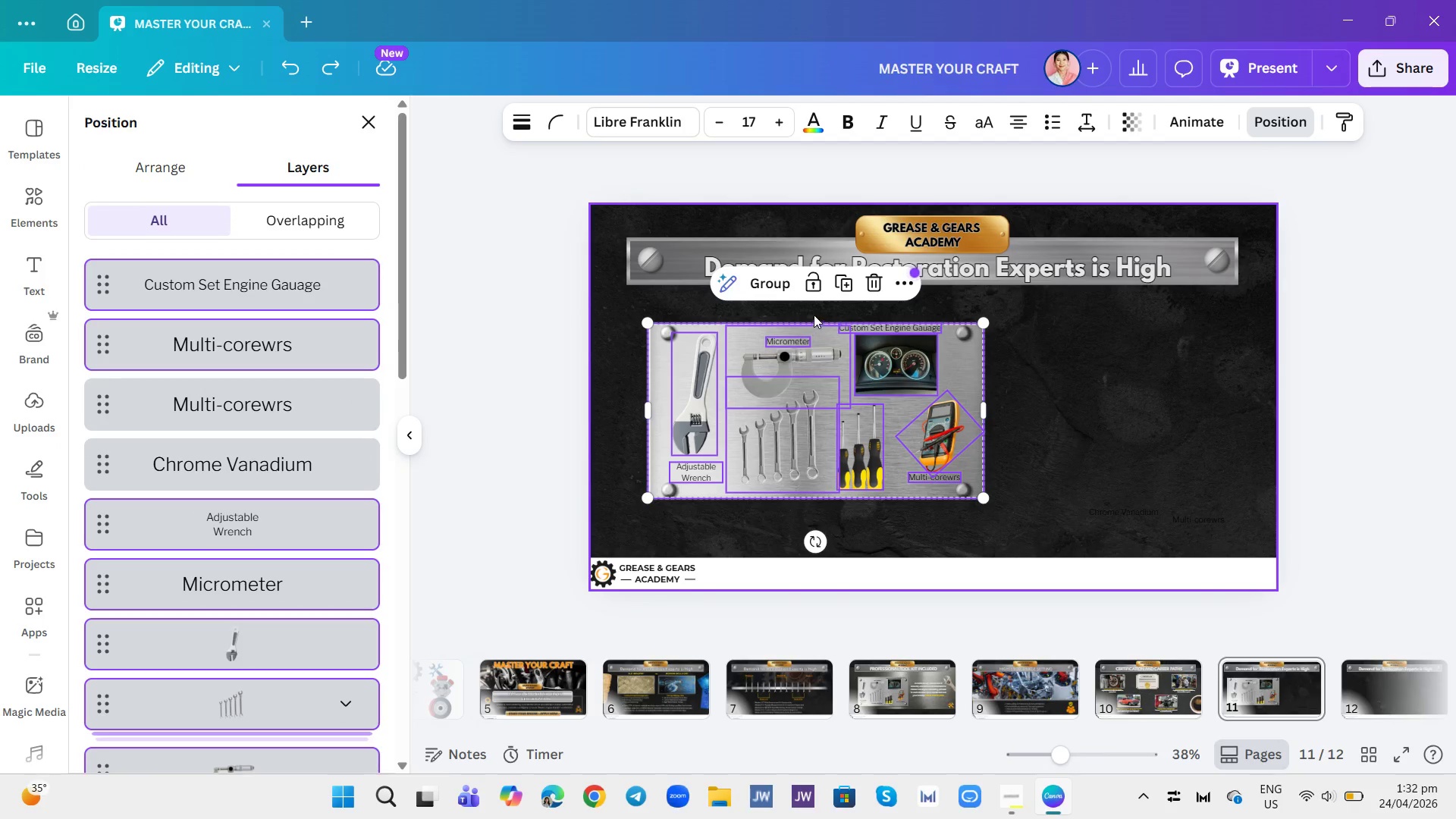 
left_click([810, 287])
 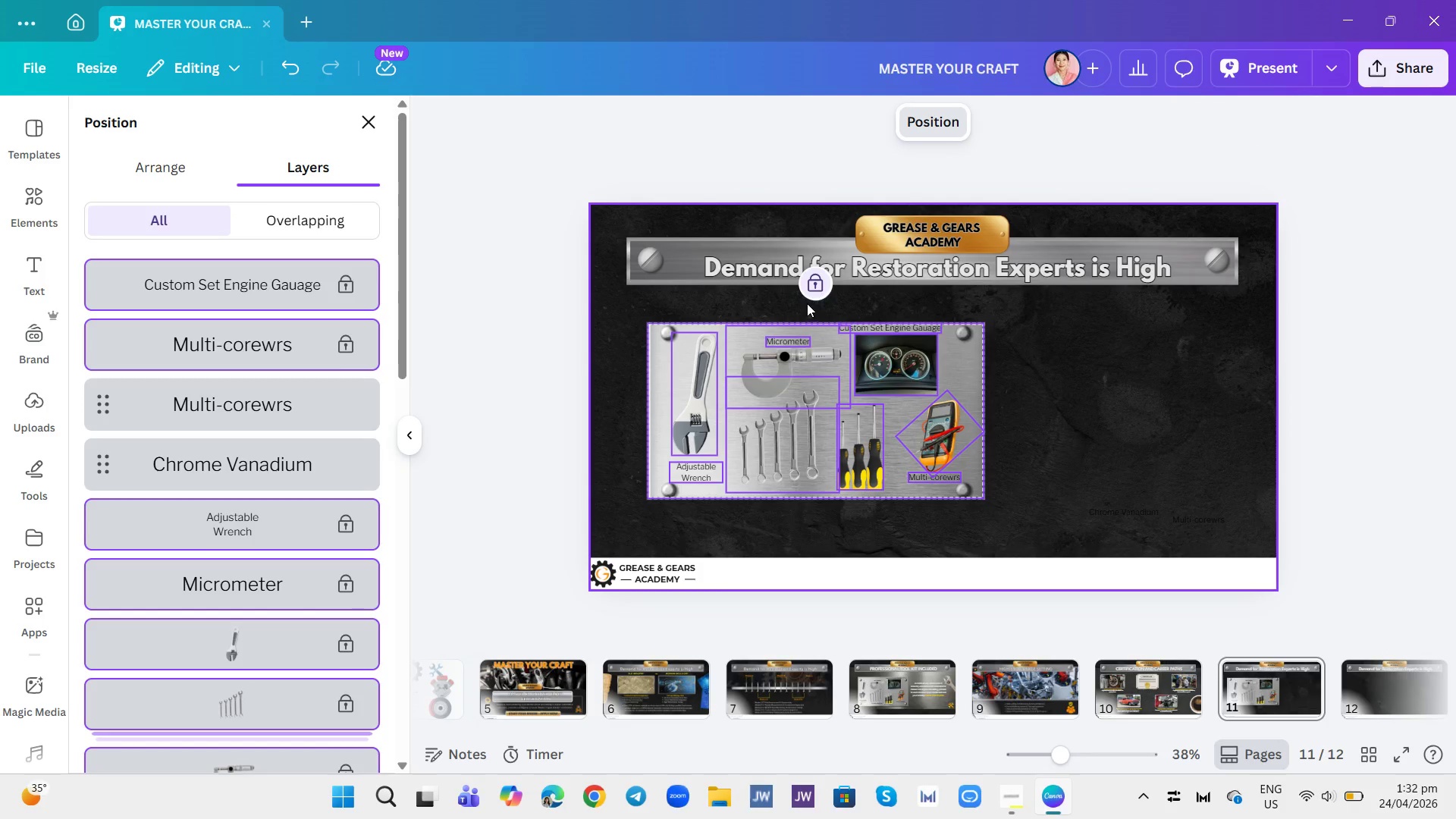 
left_click([809, 282])
 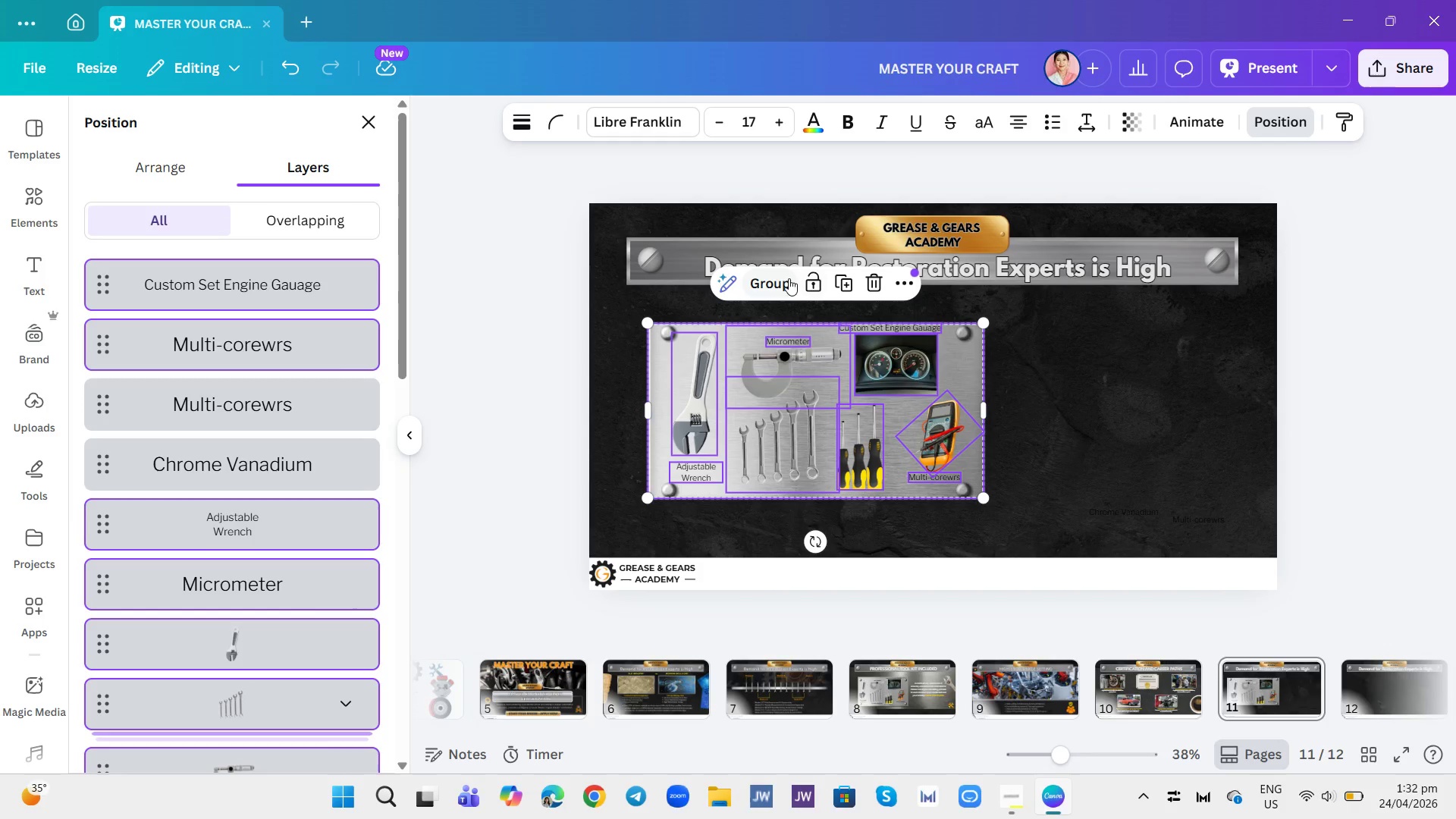 
left_click([786, 277])
 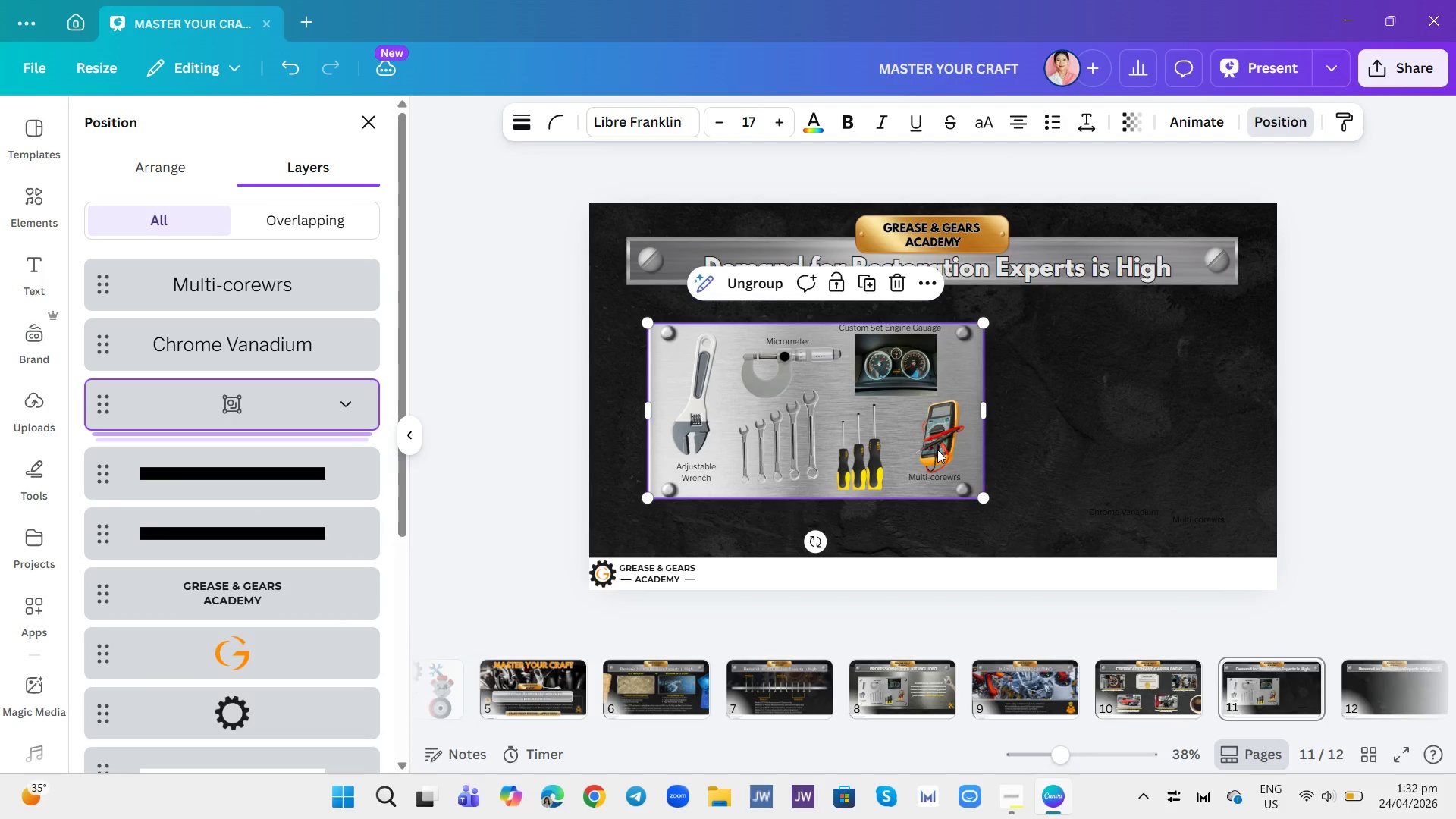 
left_click_drag(start_coordinate=[918, 473], to_coordinate=[1178, 457])
 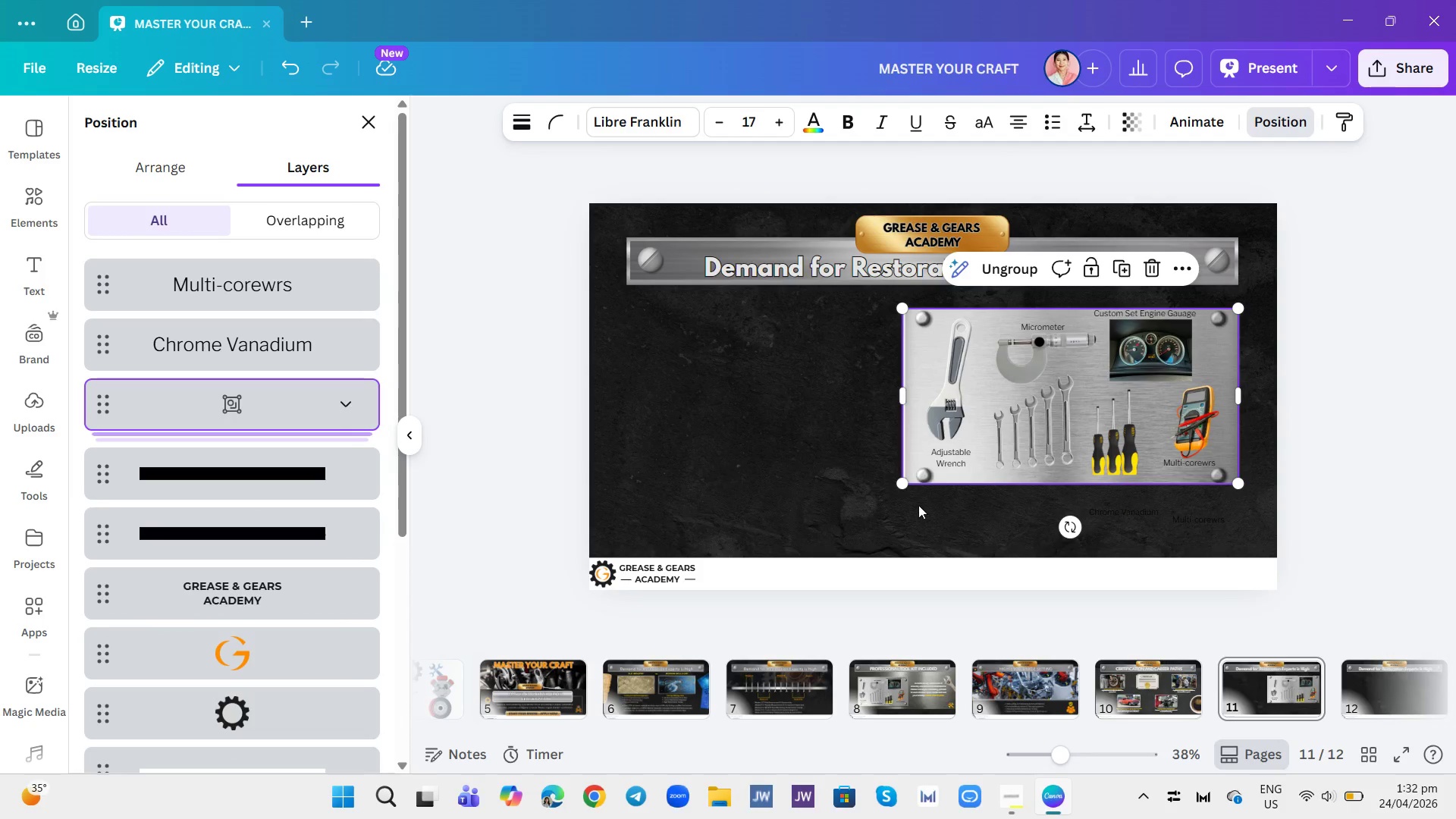 
left_click_drag(start_coordinate=[903, 485], to_coordinate=[1005, 400])
 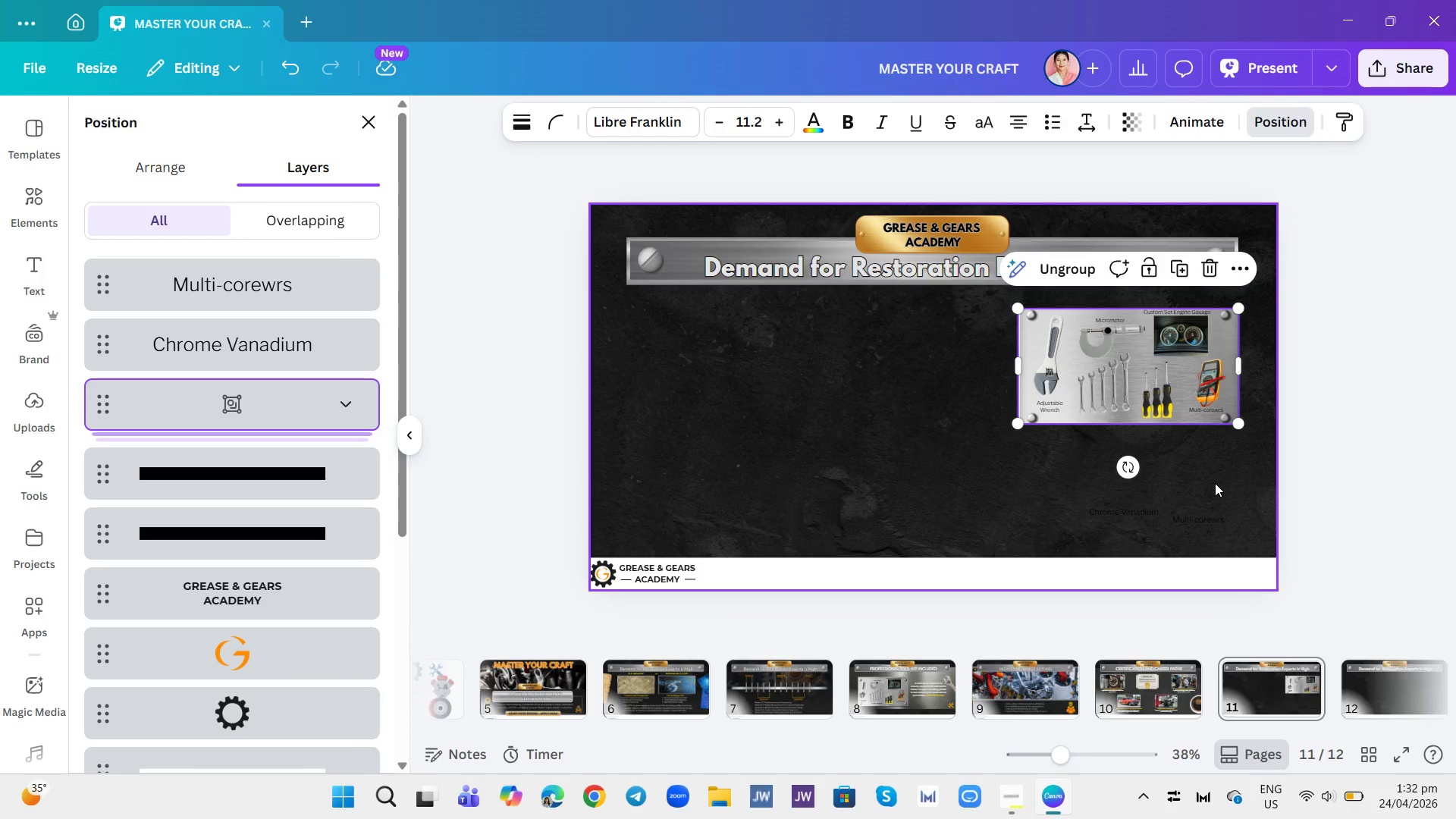 
left_click([1199, 388])
 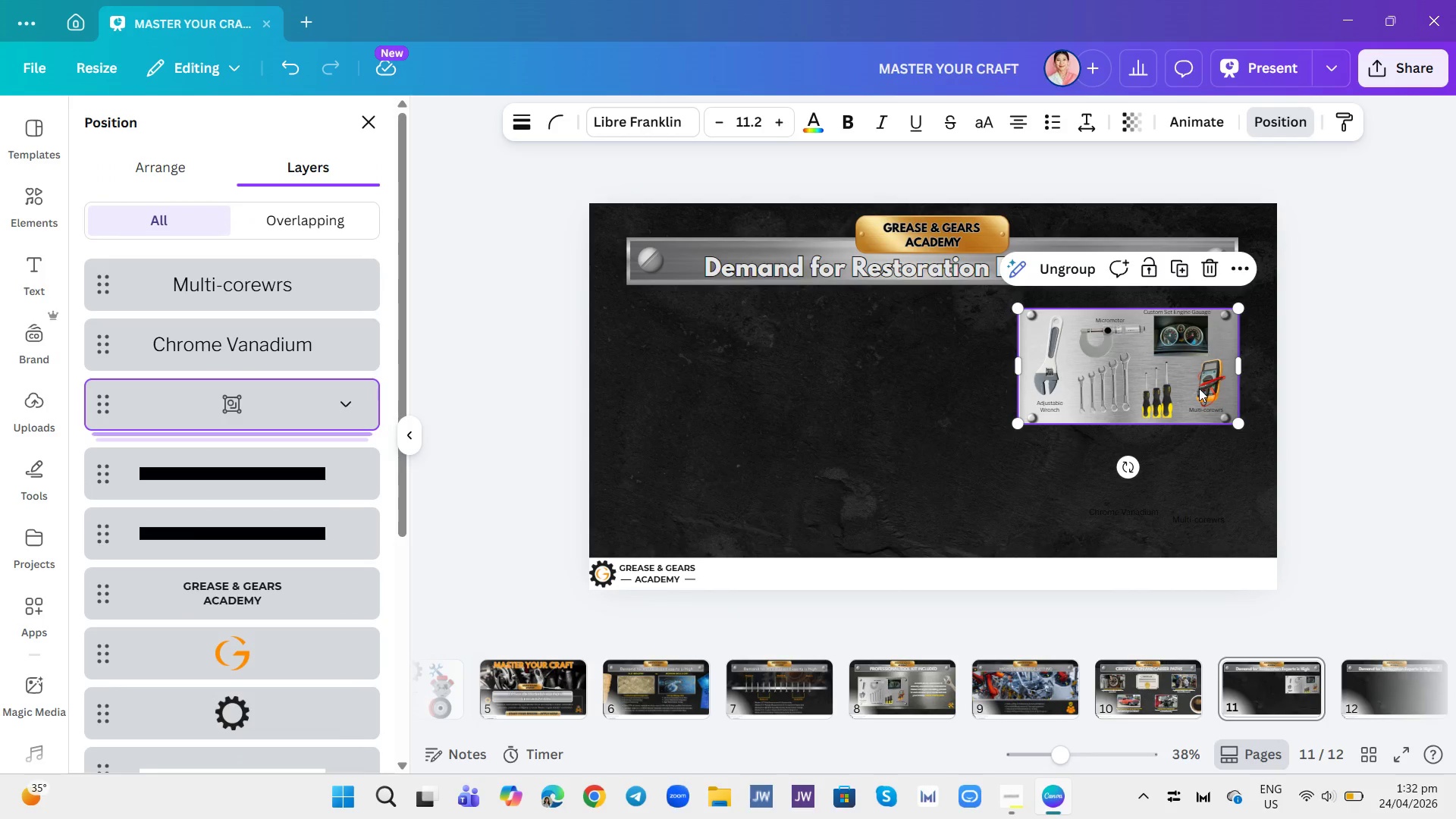 
left_click_drag(start_coordinate=[1199, 388], to_coordinate=[1165, 384])
 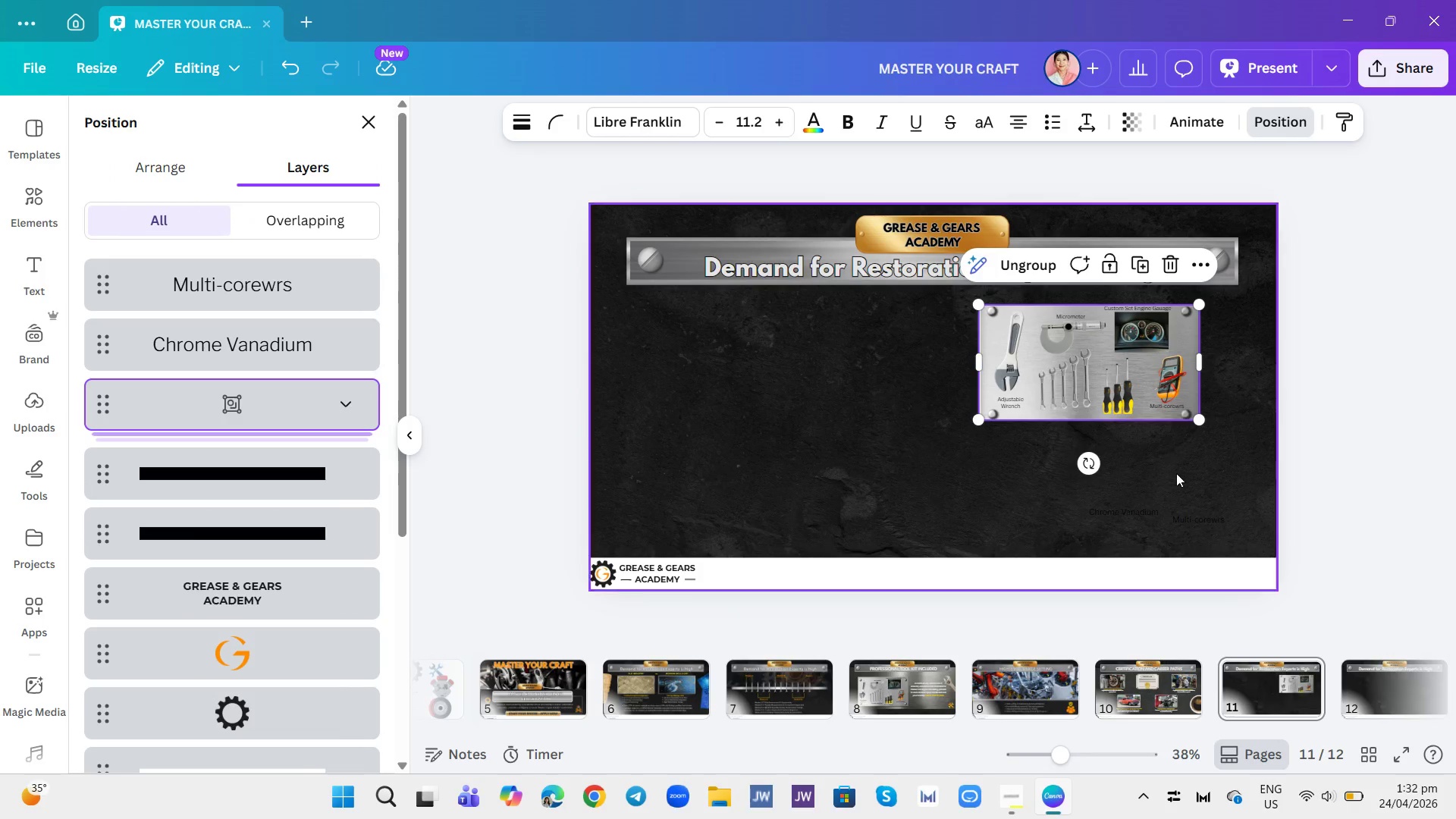 
left_click([1176, 473])
 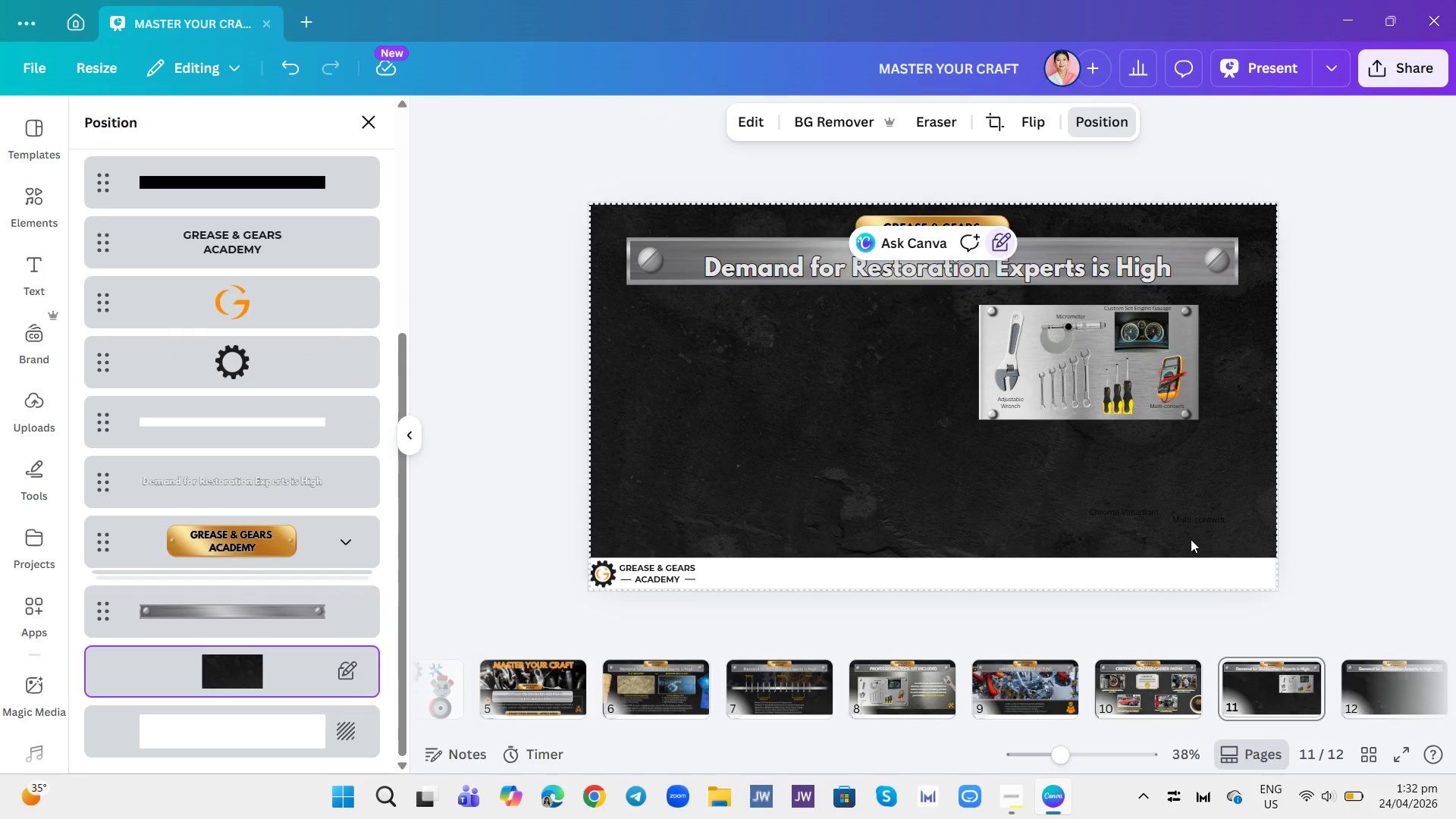 
wait(5.8)
 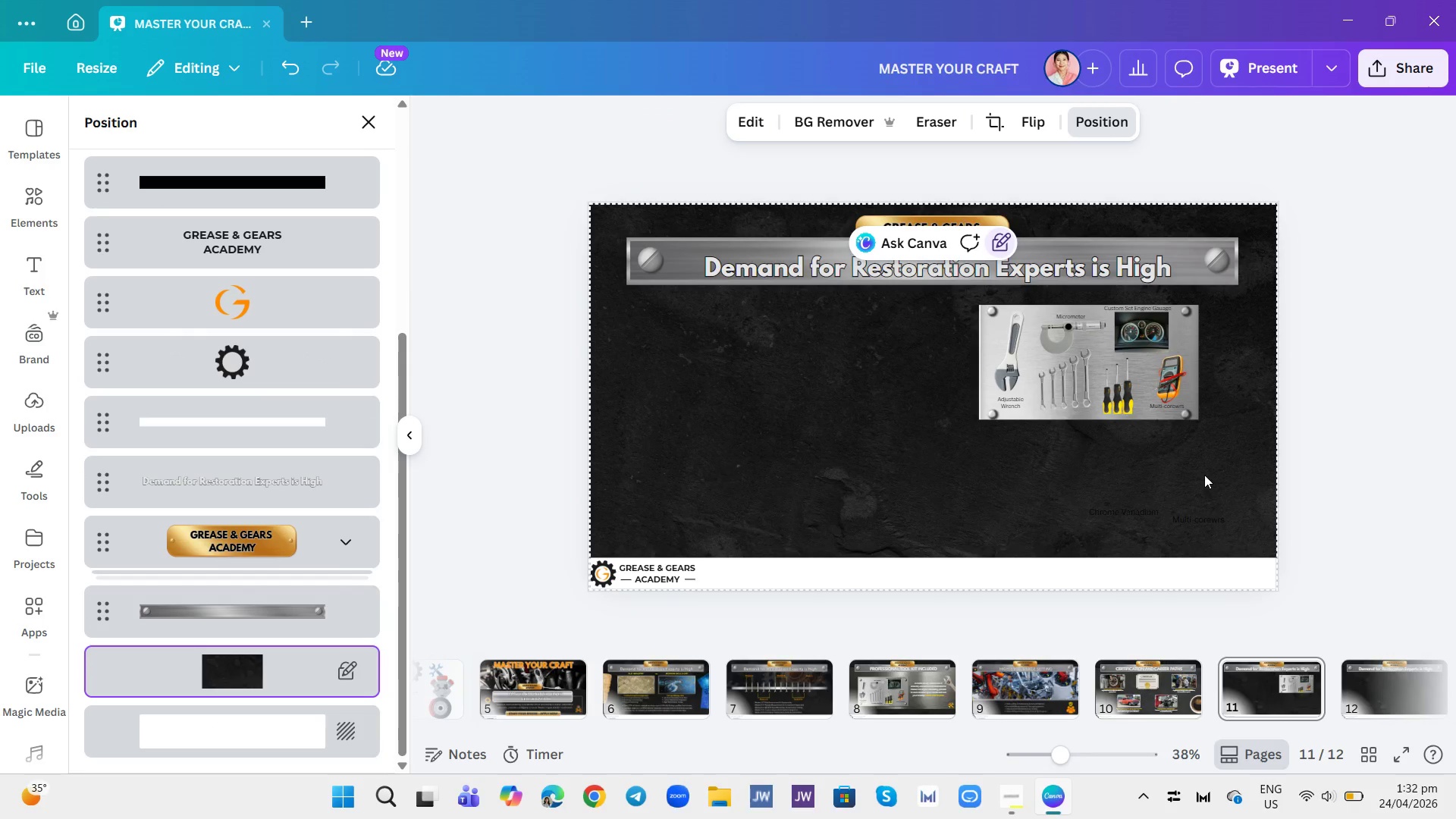 
left_click([1039, 416])
 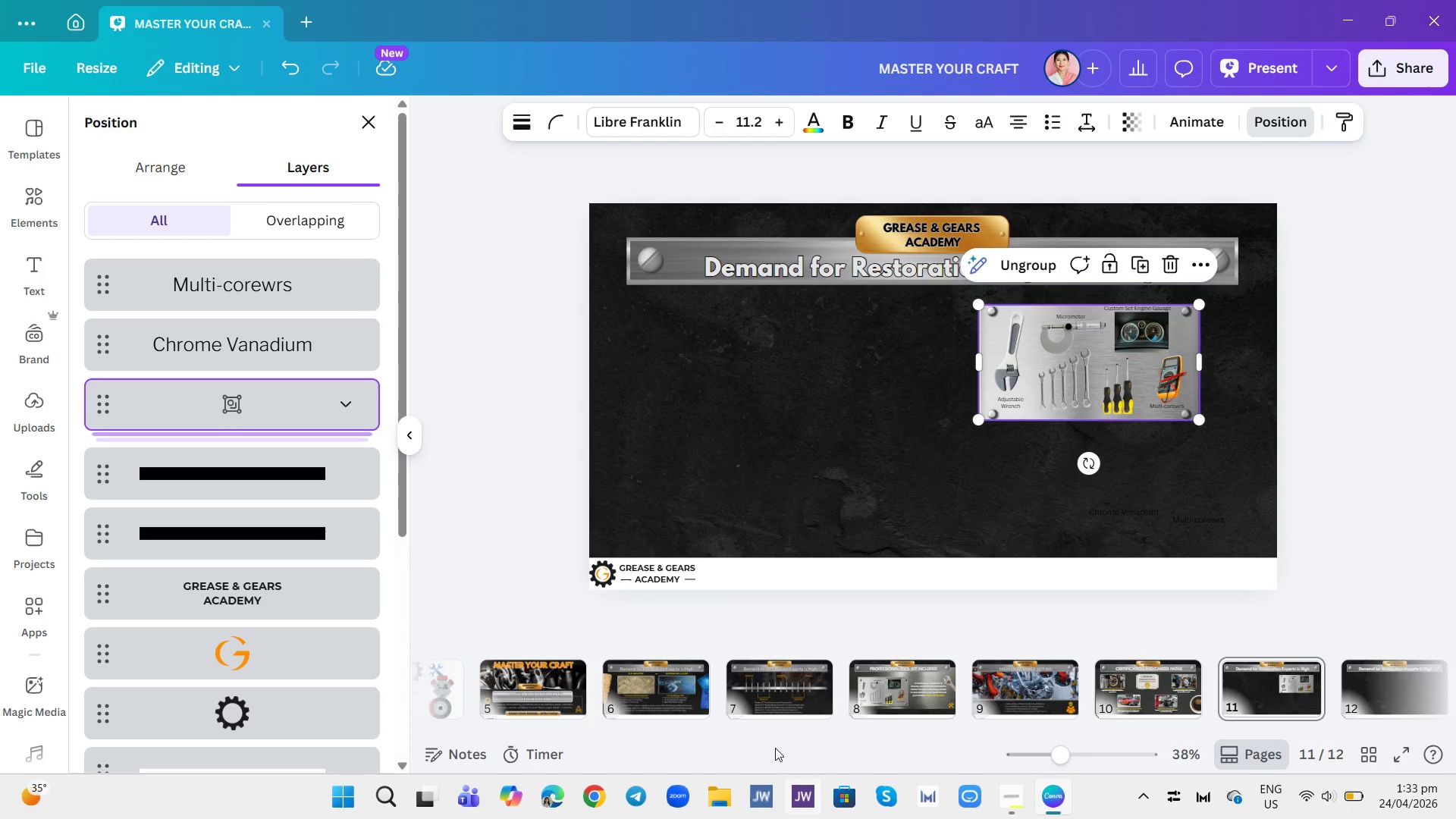 
left_click([874, 677])
 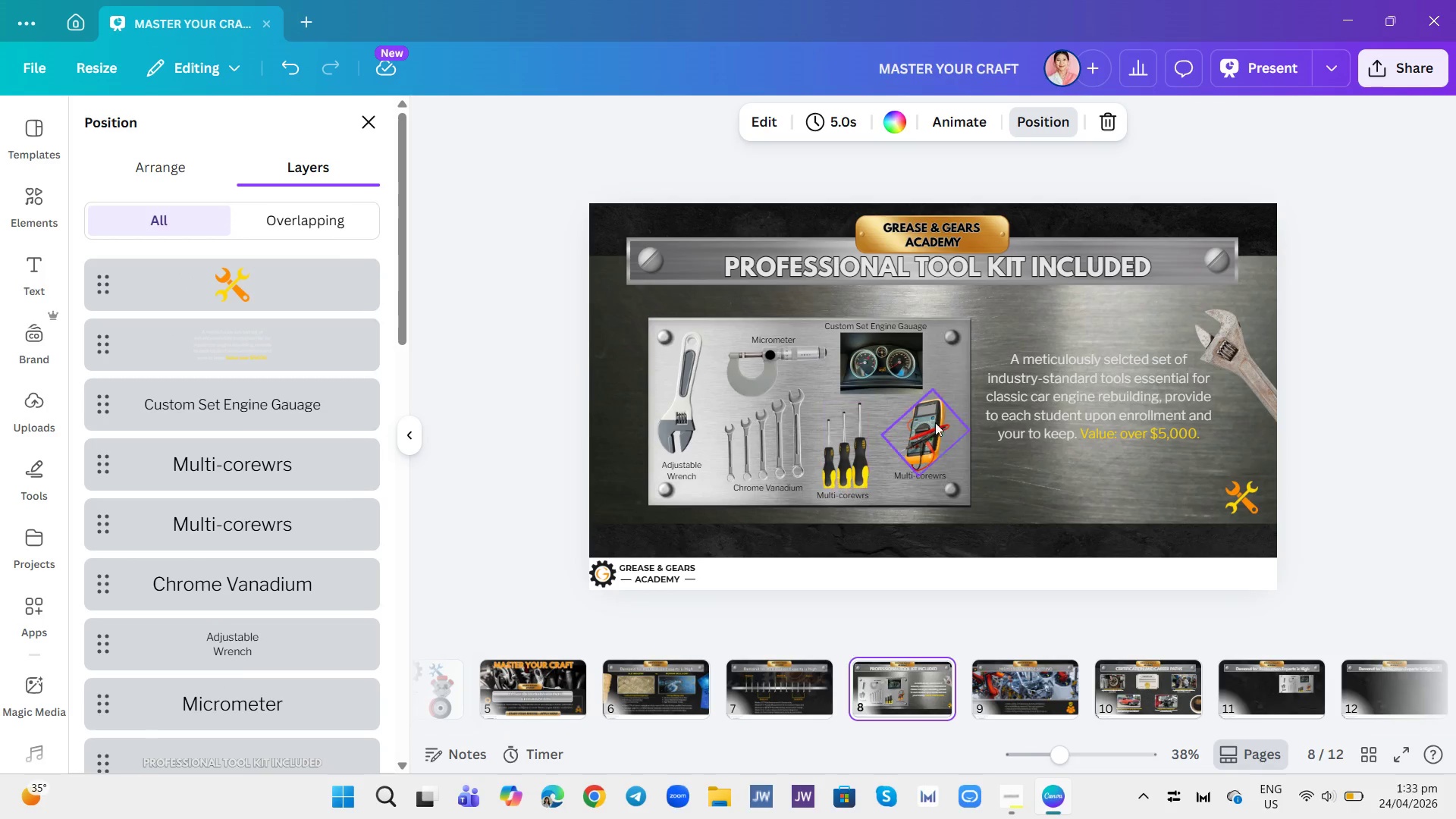 
left_click([959, 386])
 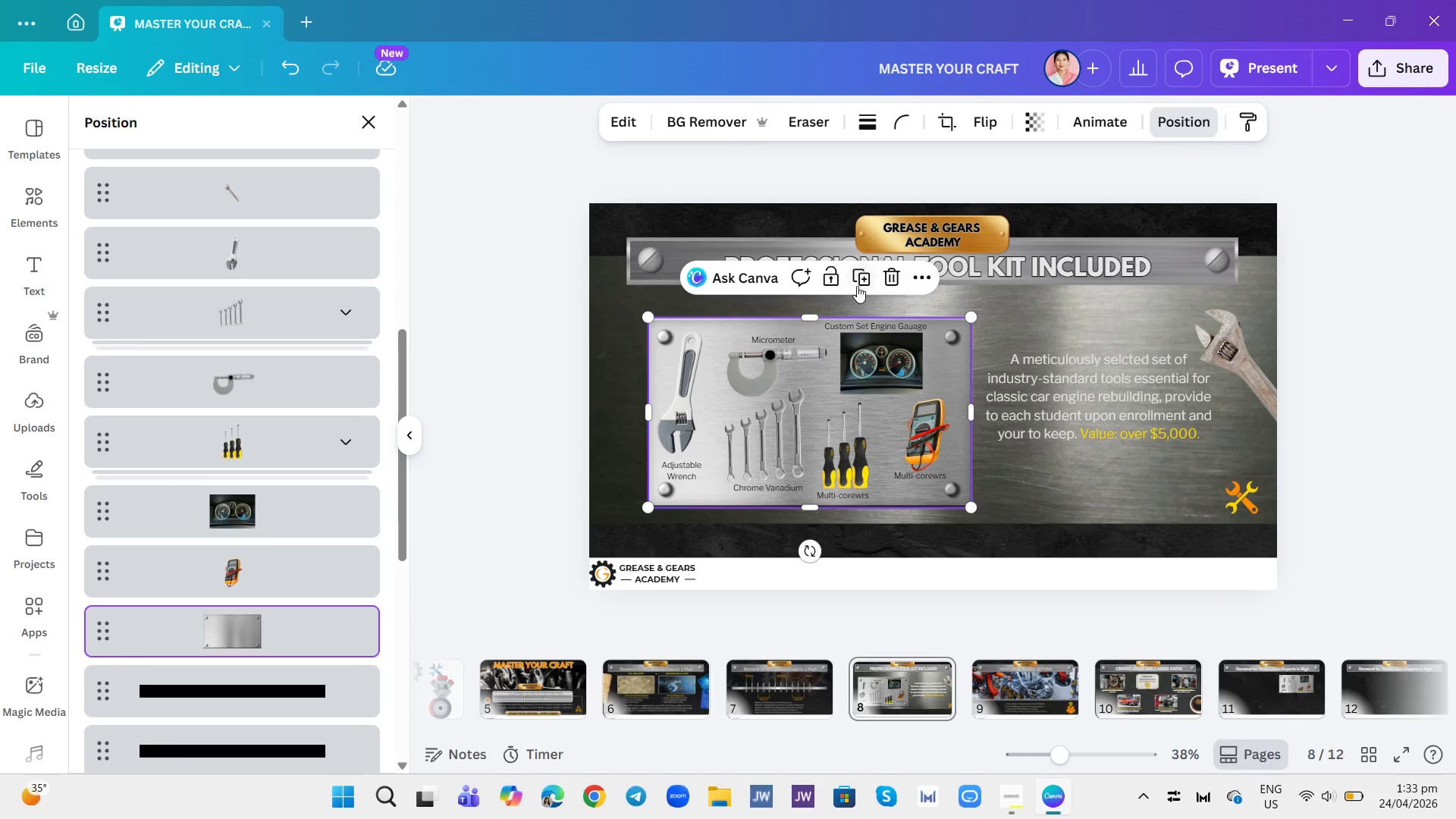 
left_click([858, 281])
 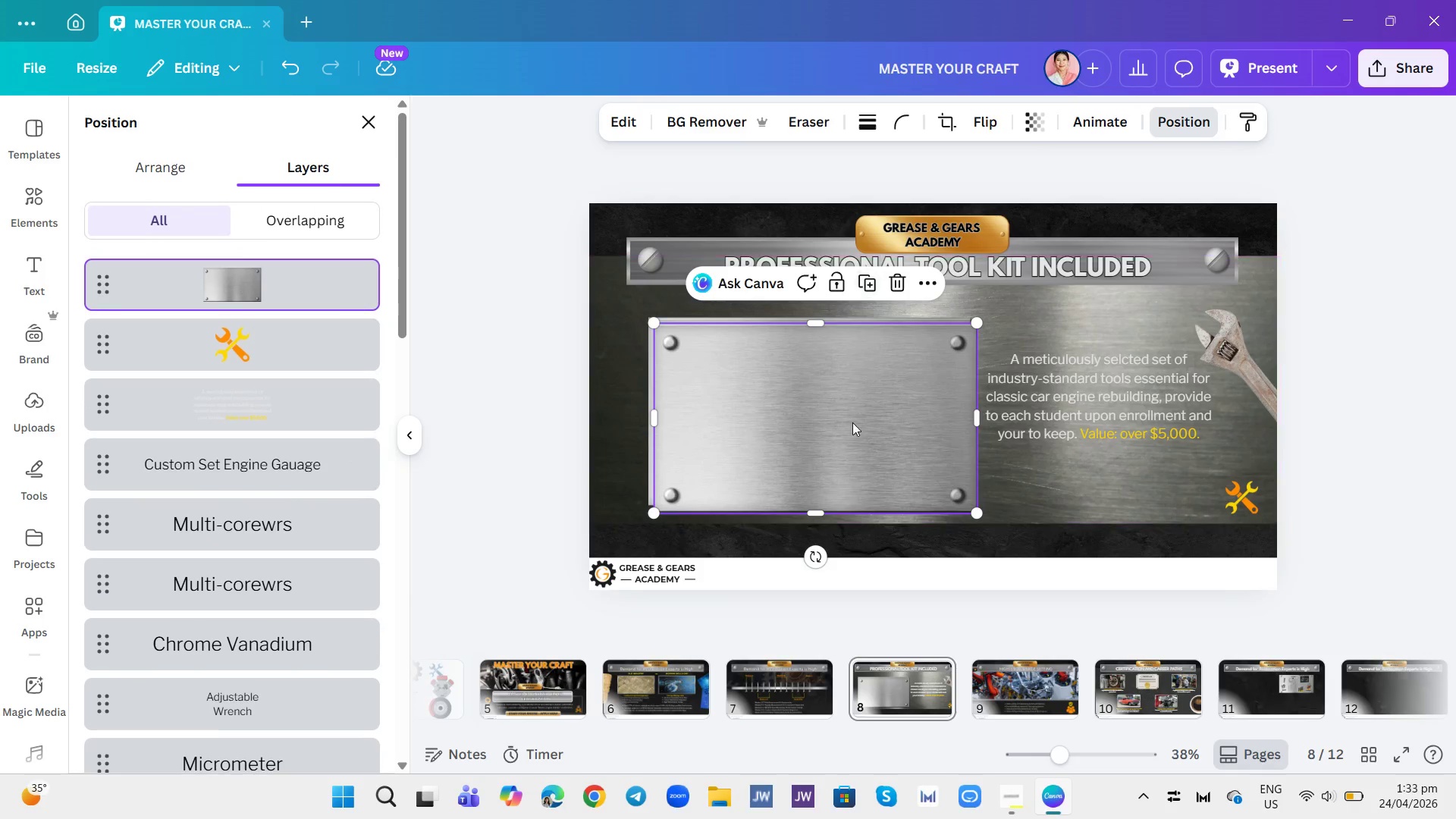 
left_click_drag(start_coordinate=[855, 431], to_coordinate=[1252, 701])
 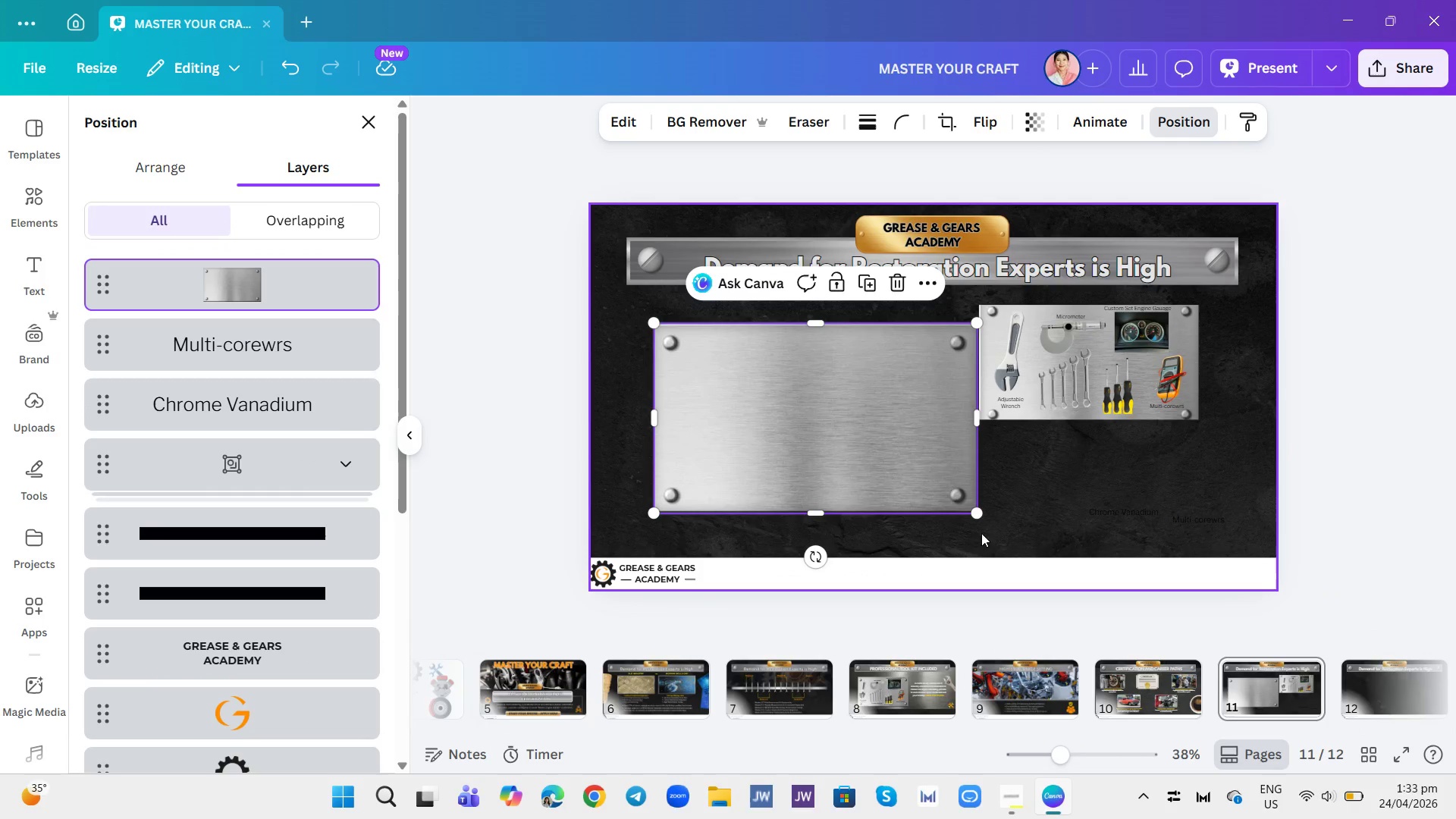 
left_click_drag(start_coordinate=[984, 517], to_coordinate=[973, 433])
 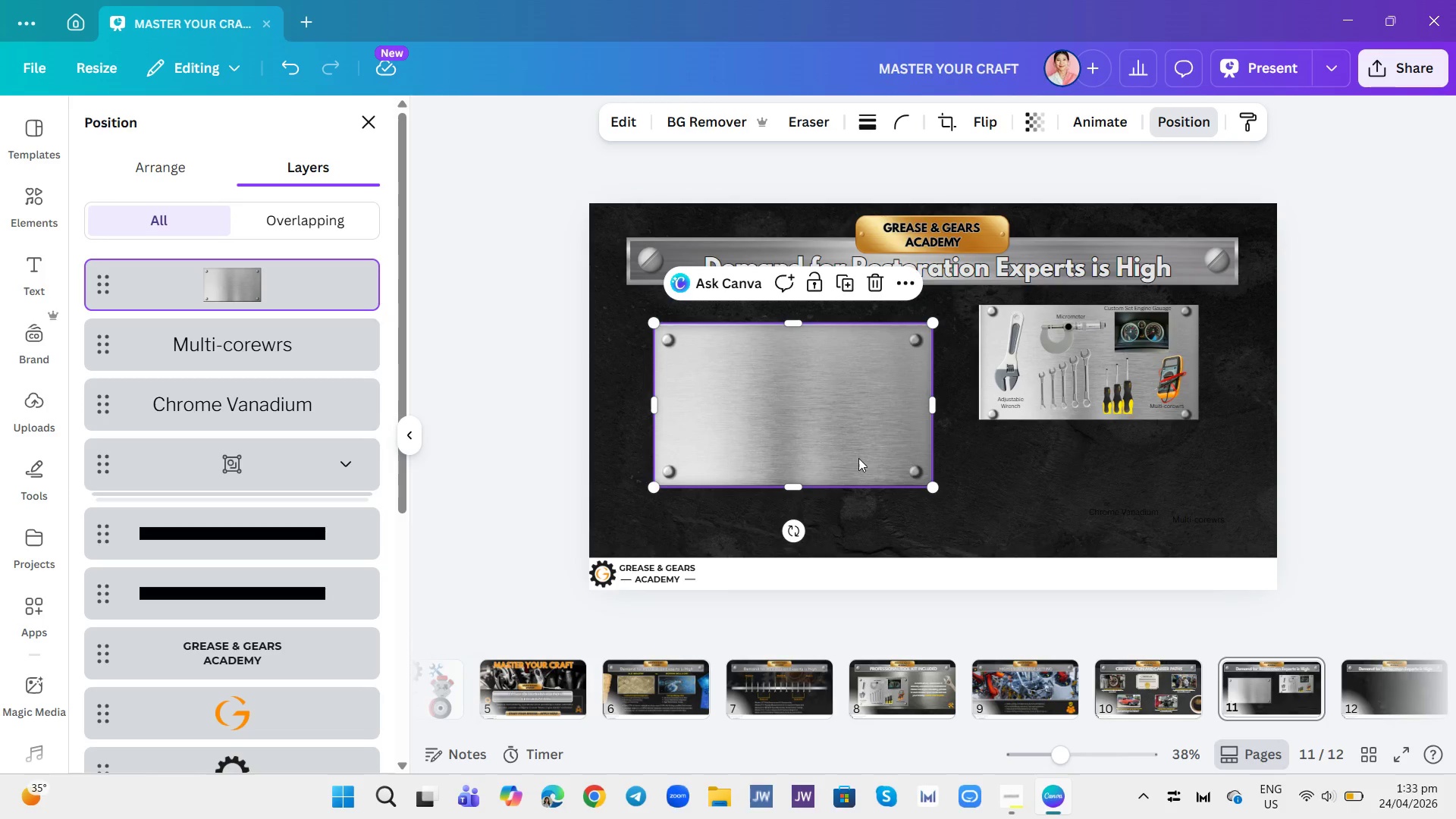 
left_click_drag(start_coordinate=[852, 466], to_coordinate=[850, 444])
 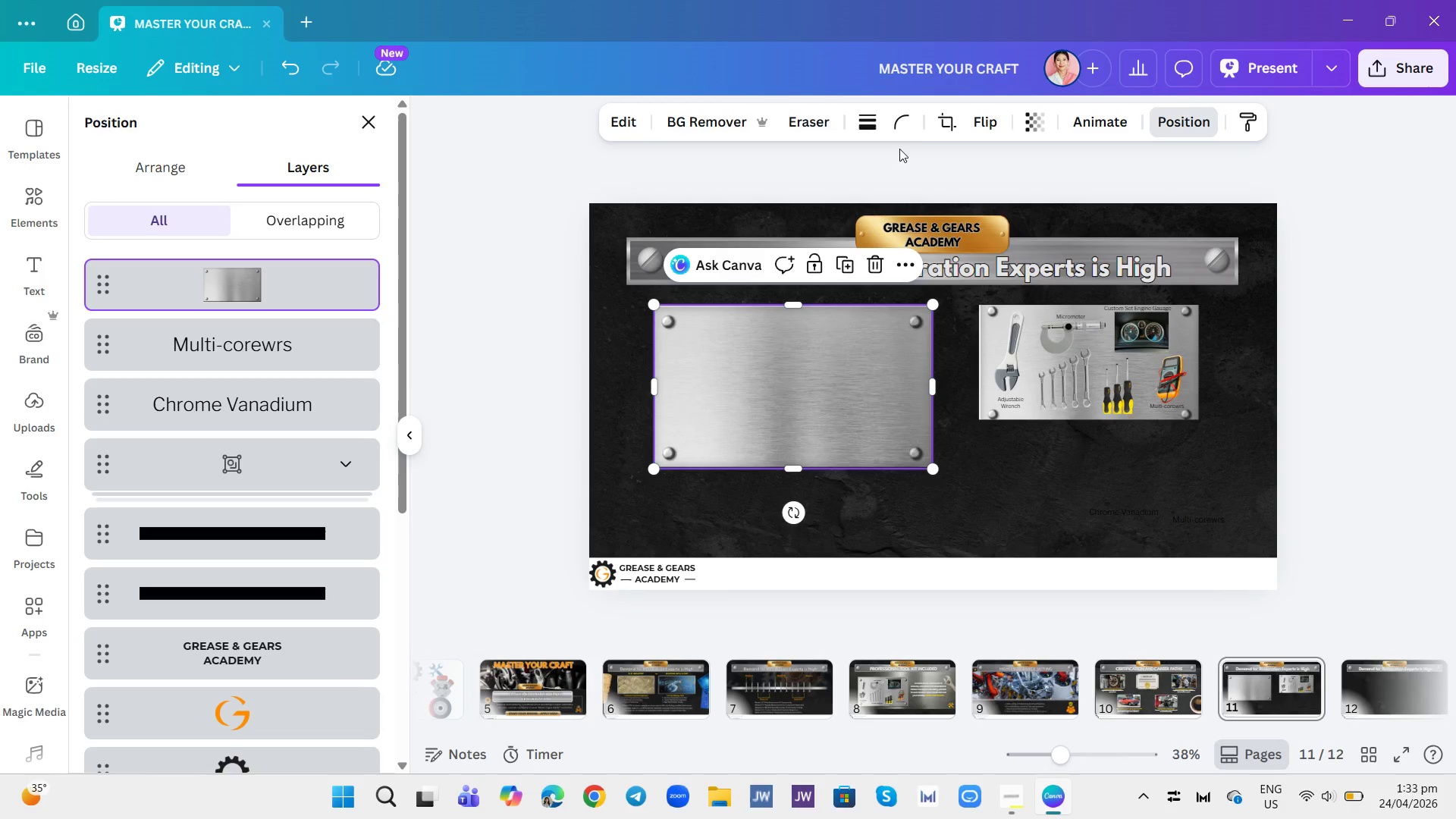 
left_click_drag(start_coordinate=[914, 119], to_coordinate=[914, 124])
 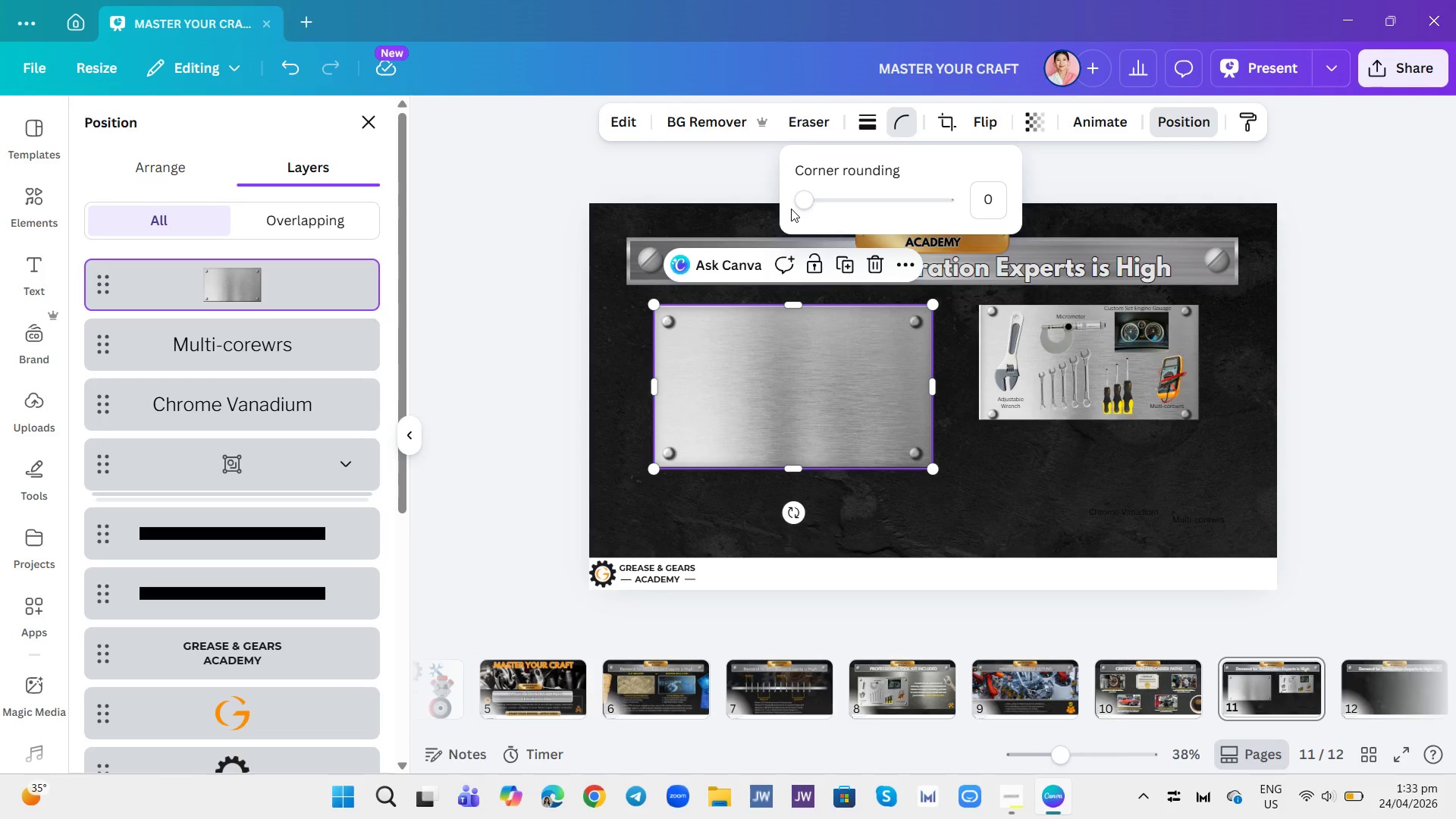 
left_click_drag(start_coordinate=[798, 205], to_coordinate=[883, 190])
 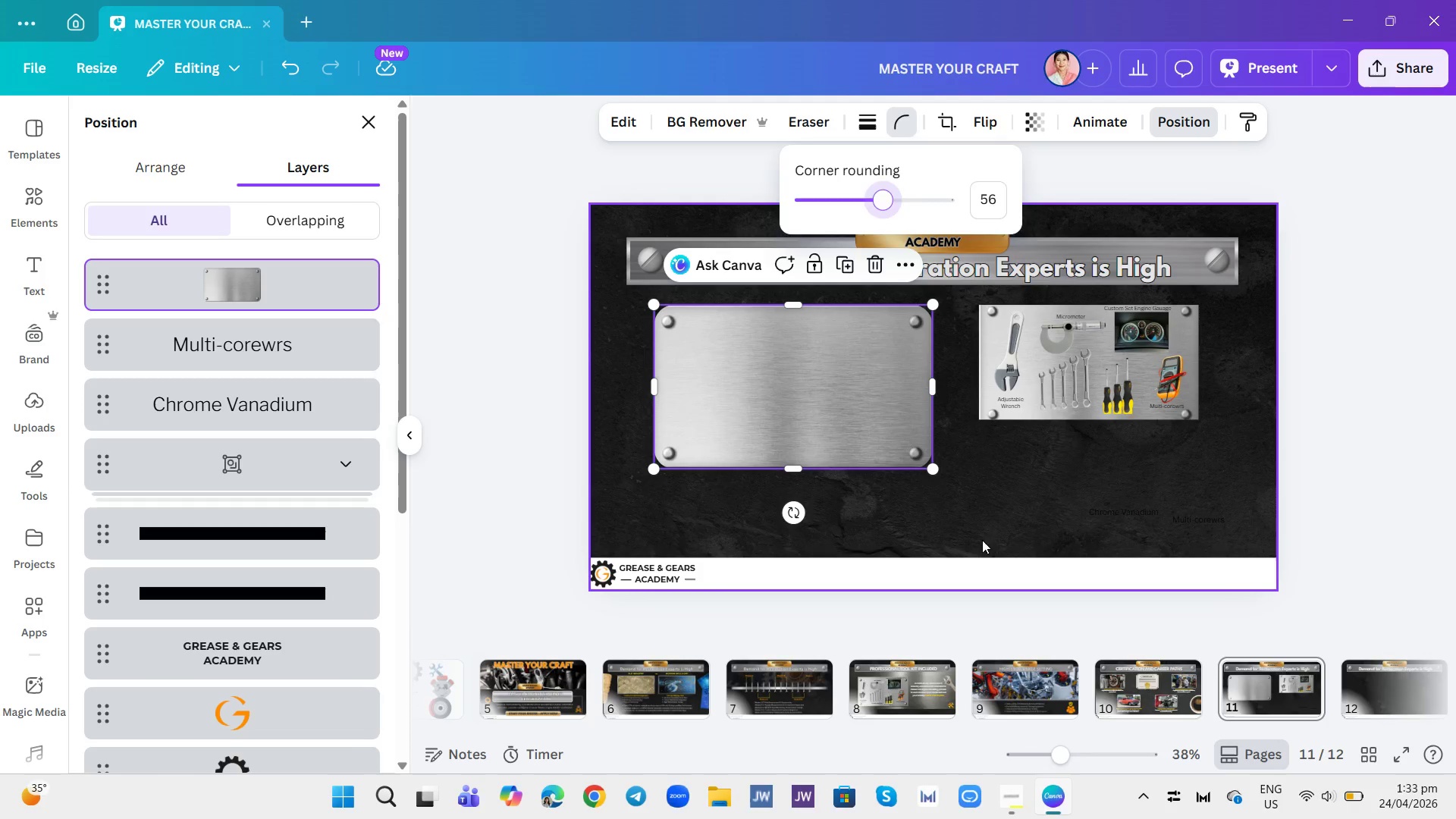 
left_click([985, 532])
 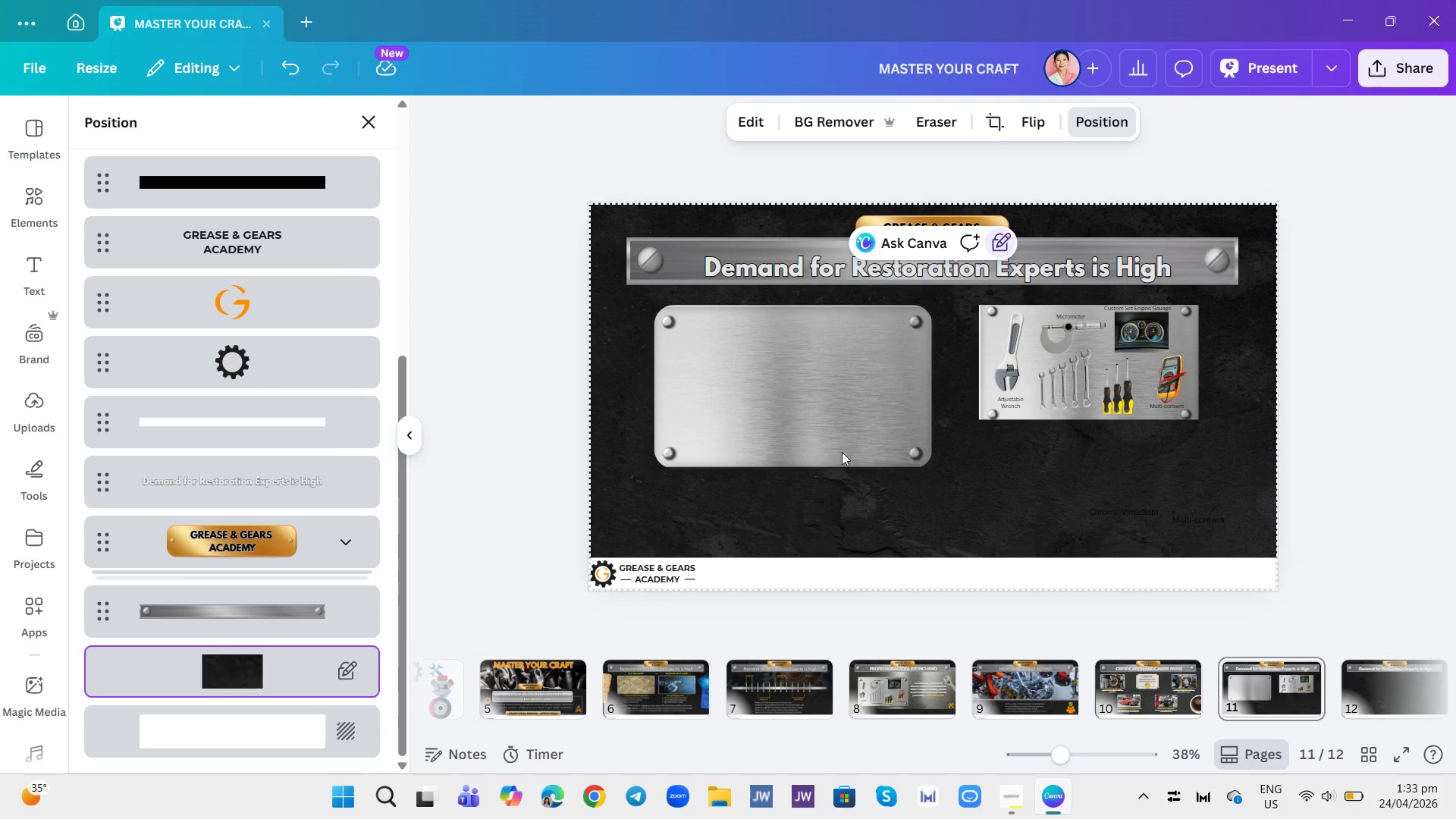 
left_click([842, 452])
 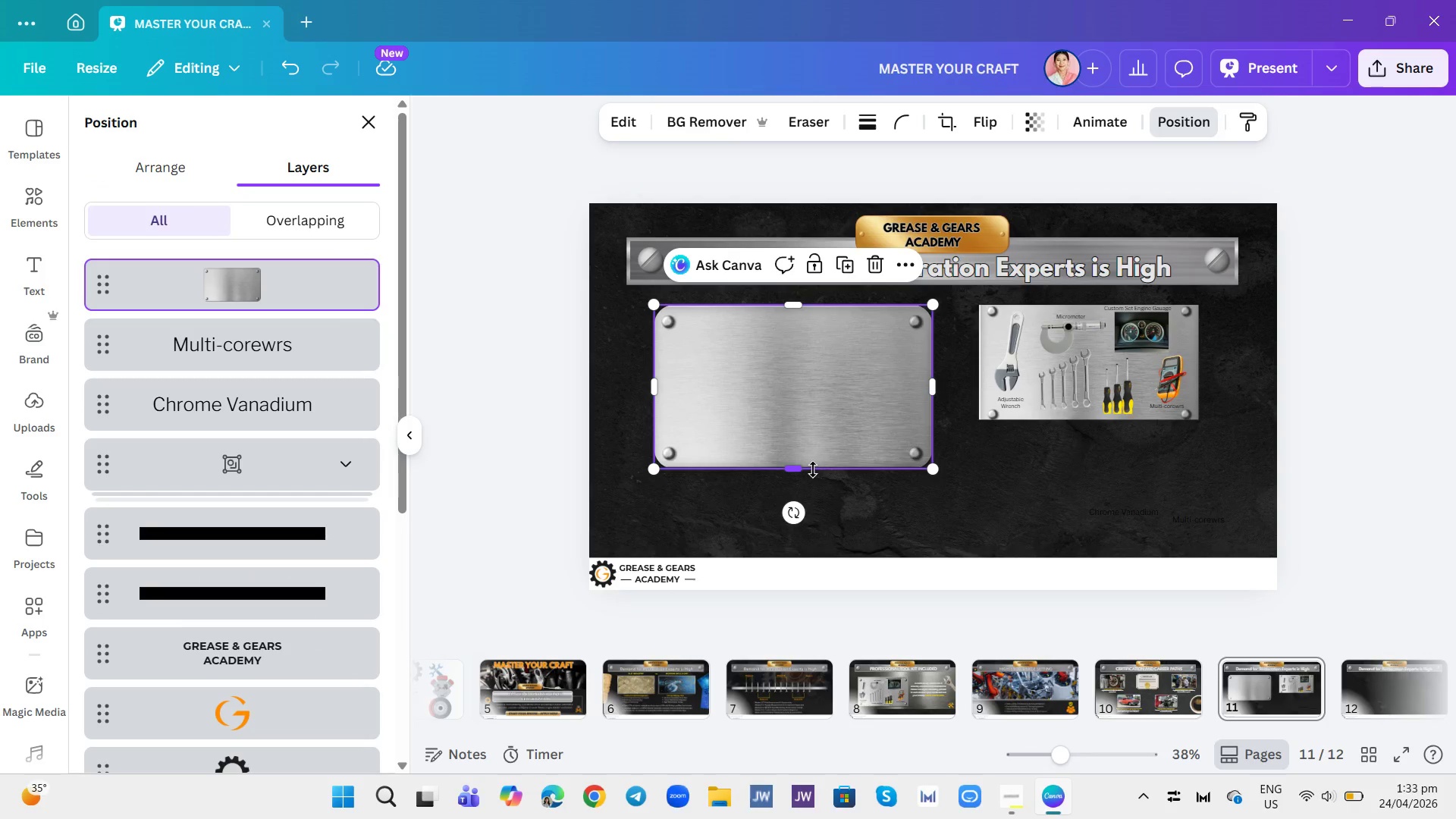 
left_click_drag(start_coordinate=[812, 469], to_coordinate=[821, 417])
 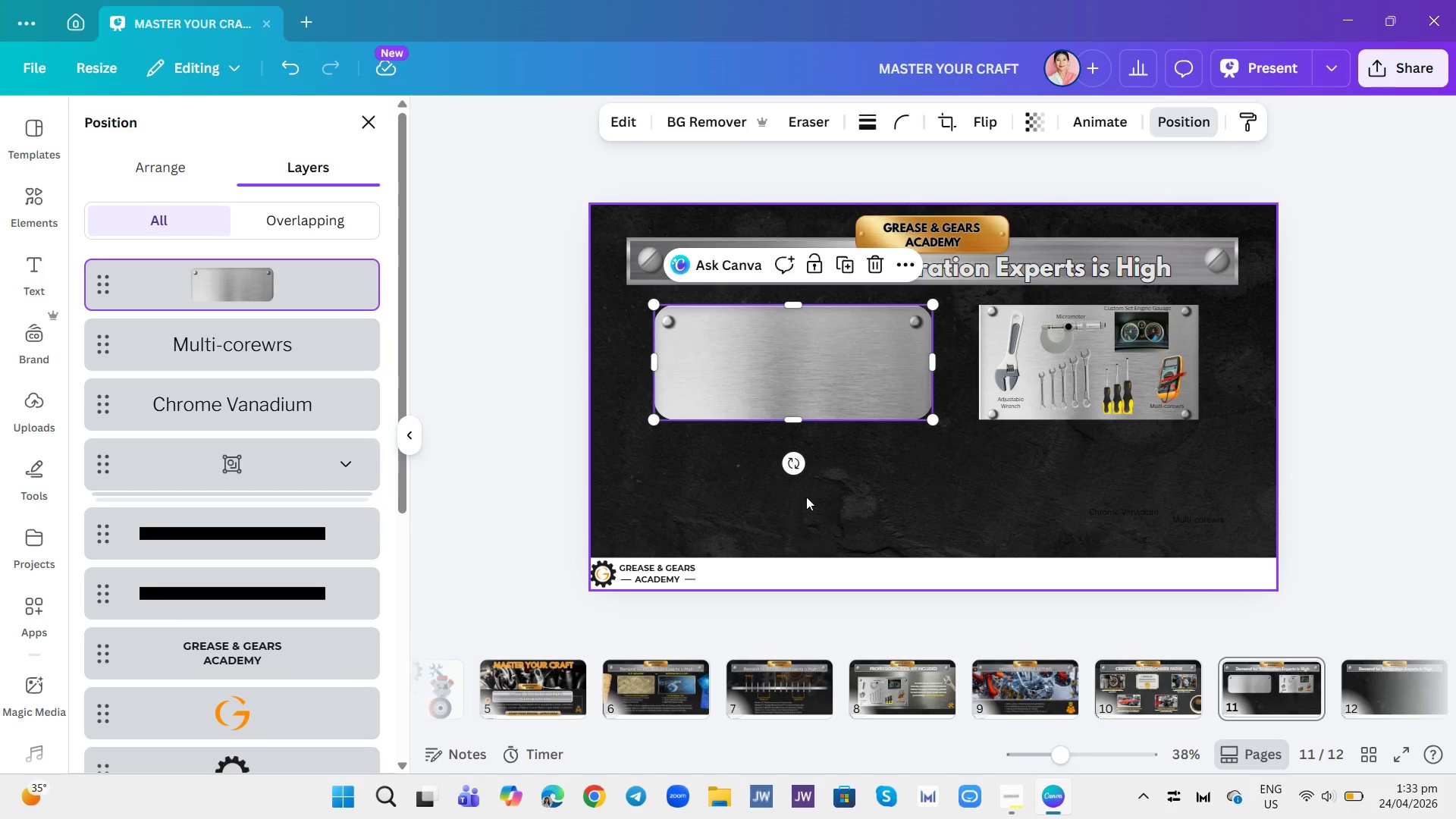 
left_click([795, 512])
 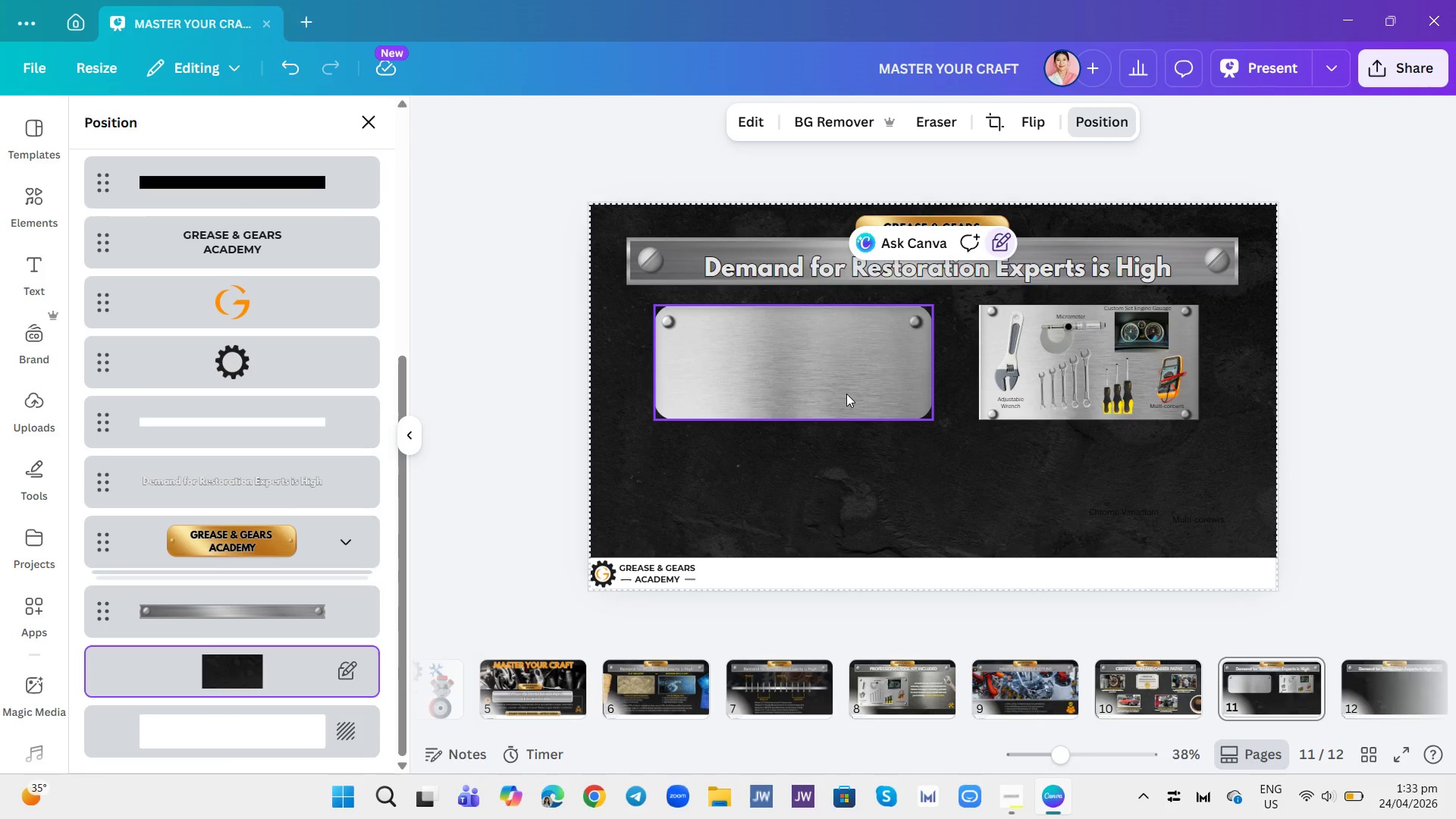 
left_click([848, 394])
 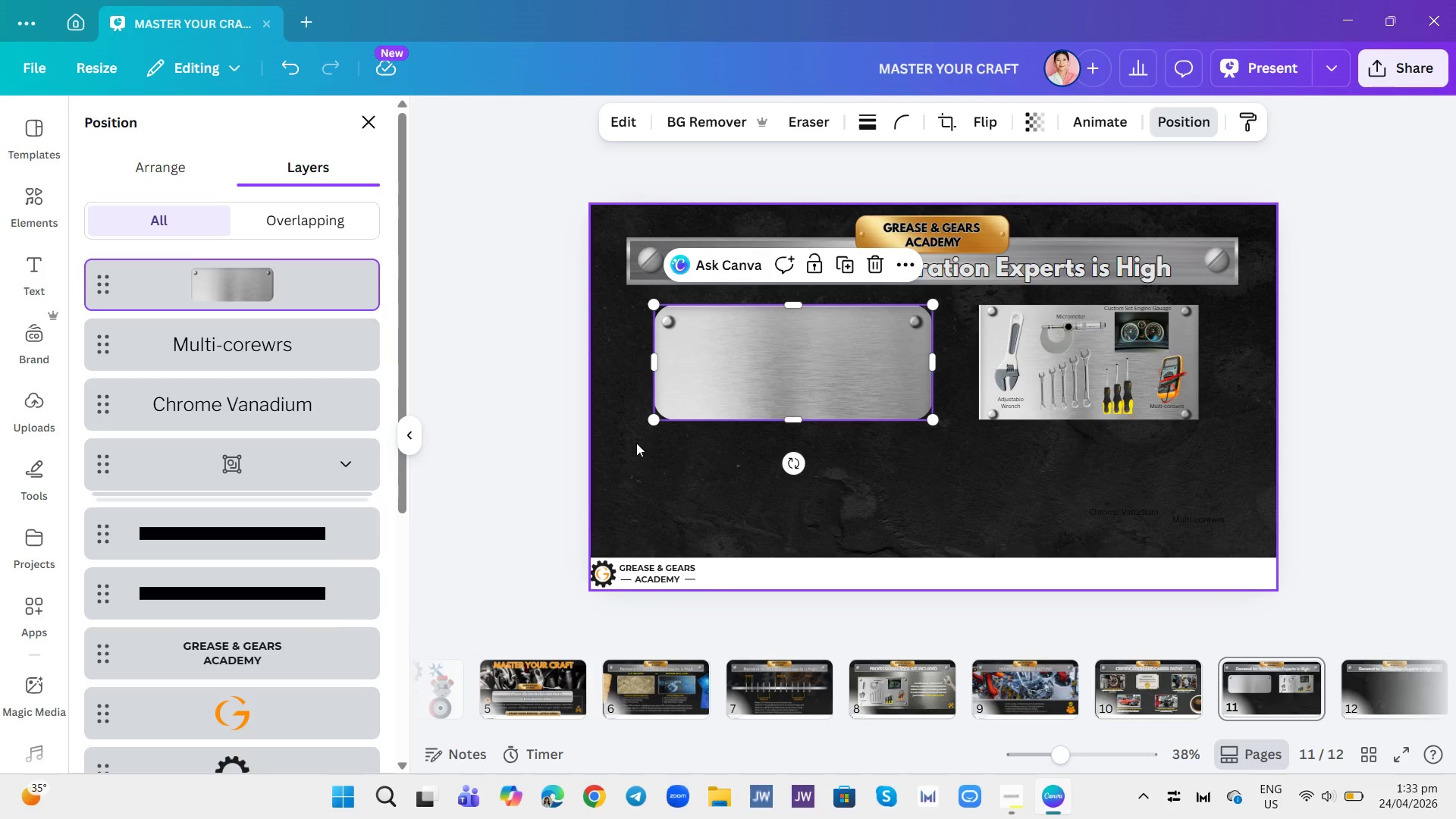 
left_click_drag(start_coordinate=[652, 422], to_coordinate=[641, 427])
 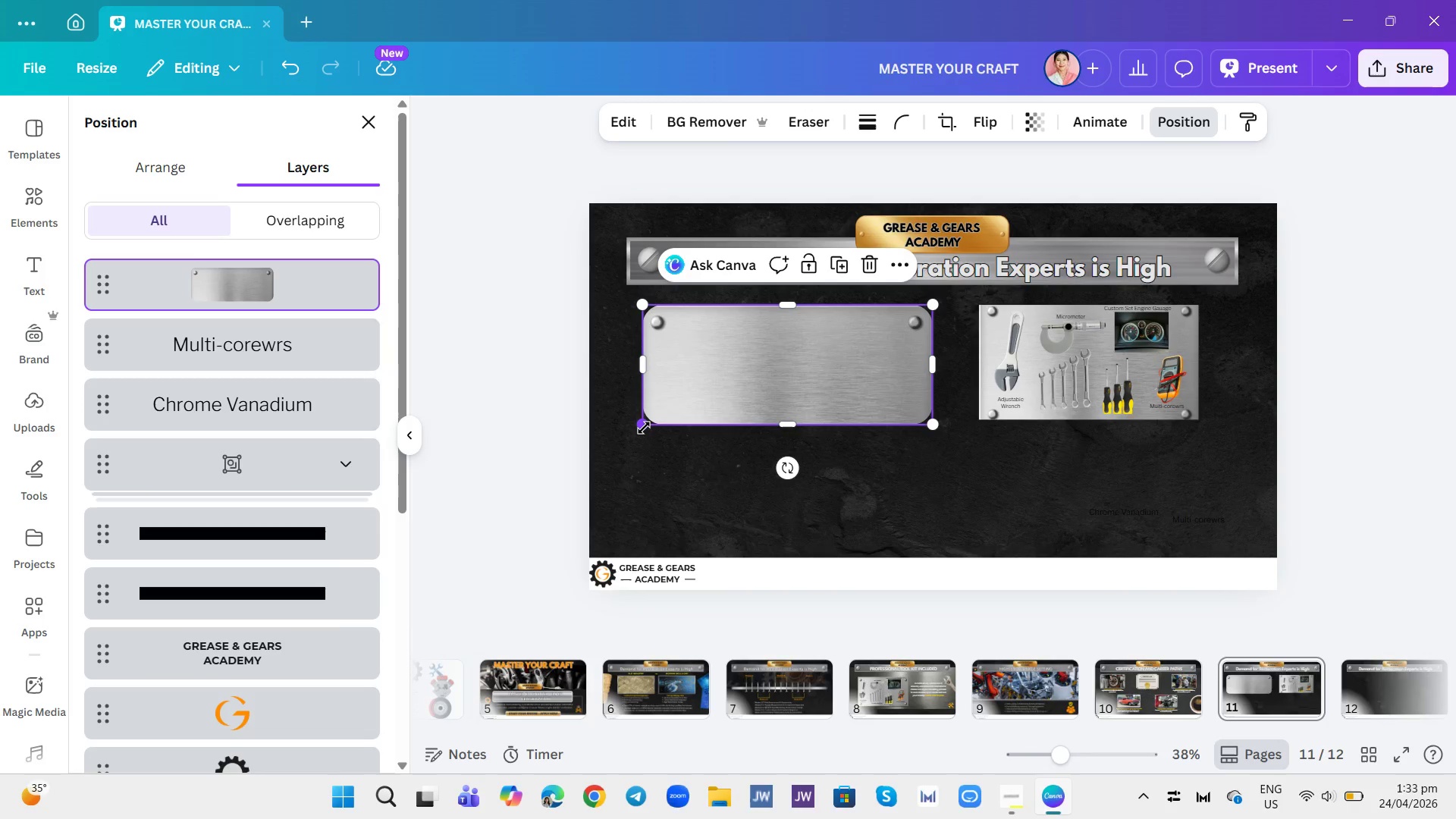 
left_click_drag(start_coordinate=[644, 428], to_coordinate=[636, 430])
 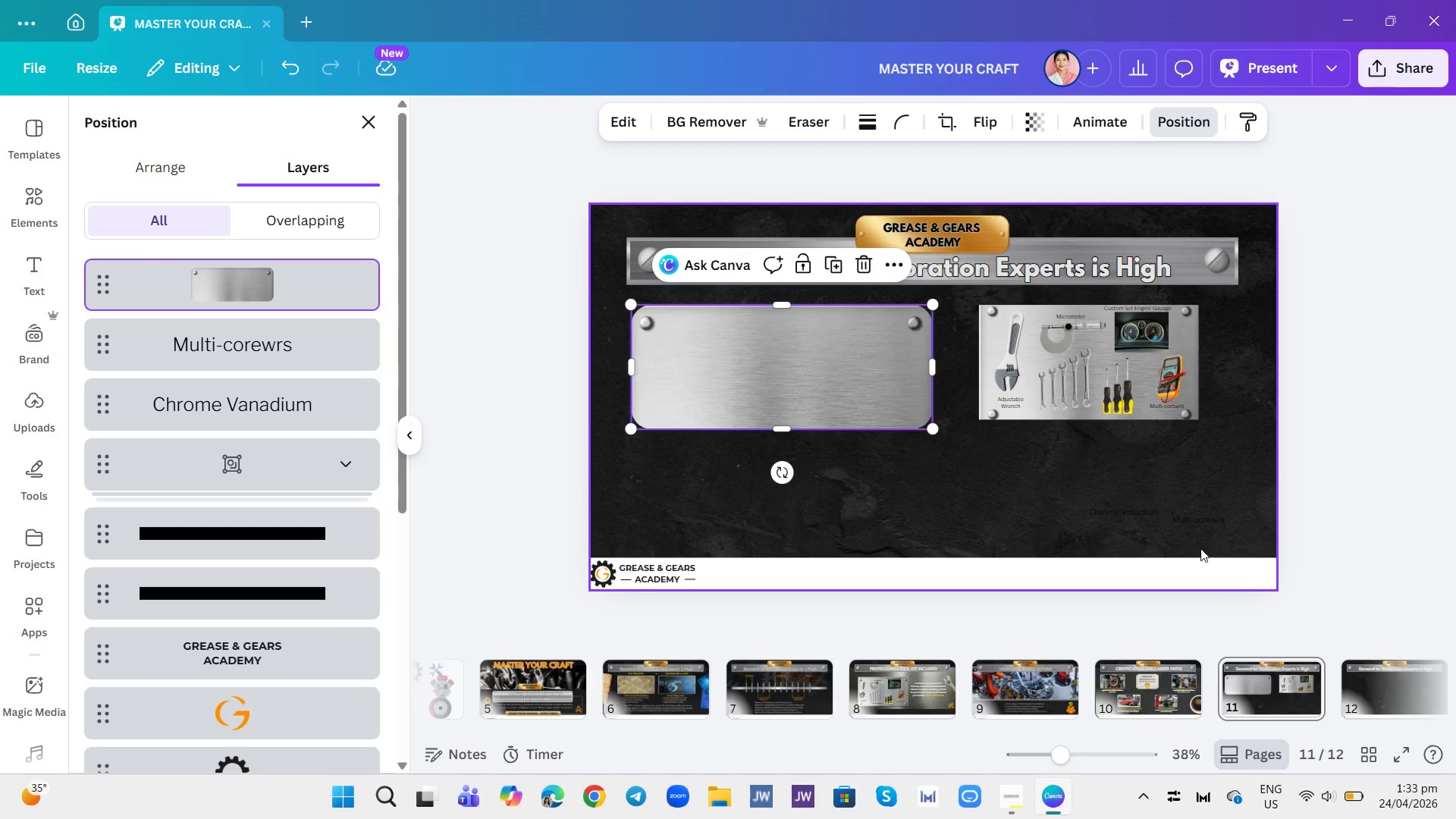 
left_click([1132, 531])
 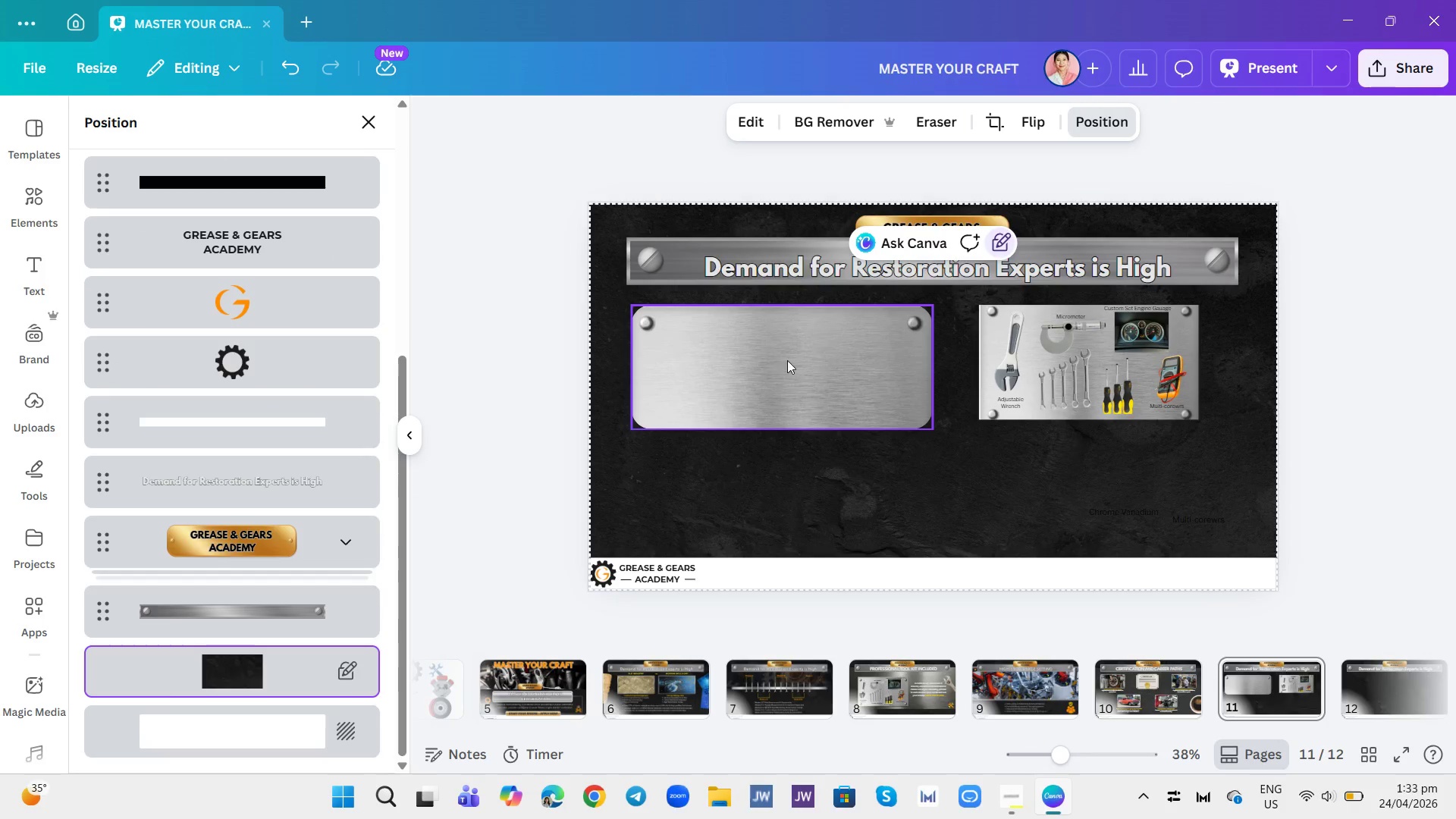 
left_click([787, 358])
 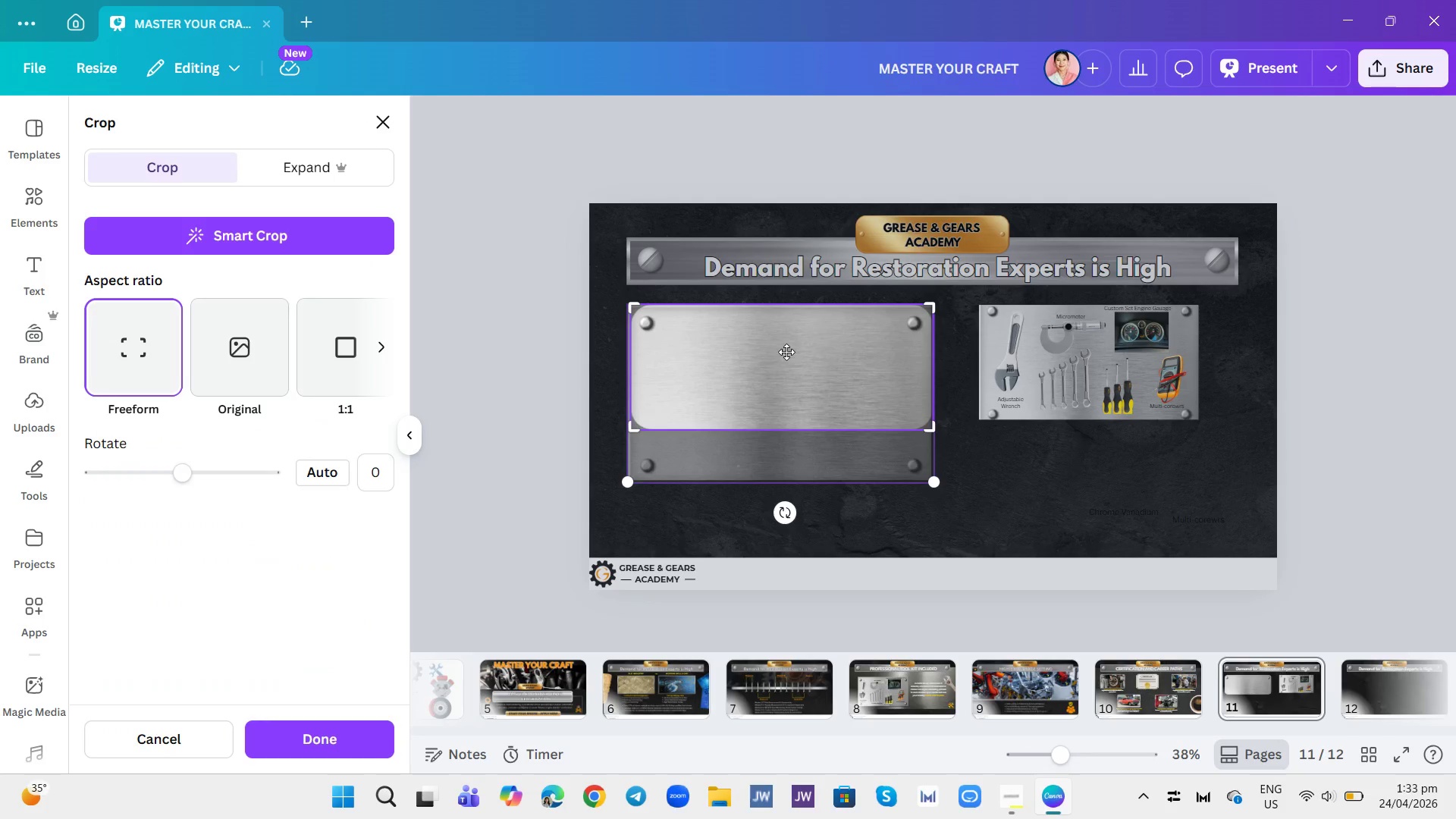 
triple_click([786, 352])
 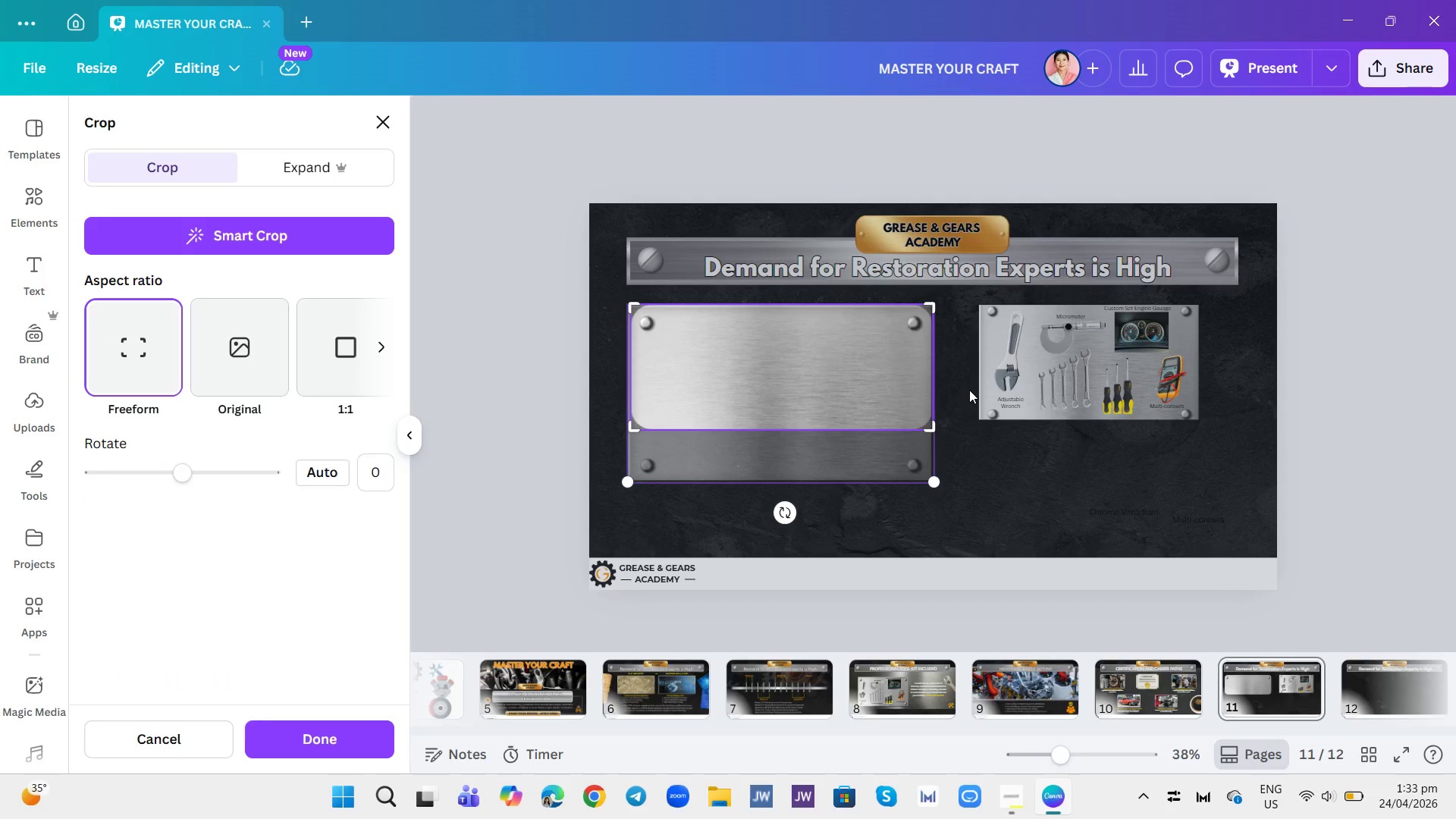 
left_click_drag(start_coordinate=[971, 393], to_coordinate=[971, 388])
 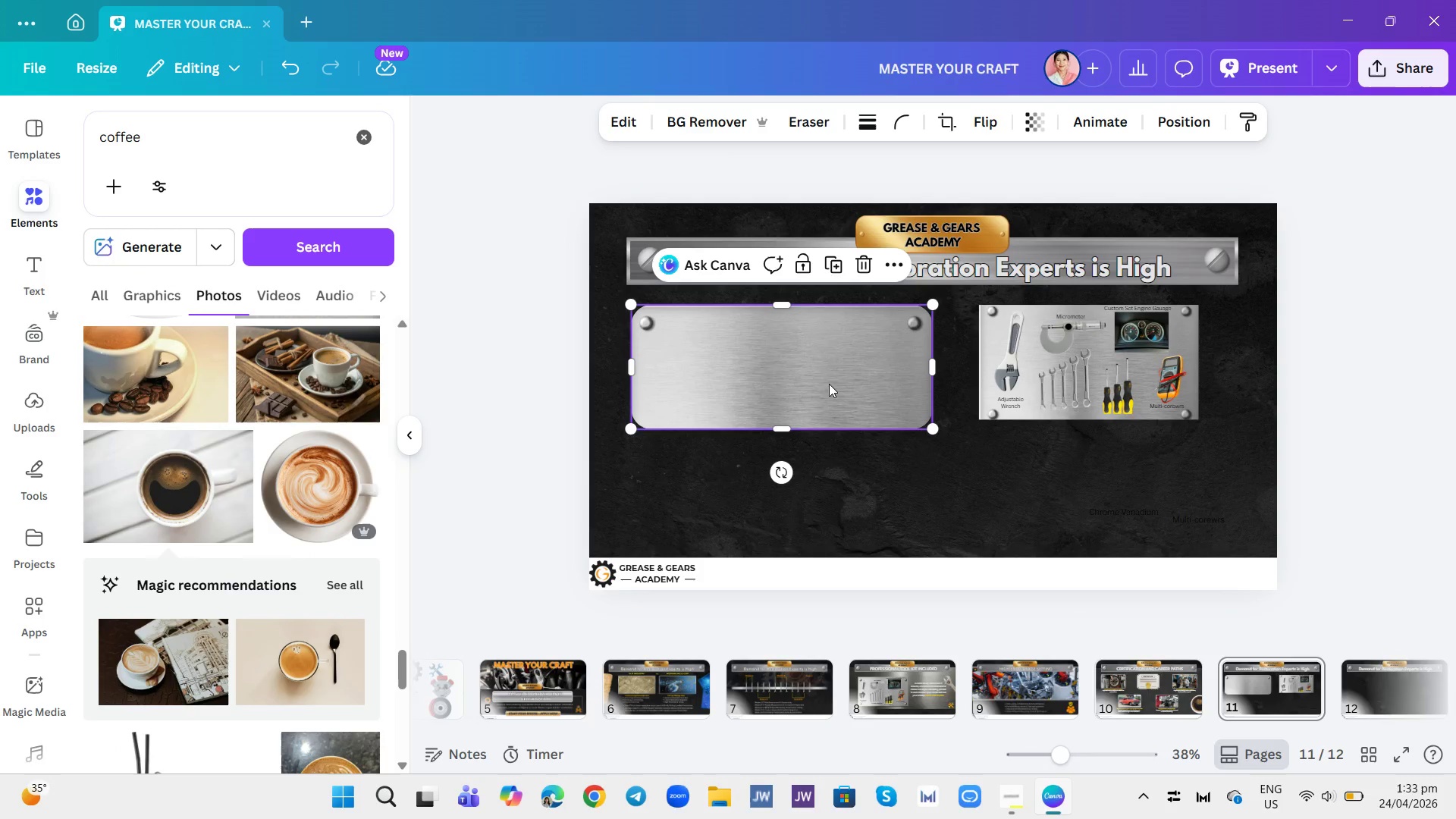 
left_click([821, 378])
 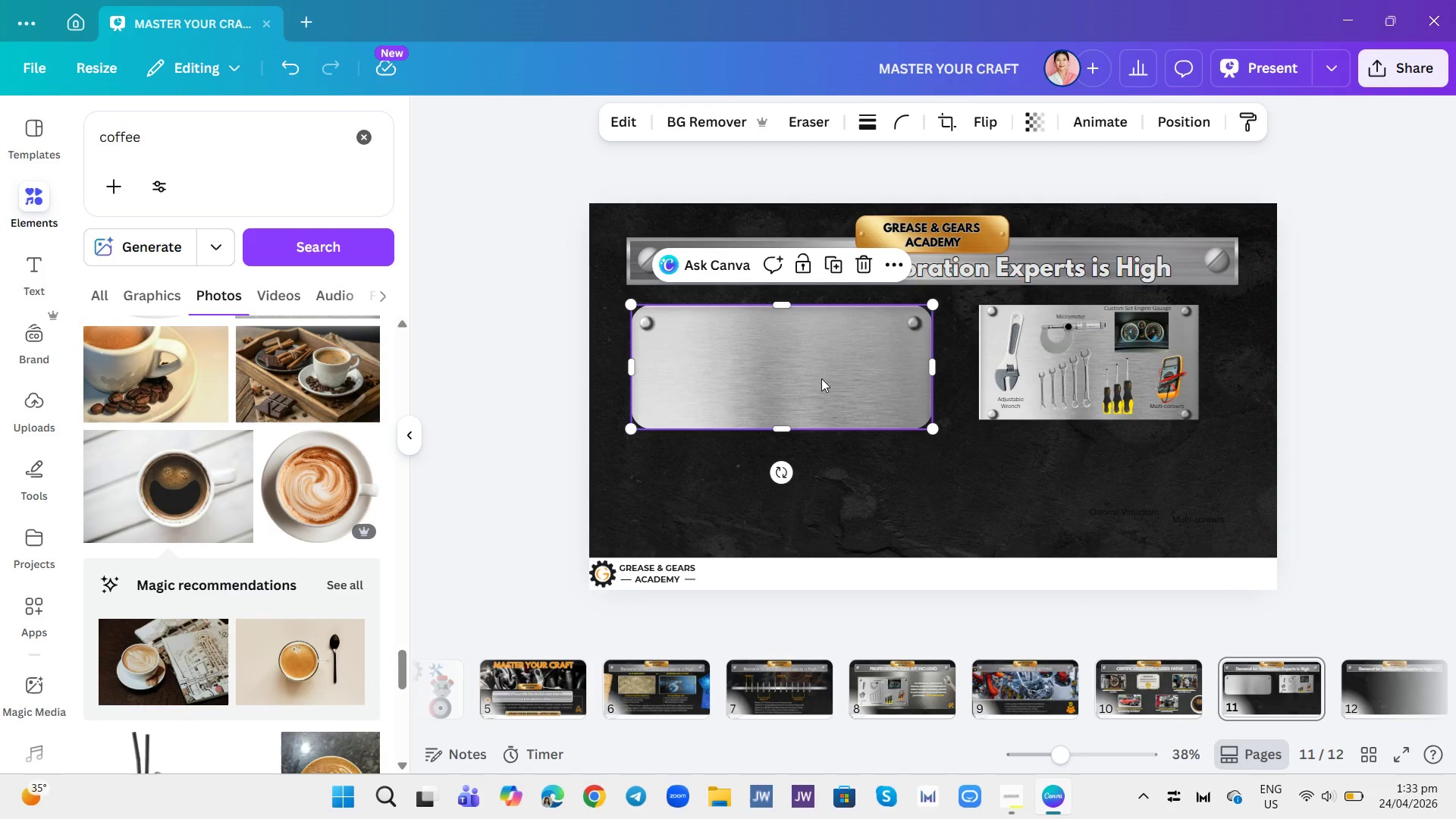 
left_click_drag(start_coordinate=[821, 378], to_coordinate=[823, 370])
 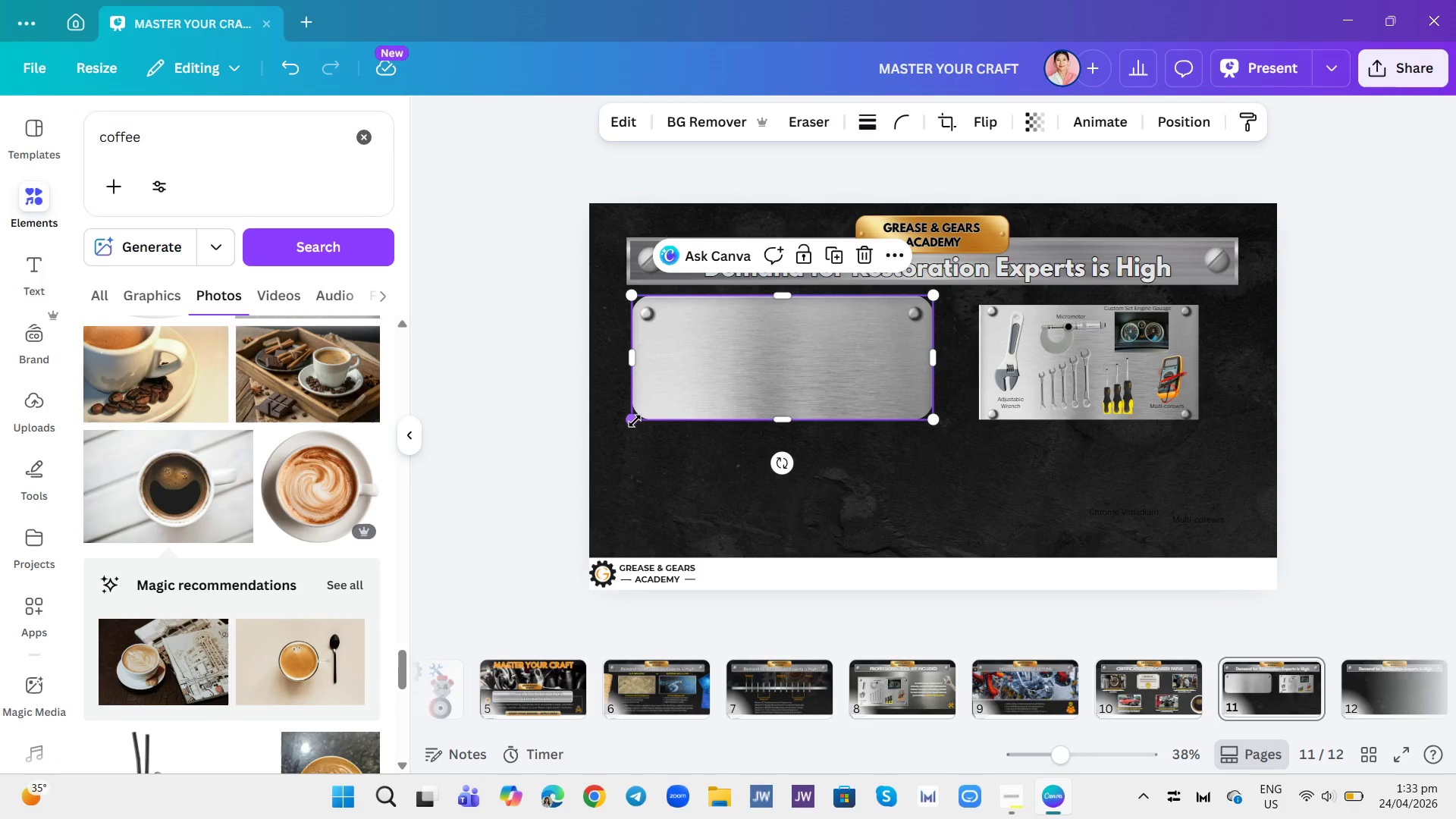 
left_click_drag(start_coordinate=[633, 420], to_coordinate=[626, 428])
 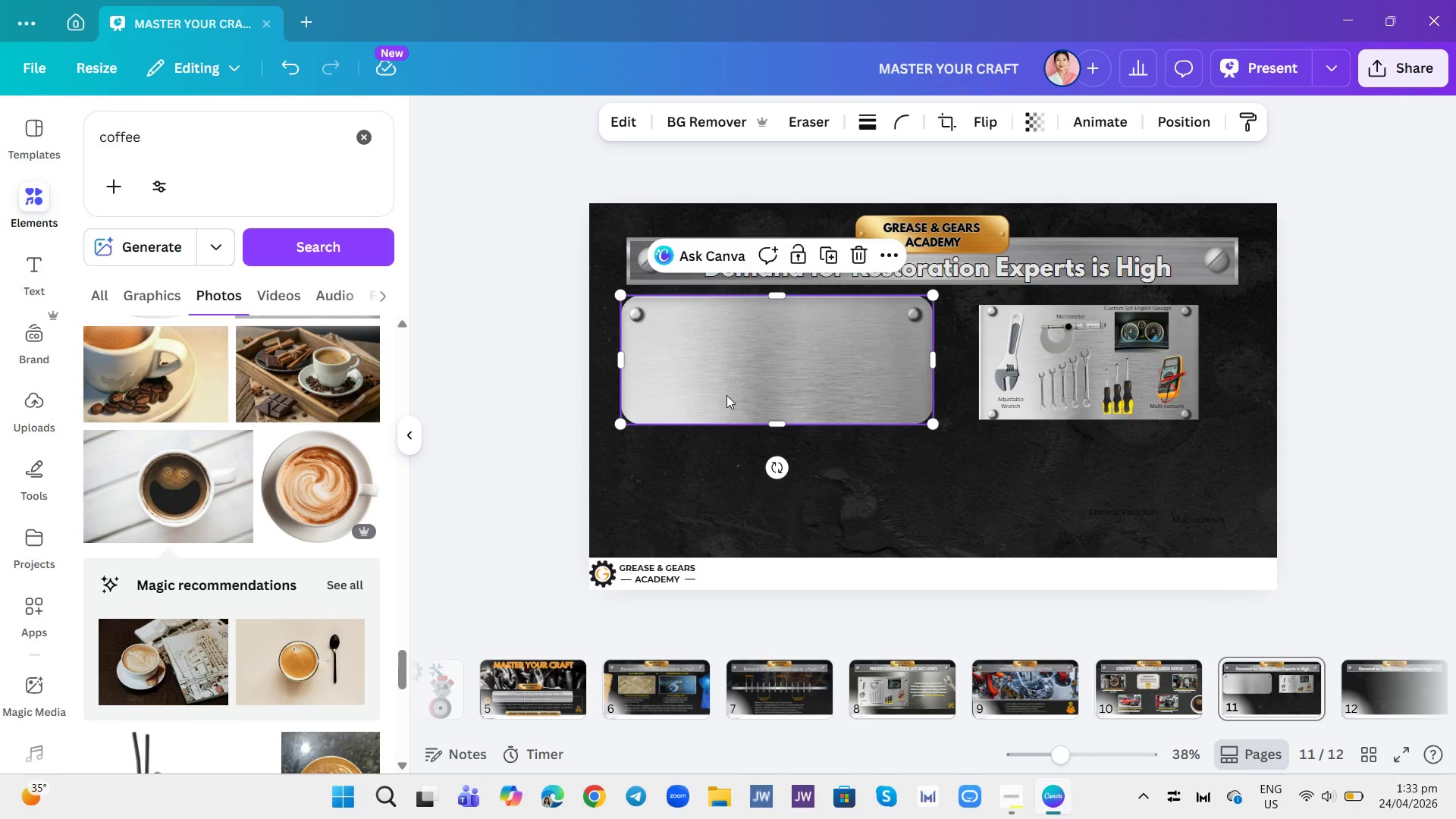 
left_click_drag(start_coordinate=[726, 395], to_coordinate=[739, 398])
 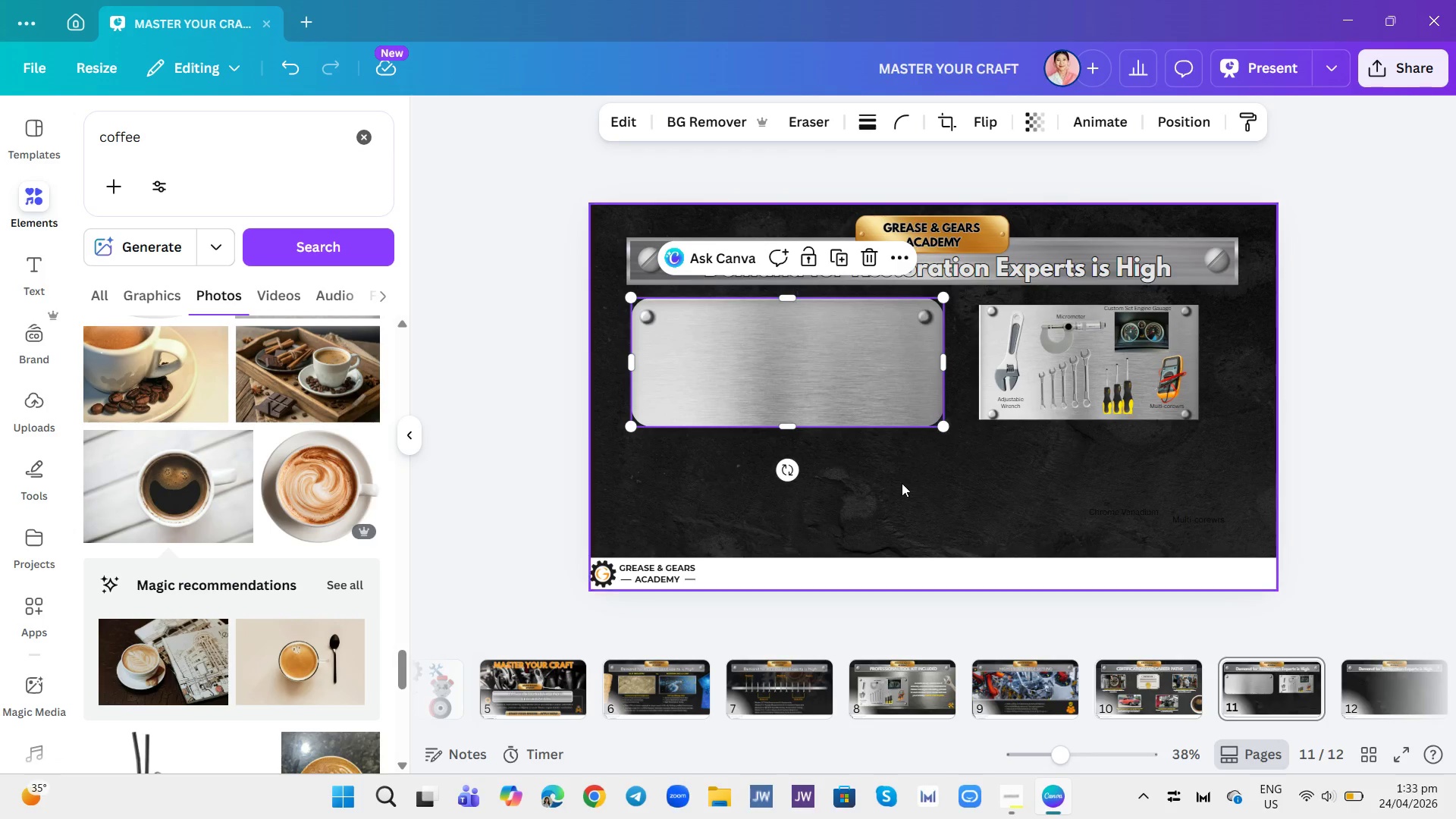 
left_click([902, 483])
 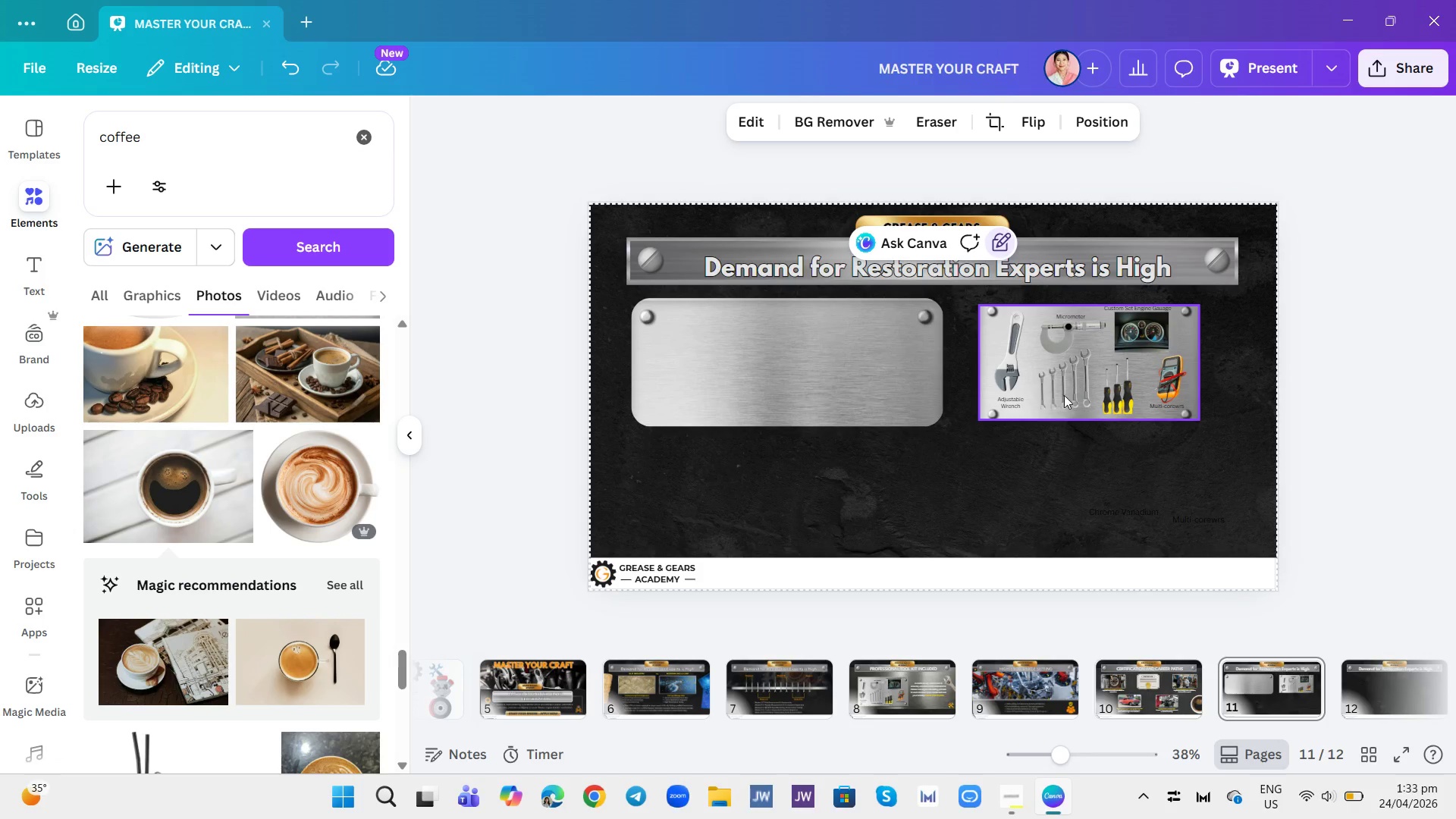 
left_click([1062, 396])
 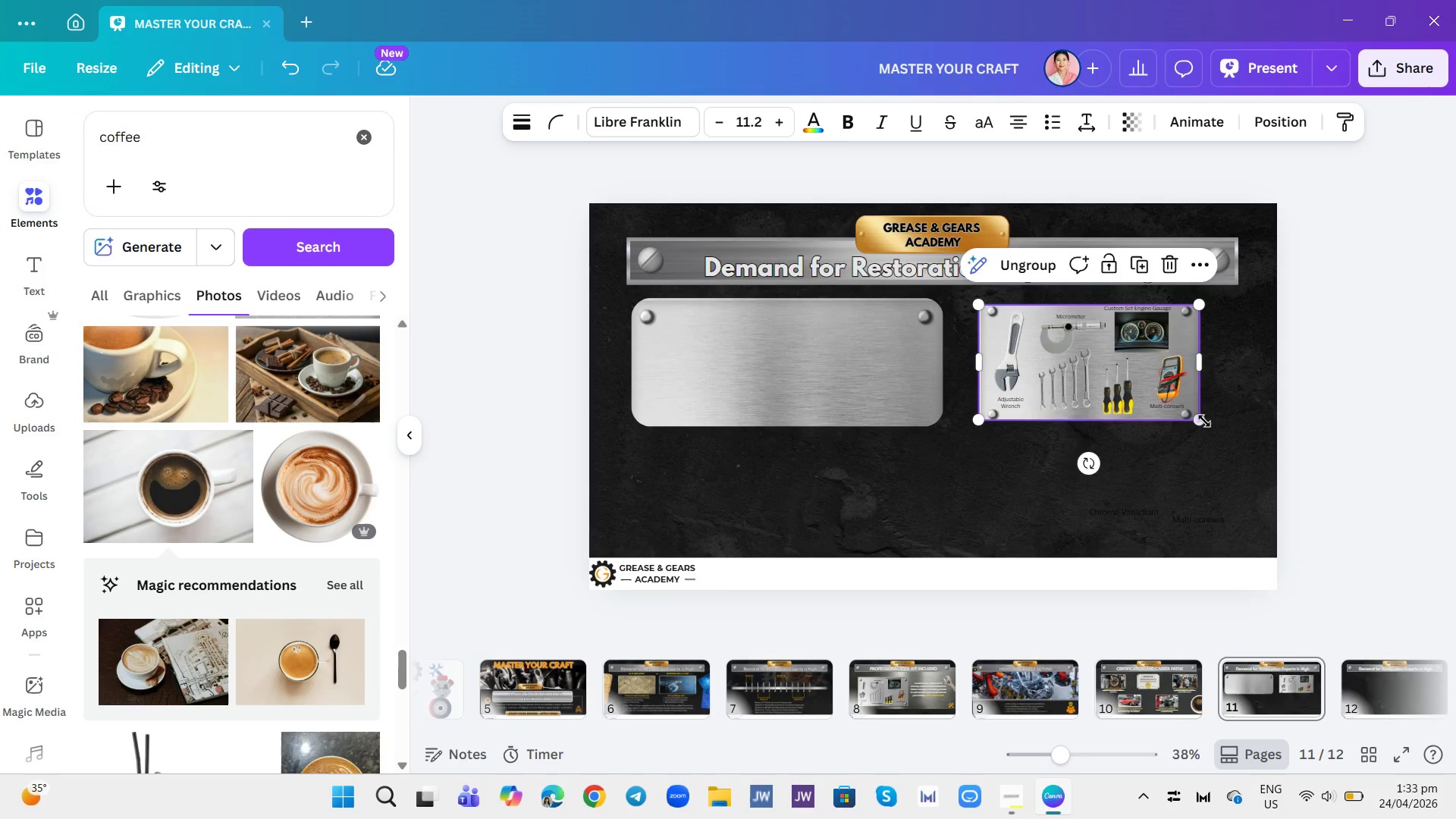 
left_click([1204, 421])
 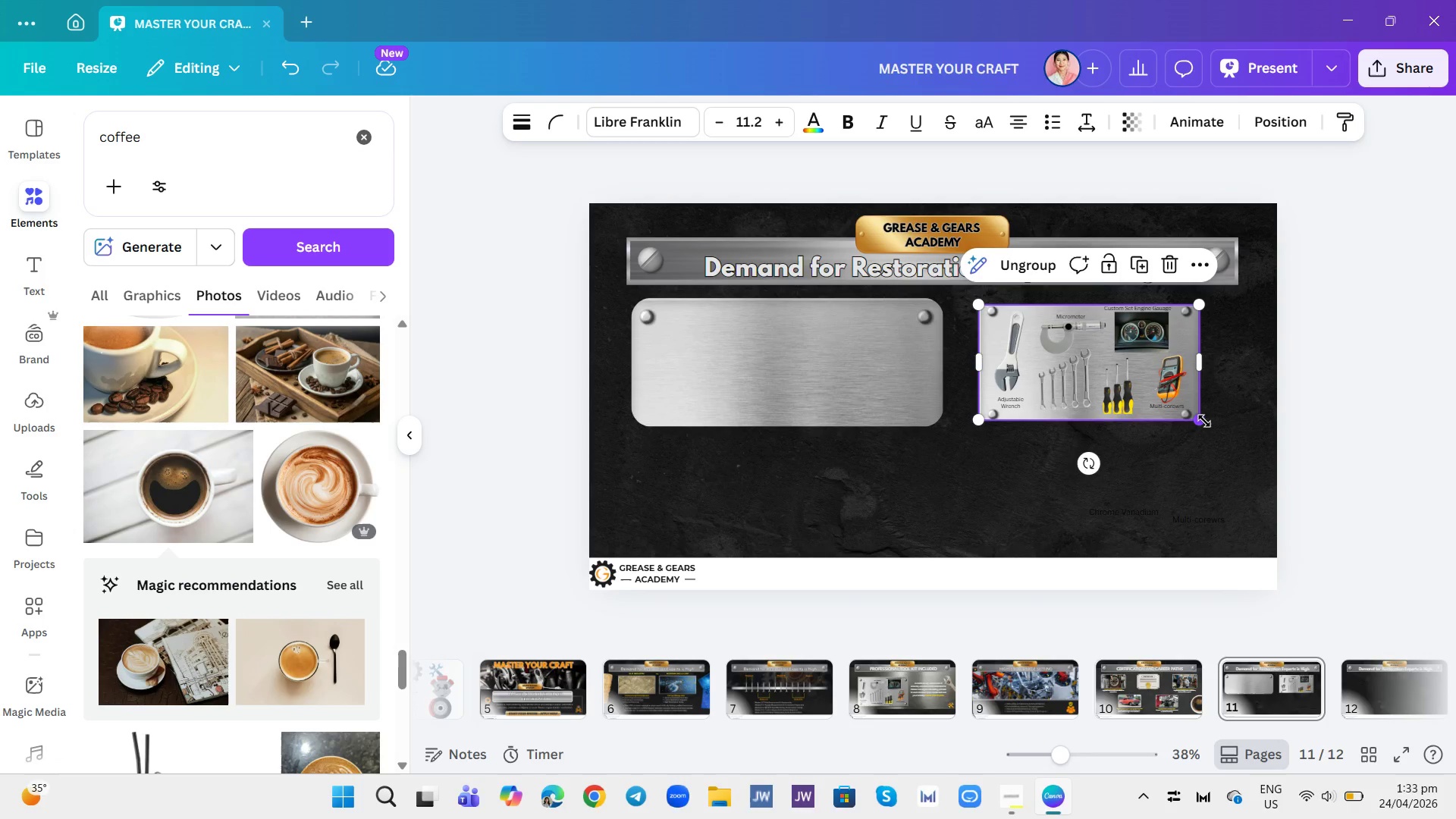 
double_click([1204, 421])
 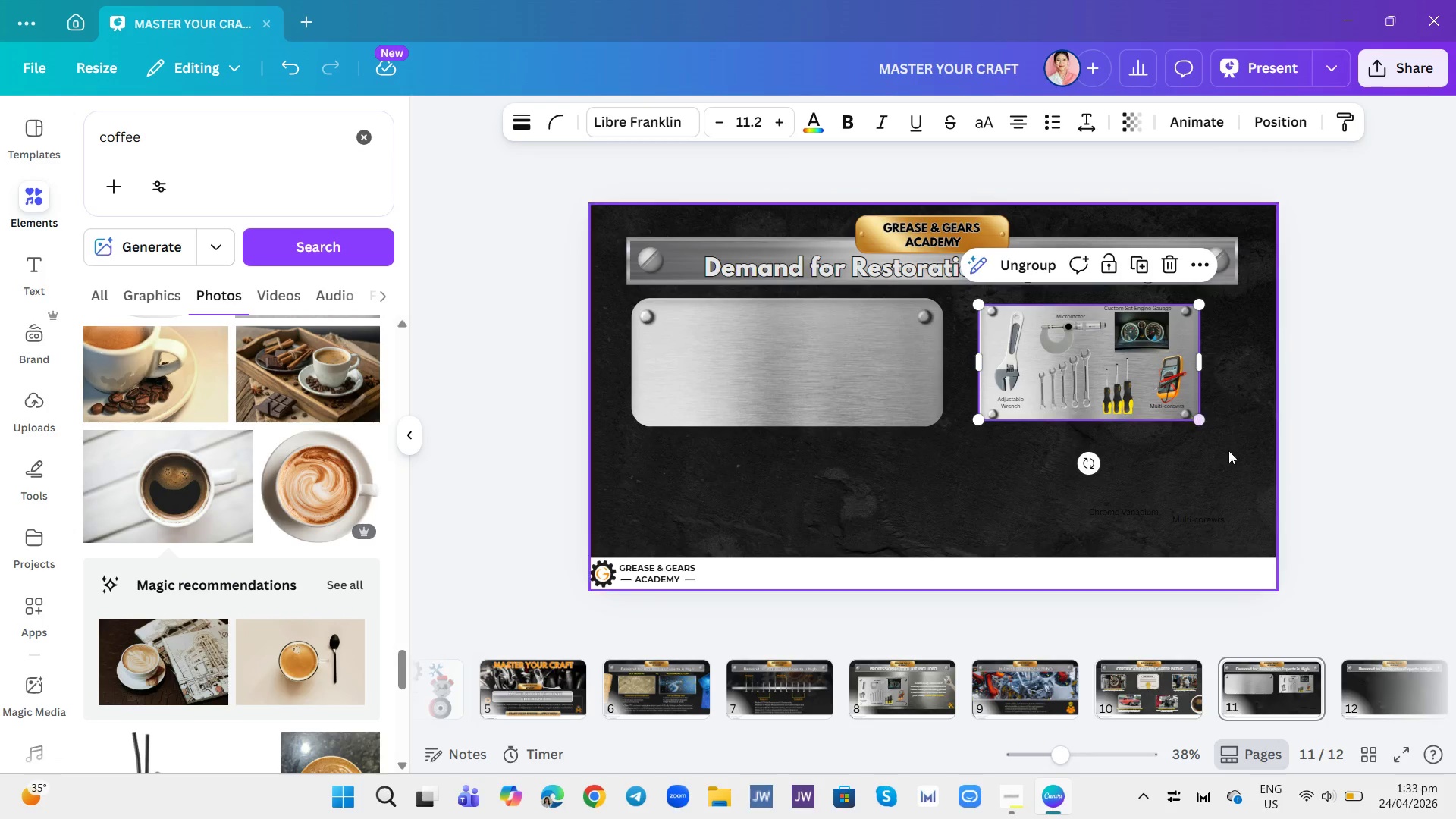 
left_click([1228, 450])
 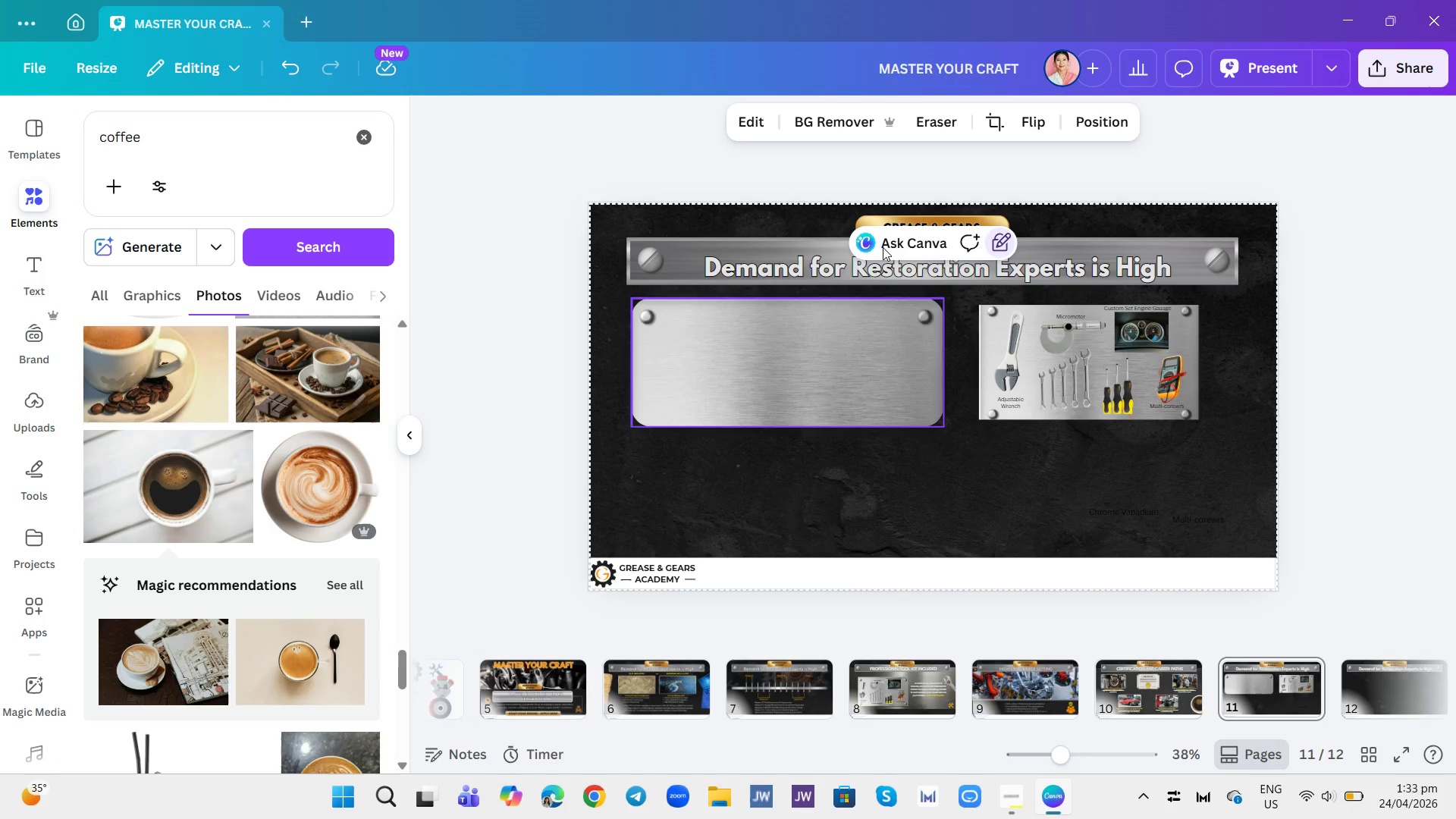 
wait(5.27)
 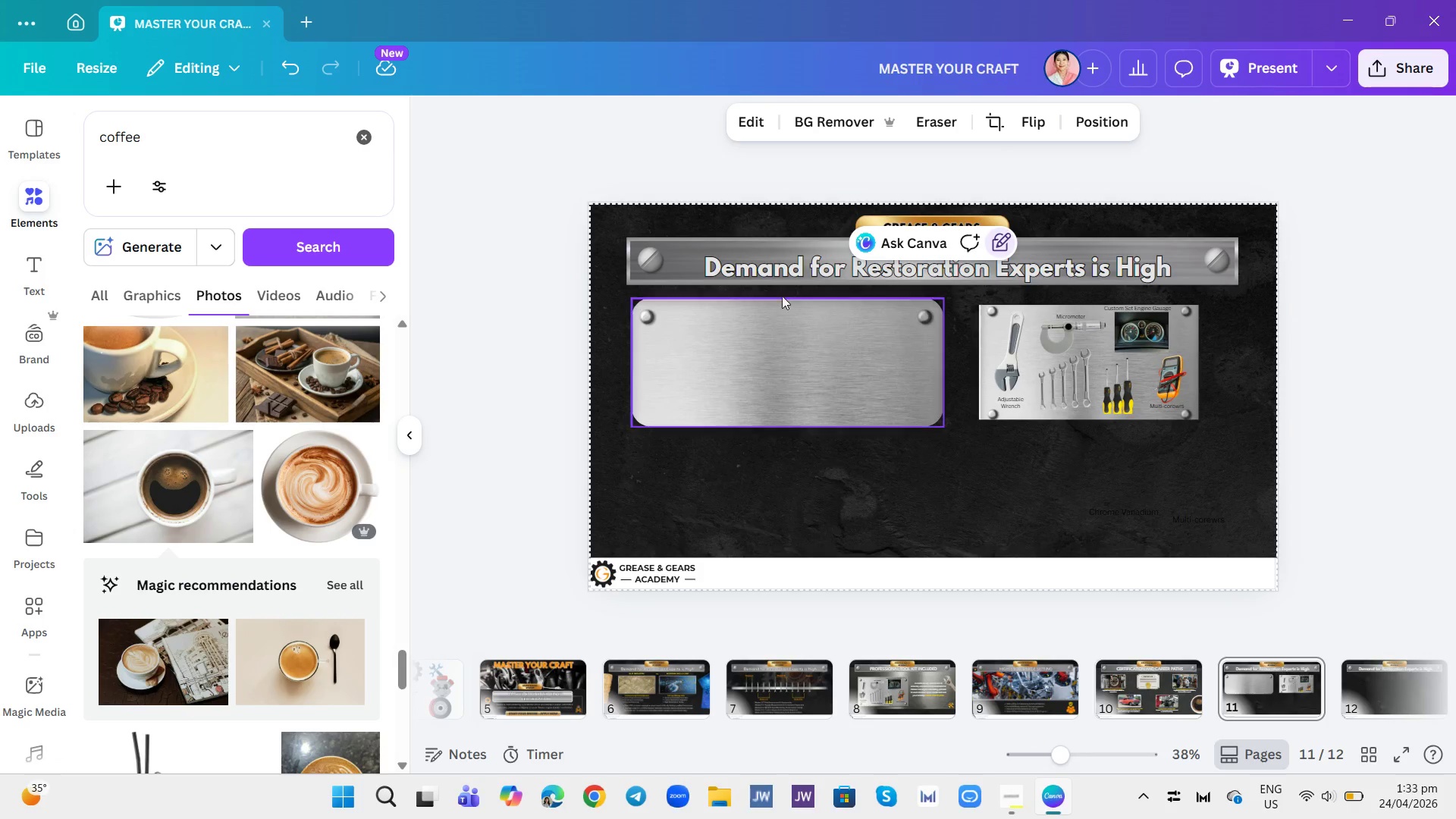 
left_click([52, 282])
 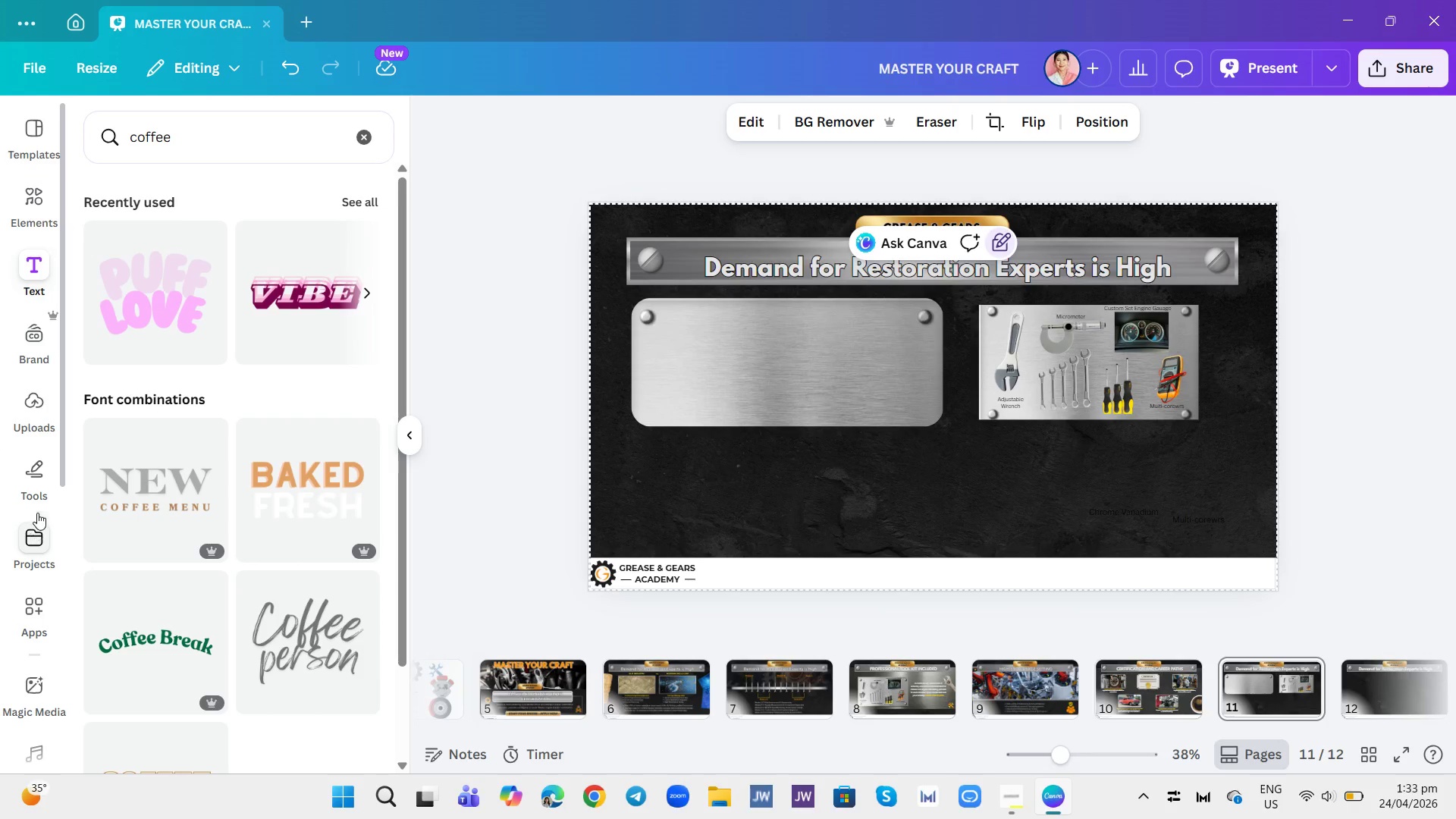 
left_click([41, 344])
 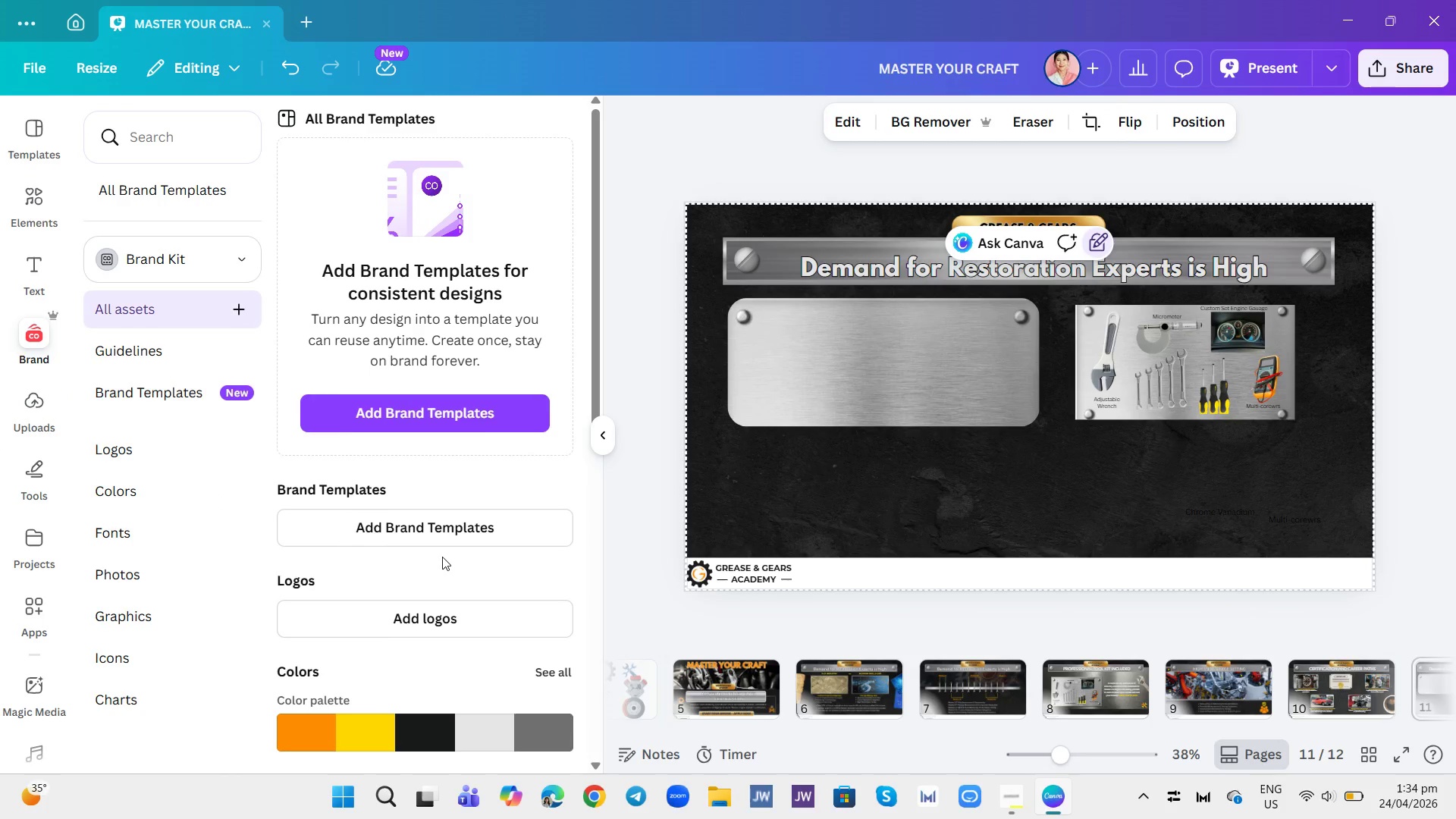 
scroll: coordinate [442, 557], scroll_direction: down, amount: 3.0
 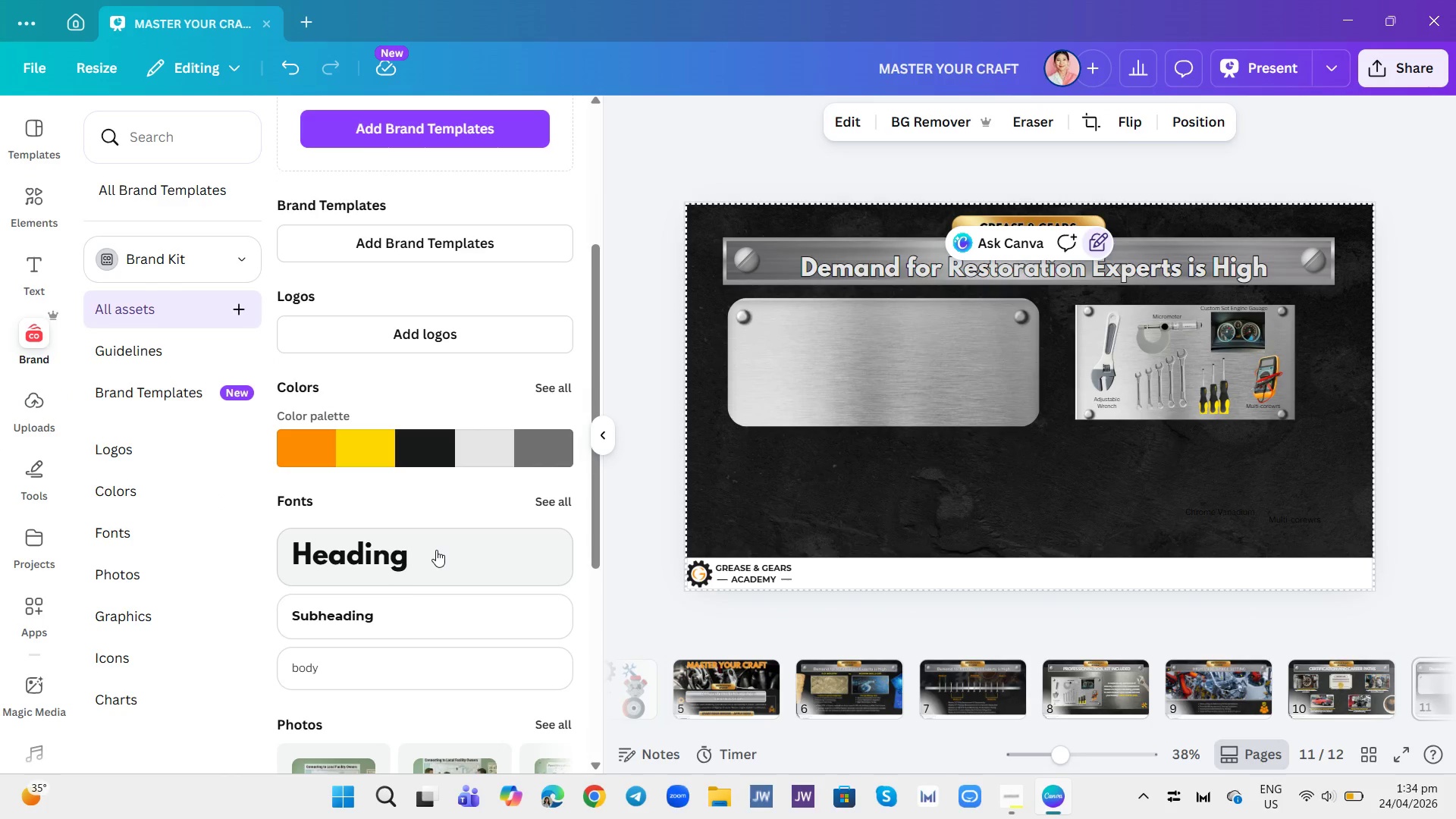 
left_click([436, 550])
 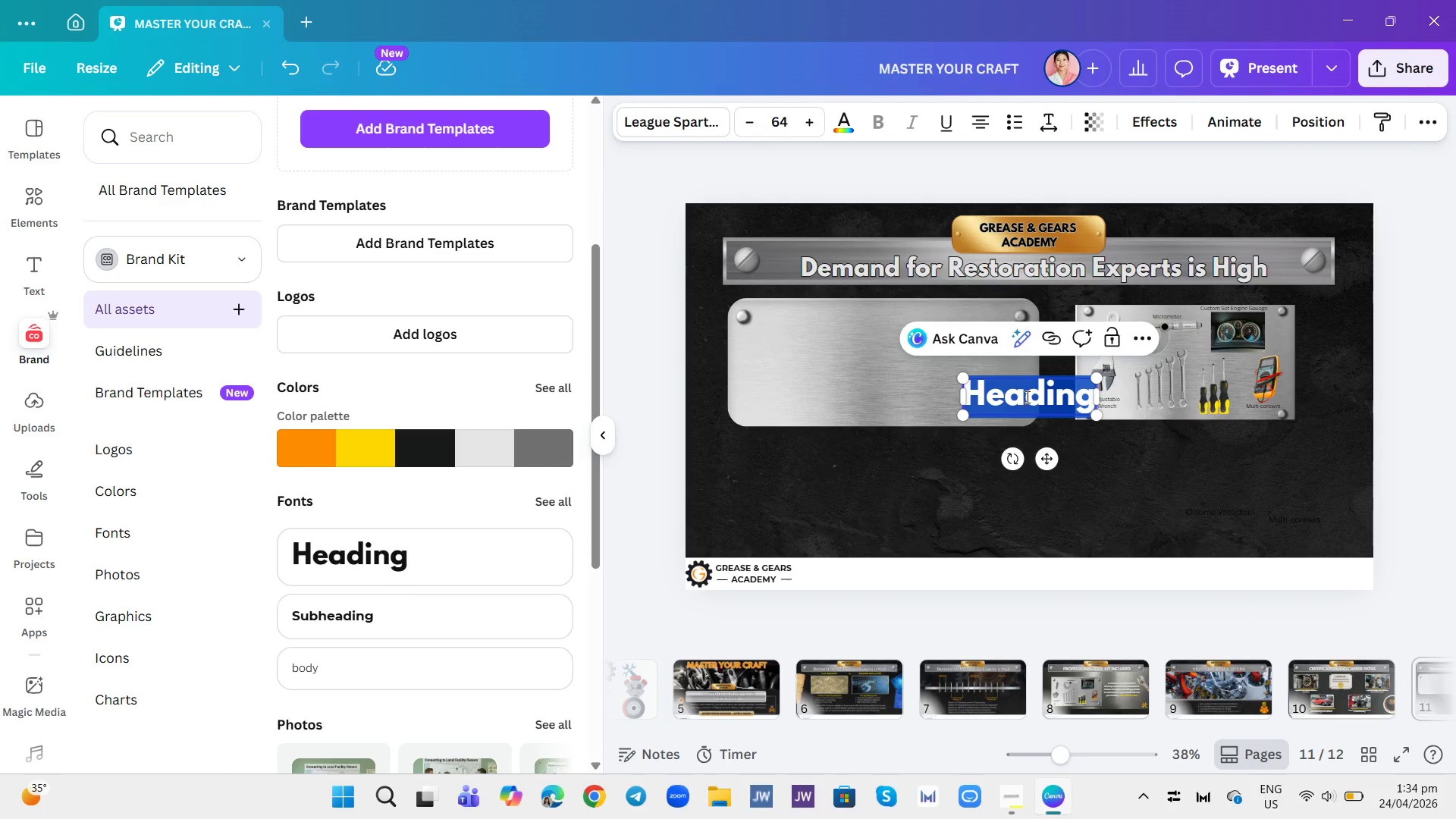 
key(CapsLock)
 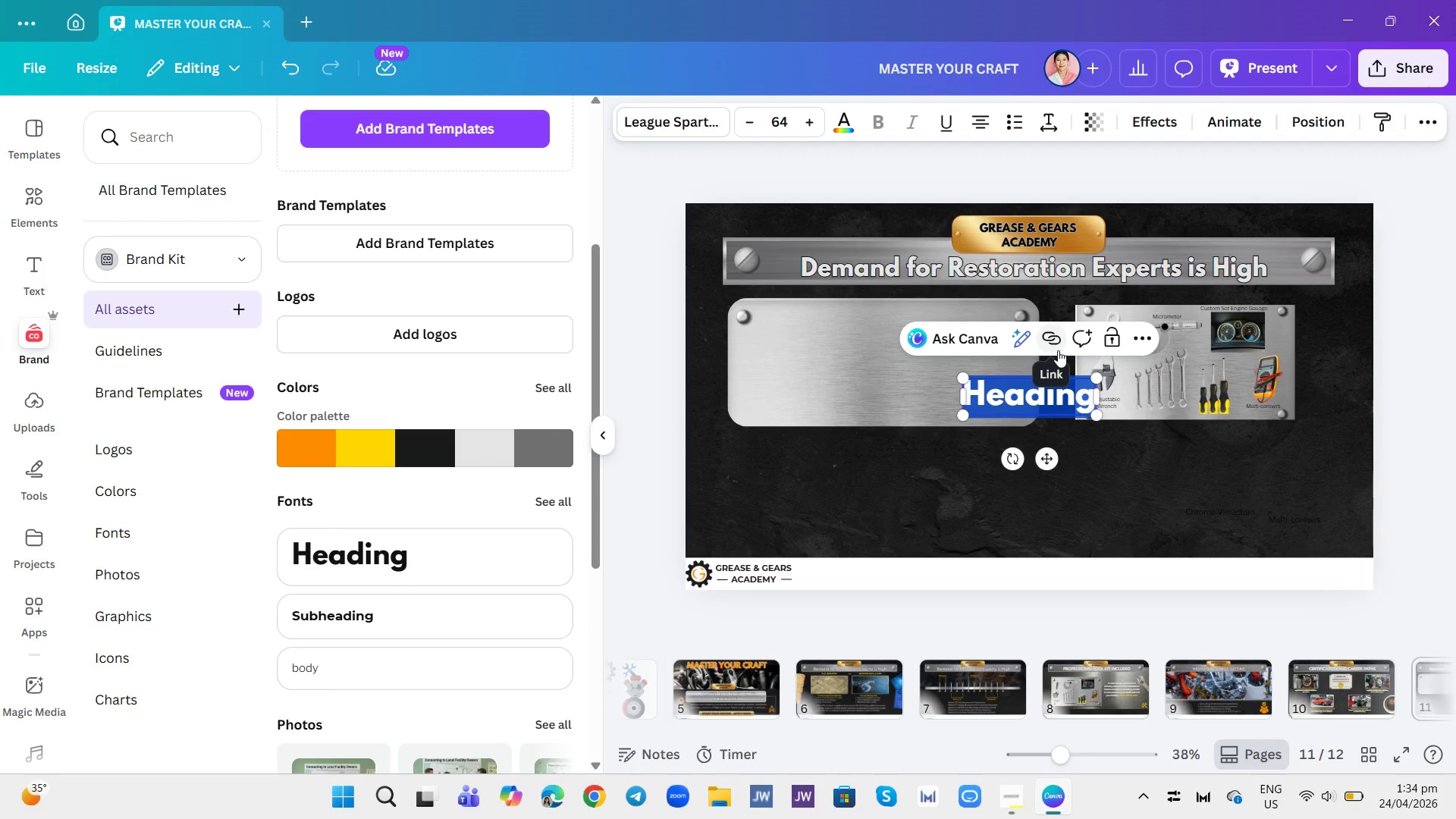 
key(Shift+4)
 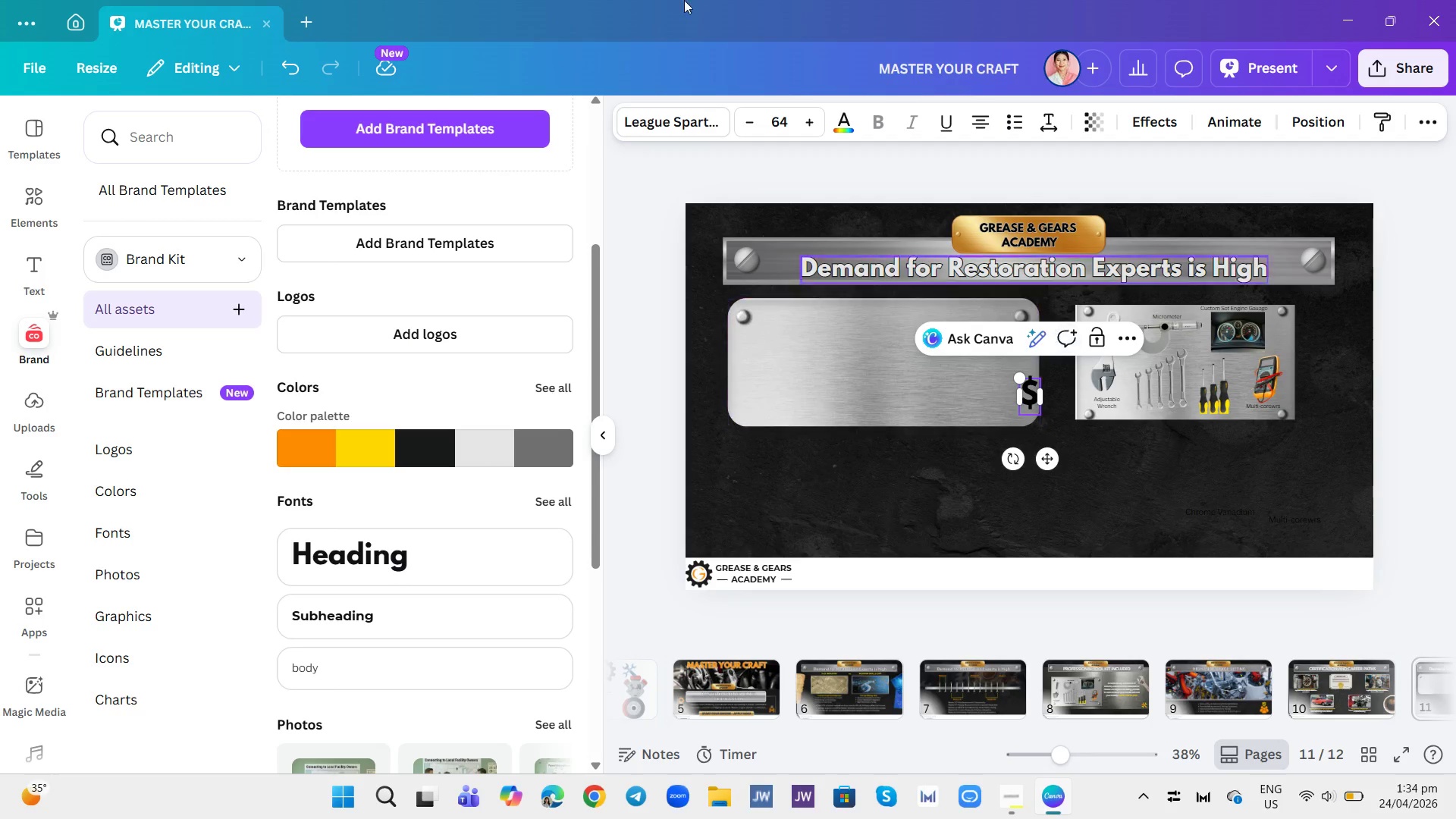 
type(X,XXX)
 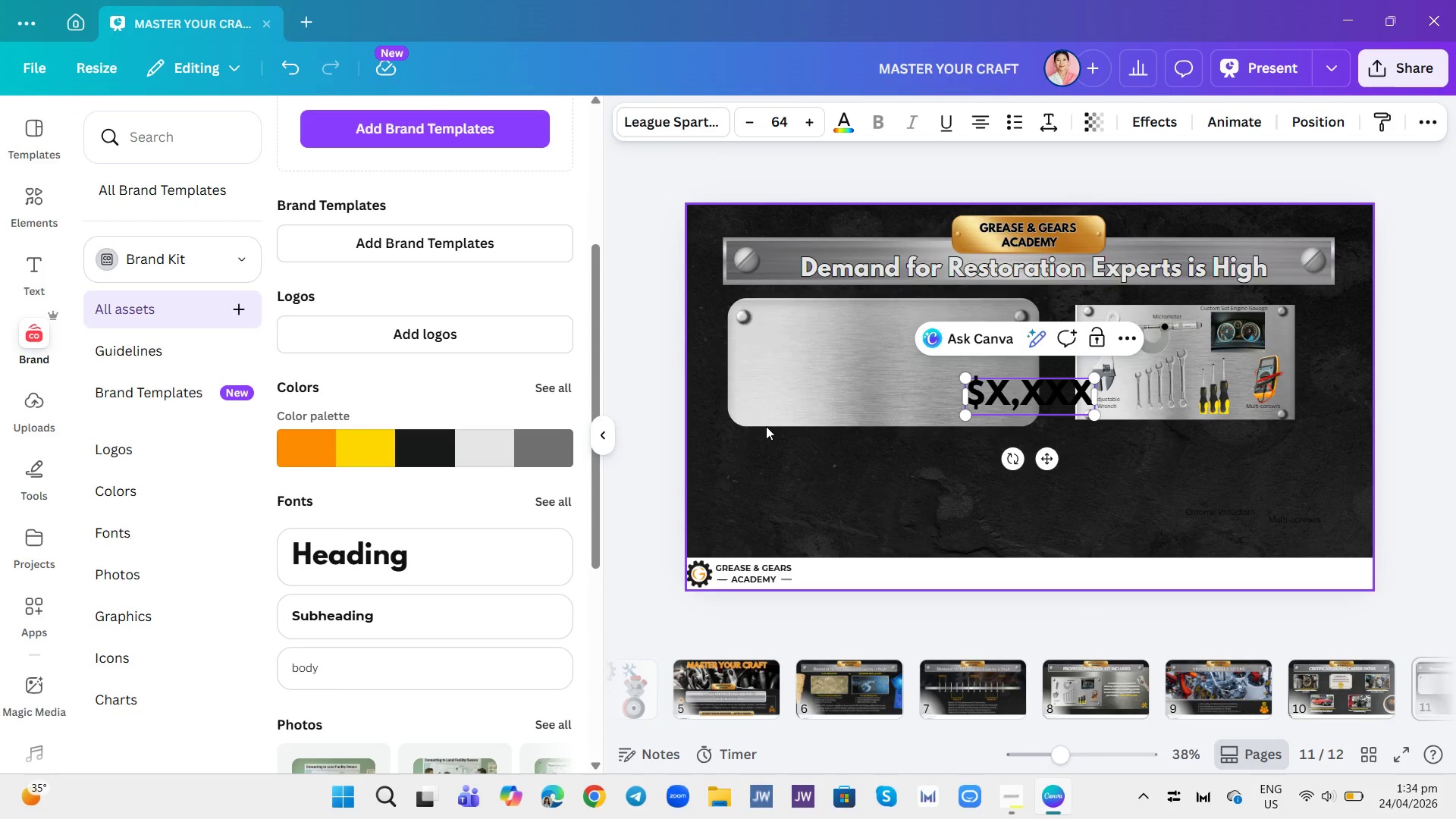 
left_click([880, 440])
 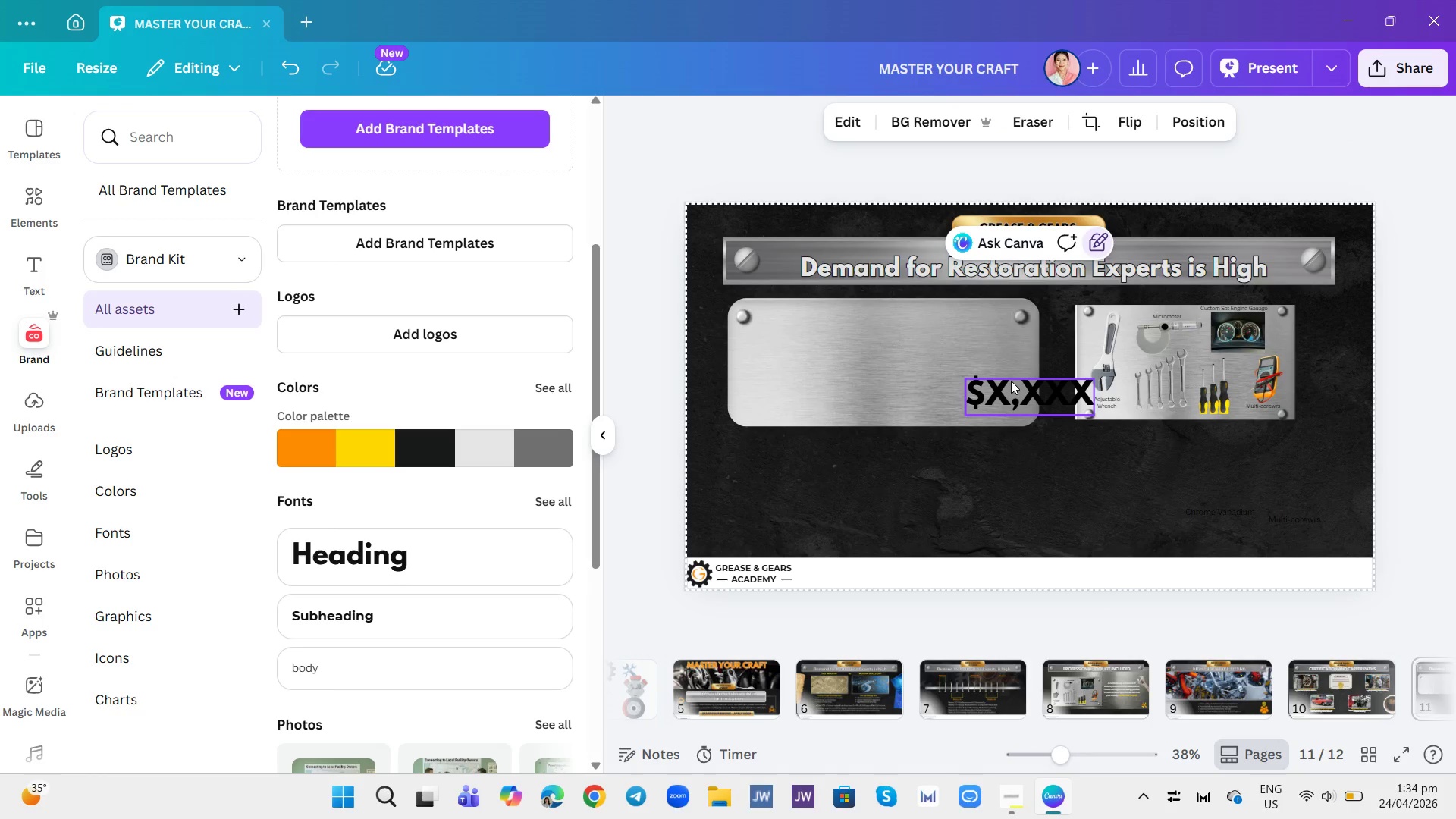 
left_click([1011, 381])
 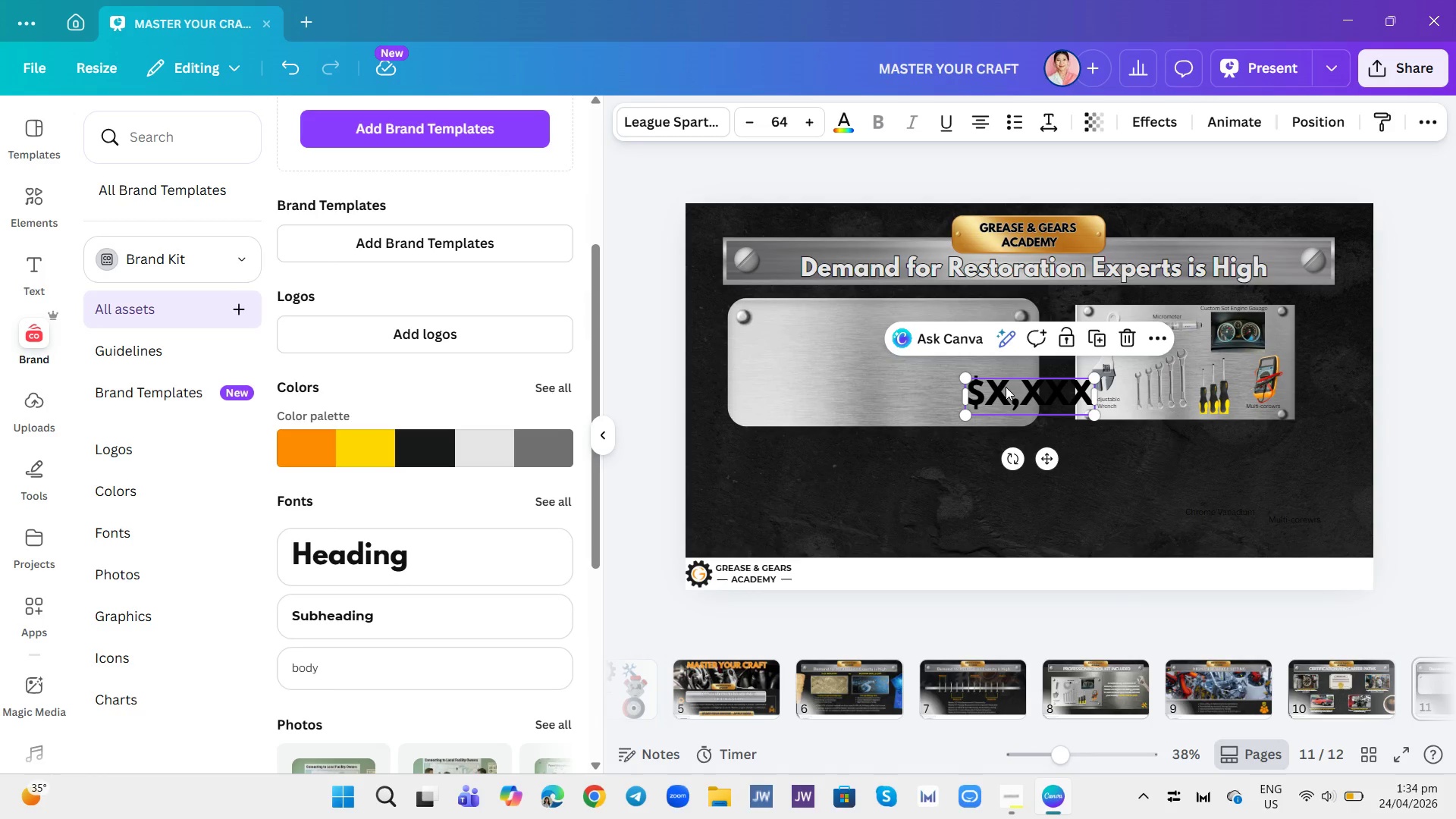 
left_click_drag(start_coordinate=[1006, 387], to_coordinate=[868, 335])
 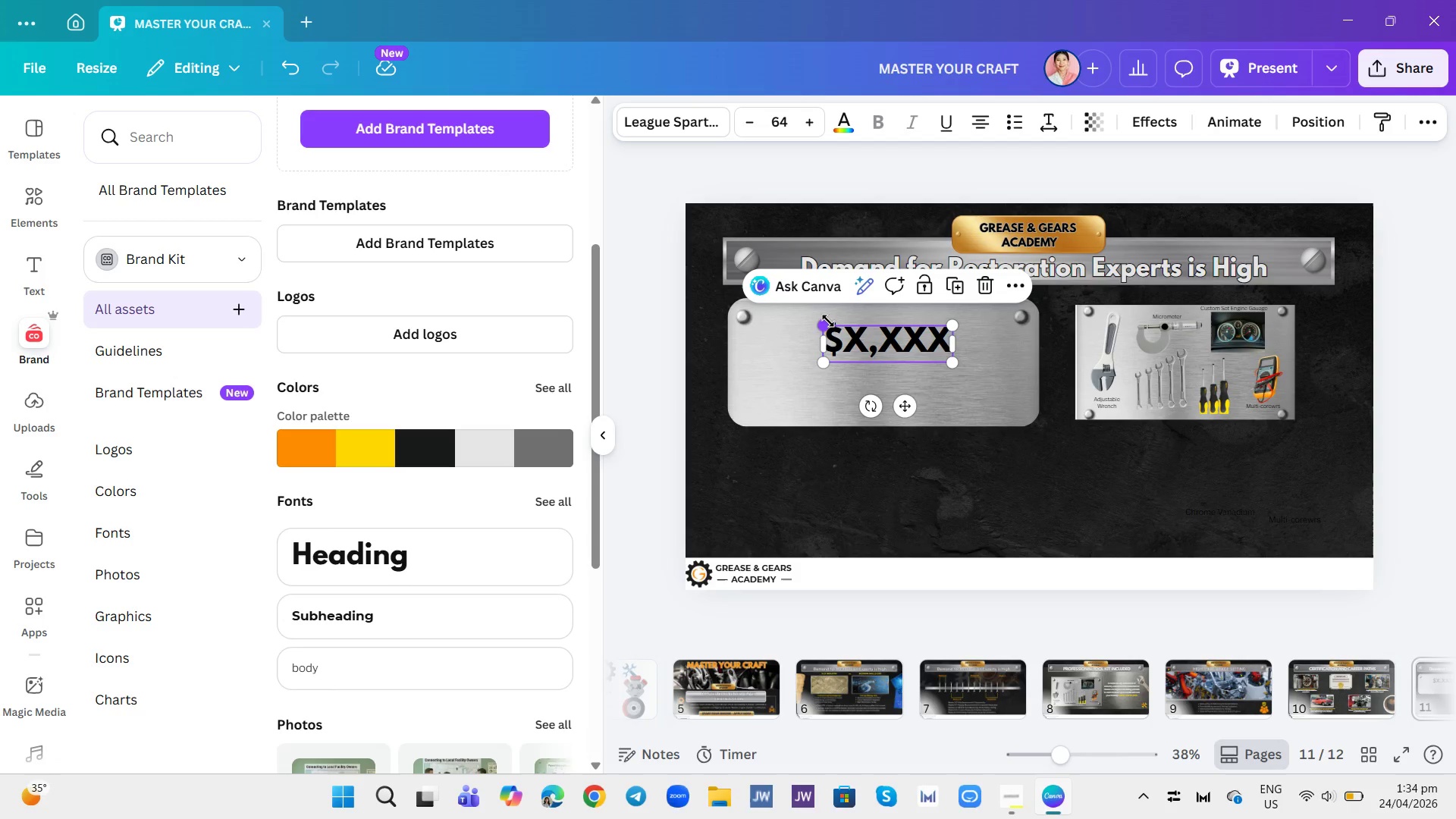 
left_click_drag(start_coordinate=[819, 331], to_coordinate=[762, 326])
 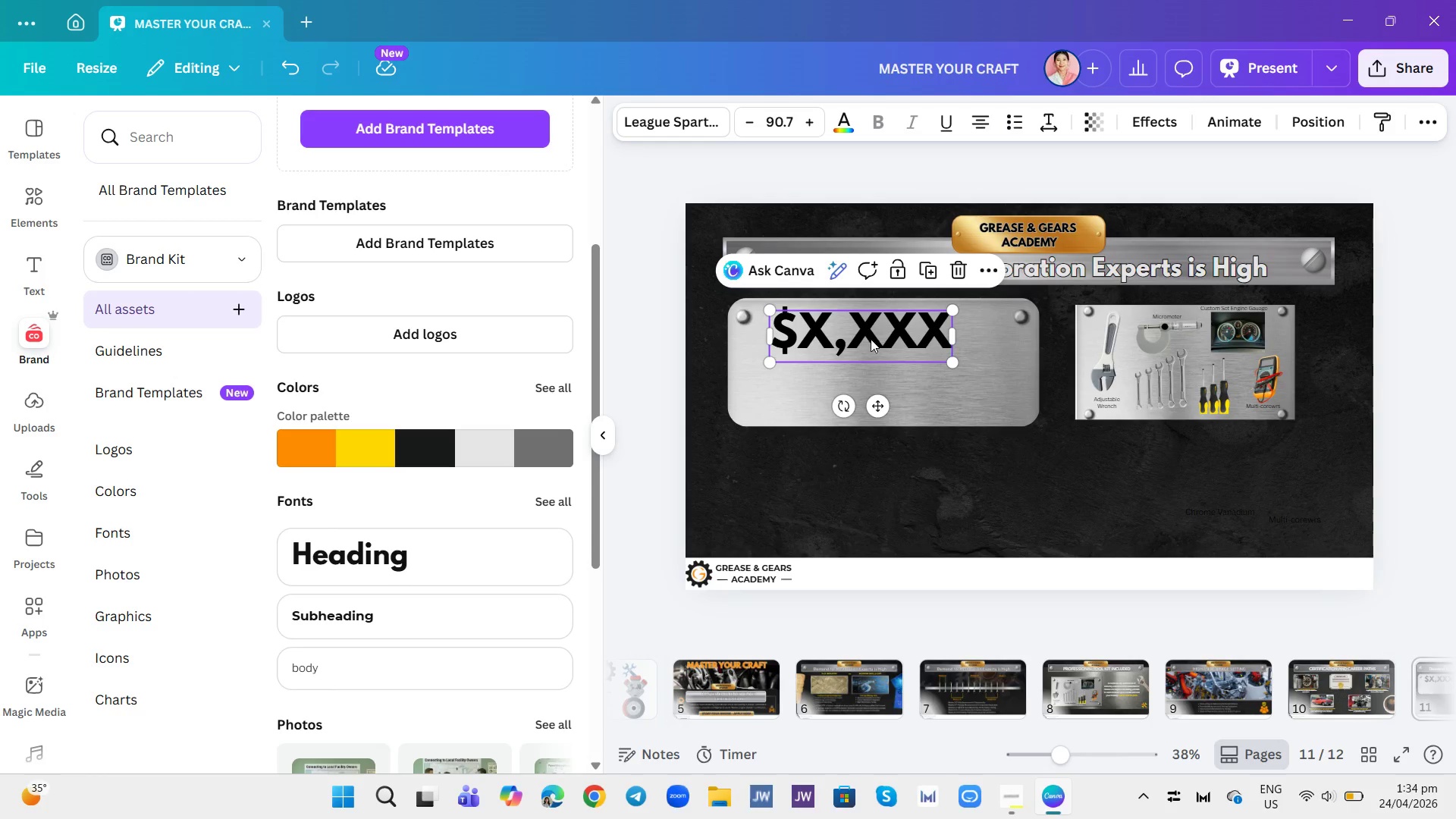 
left_click_drag(start_coordinate=[872, 340], to_coordinate=[888, 359])
 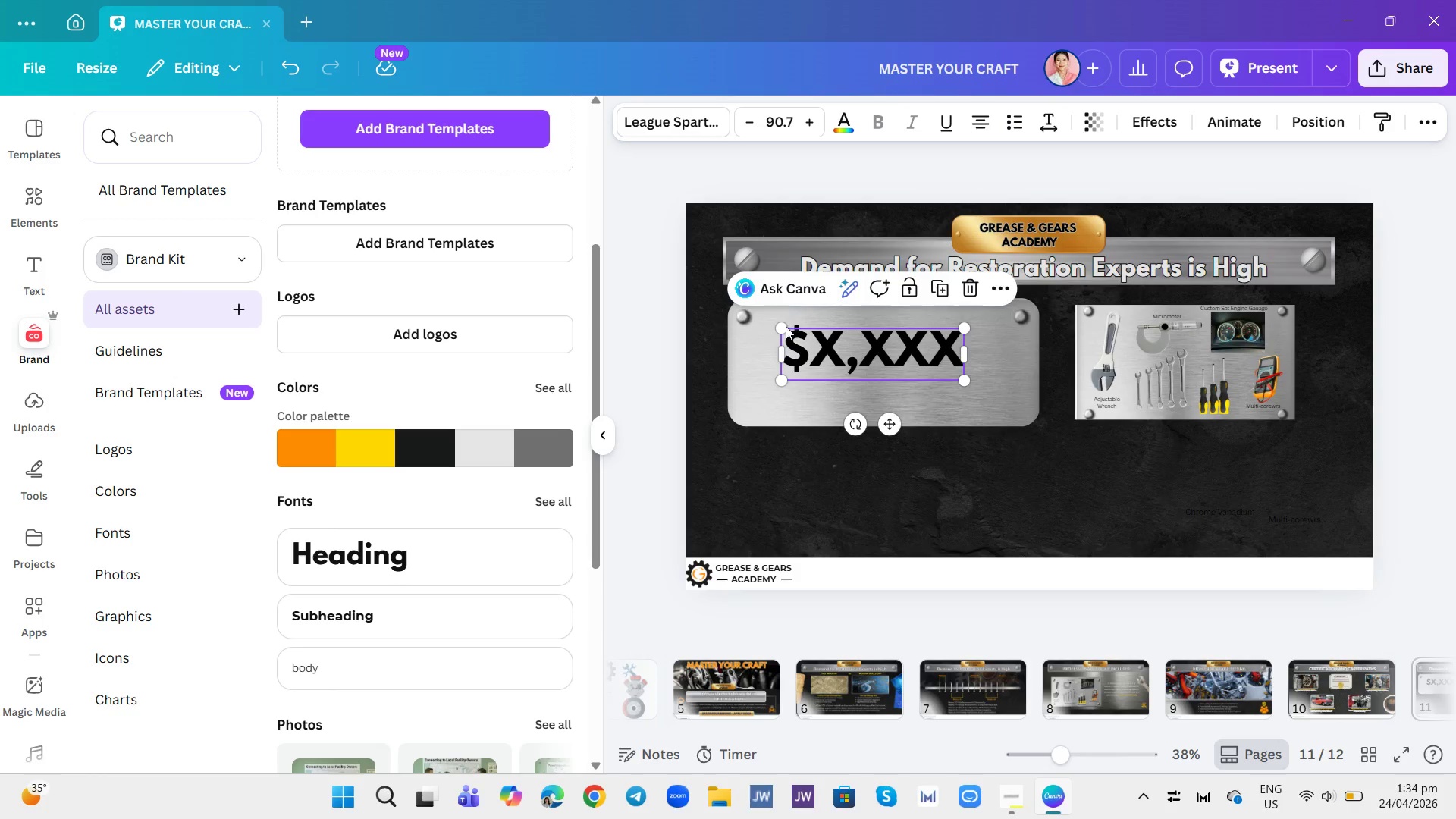 
left_click_drag(start_coordinate=[786, 326], to_coordinate=[781, 323])
 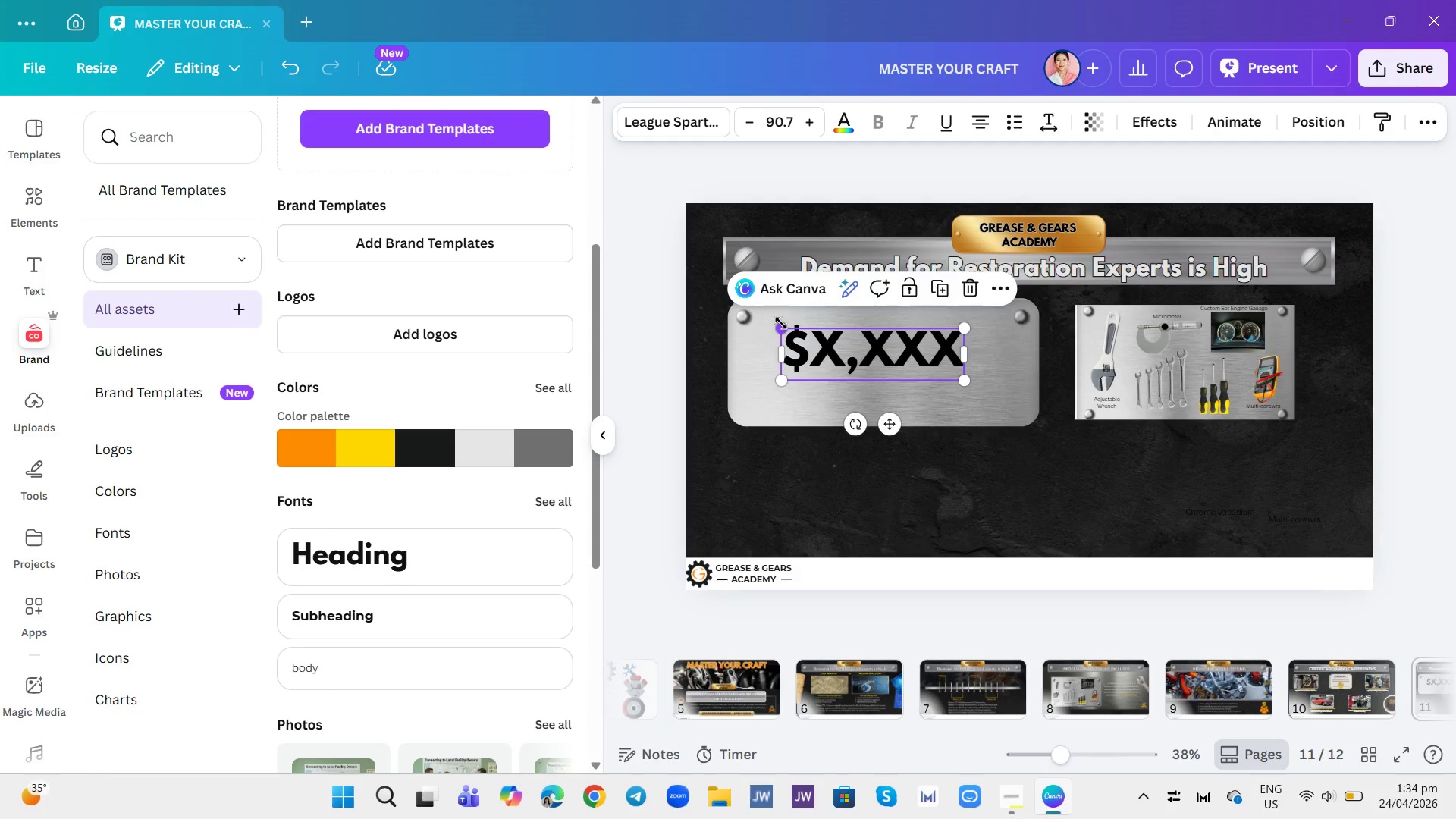 
left_click_drag(start_coordinate=[781, 323], to_coordinate=[771, 321])
 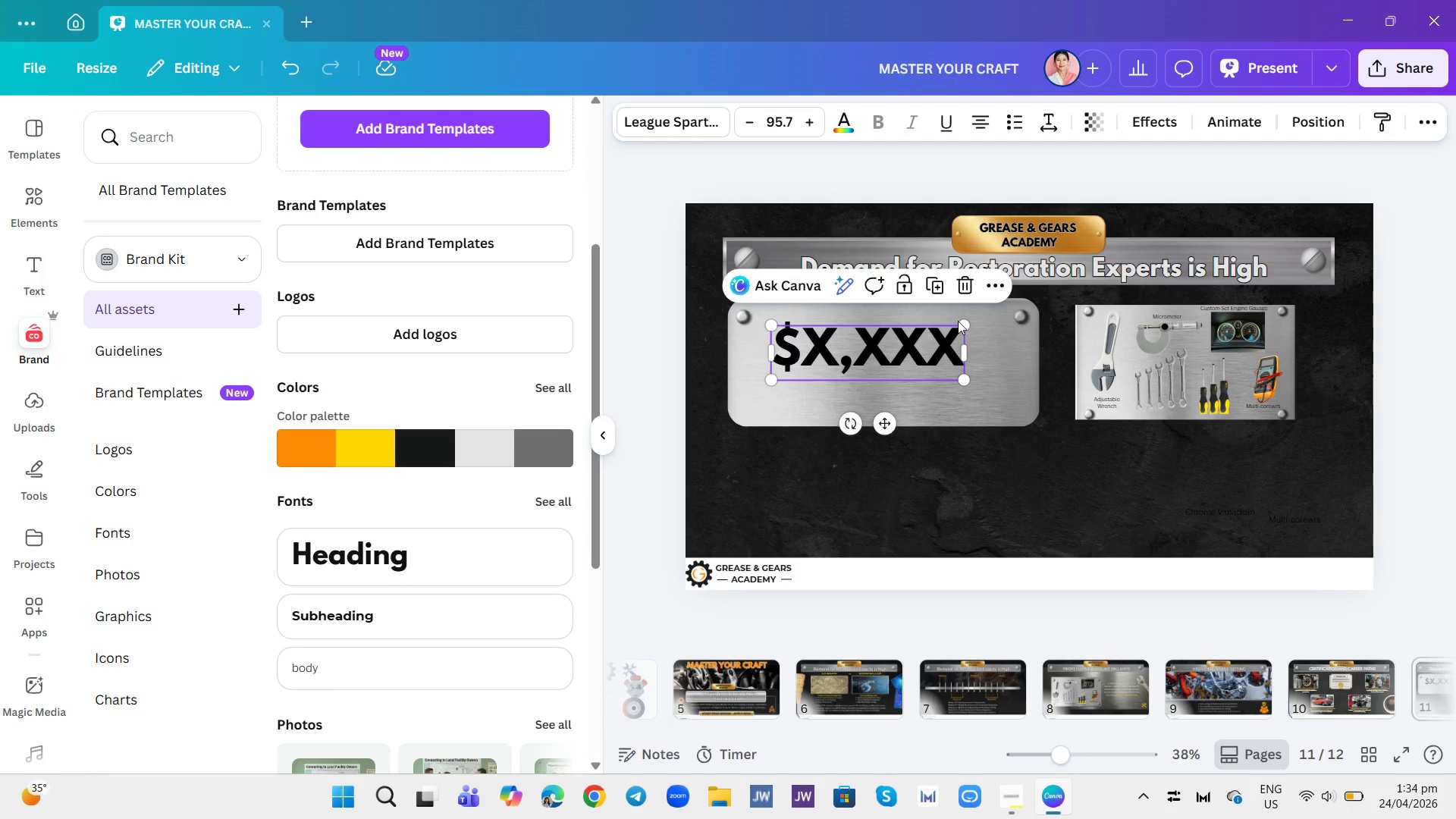 
left_click_drag(start_coordinate=[963, 320], to_coordinate=[996, 307])
 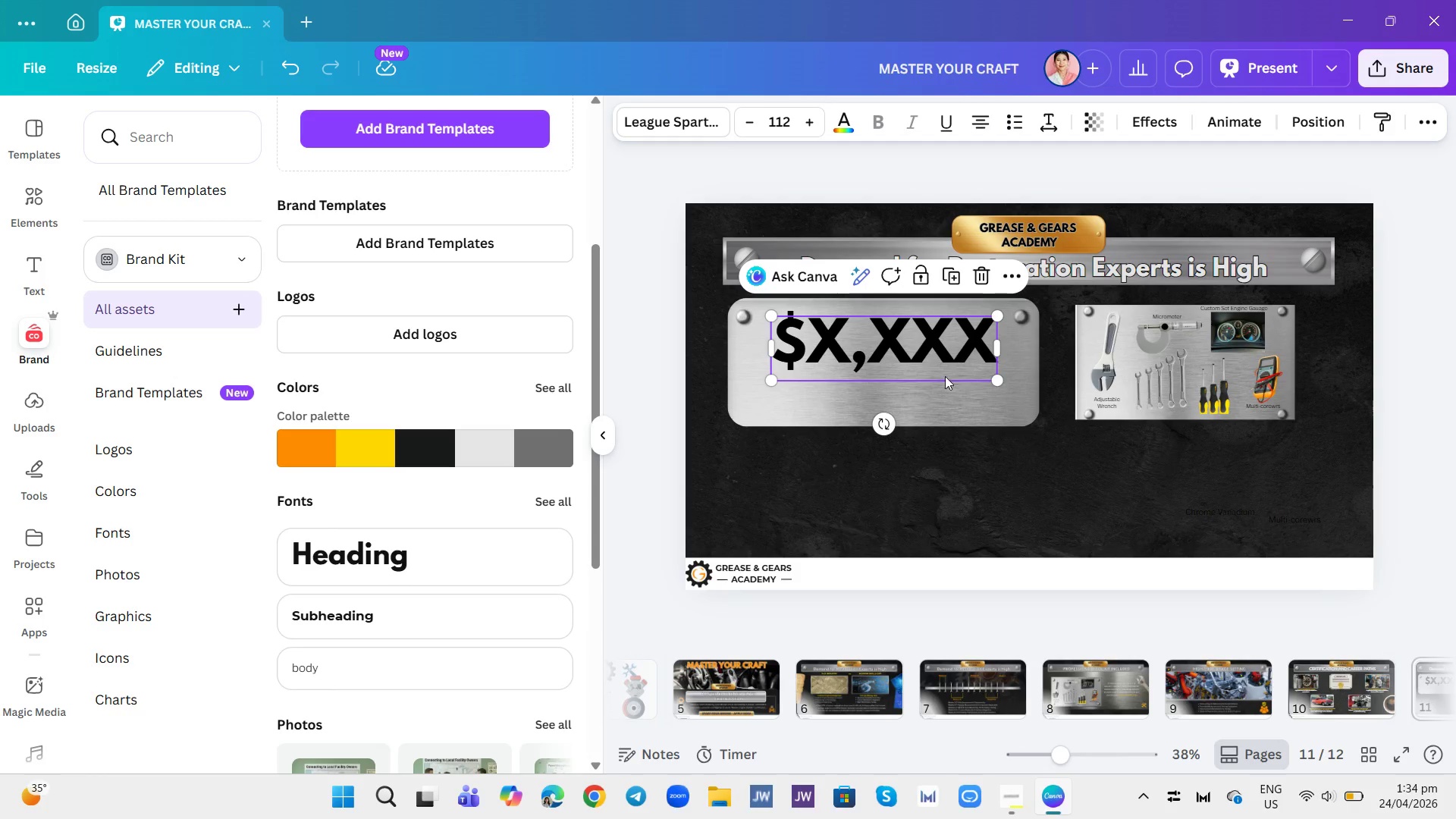 
left_click([945, 383])
 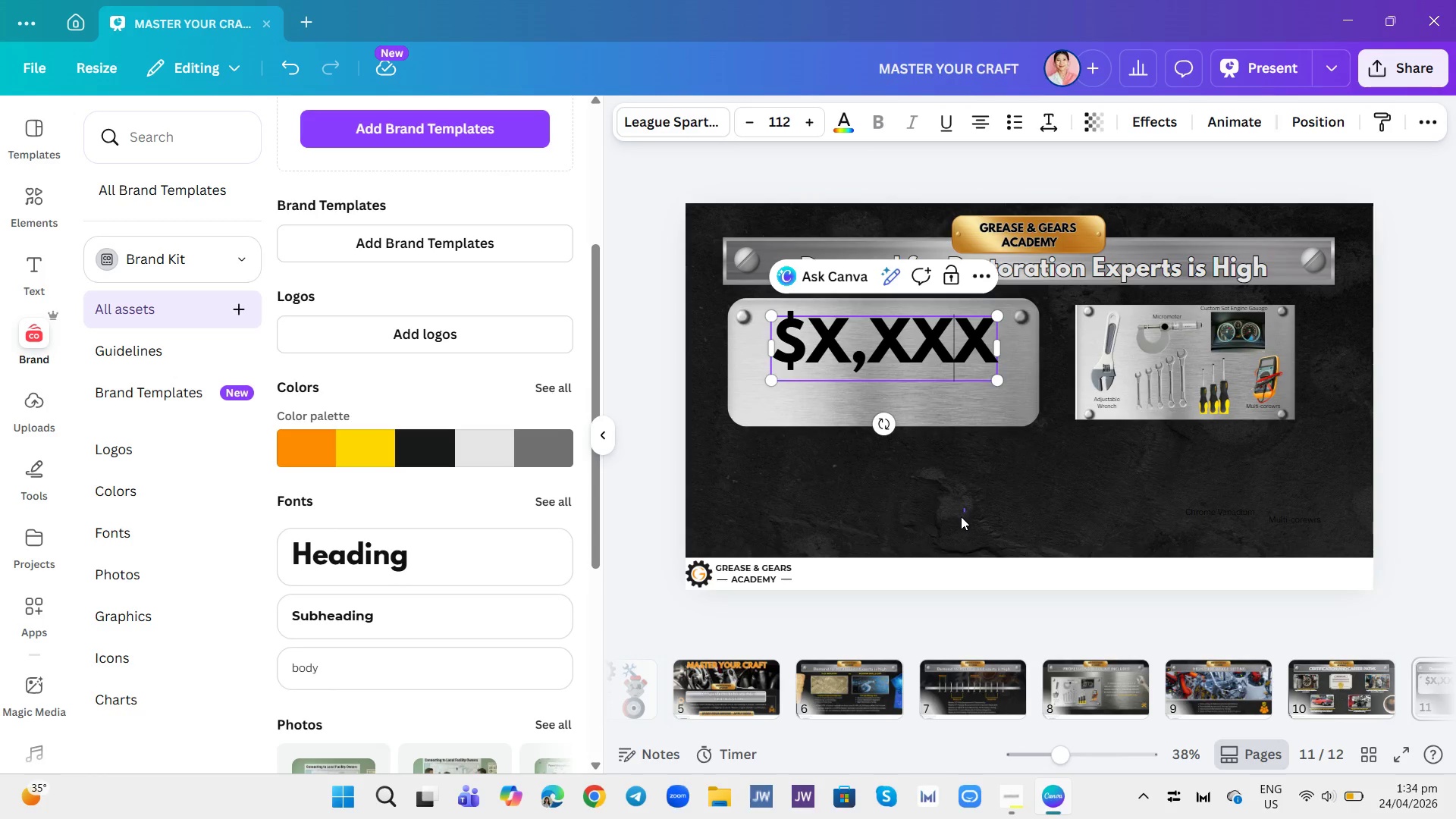 
left_click([961, 516])
 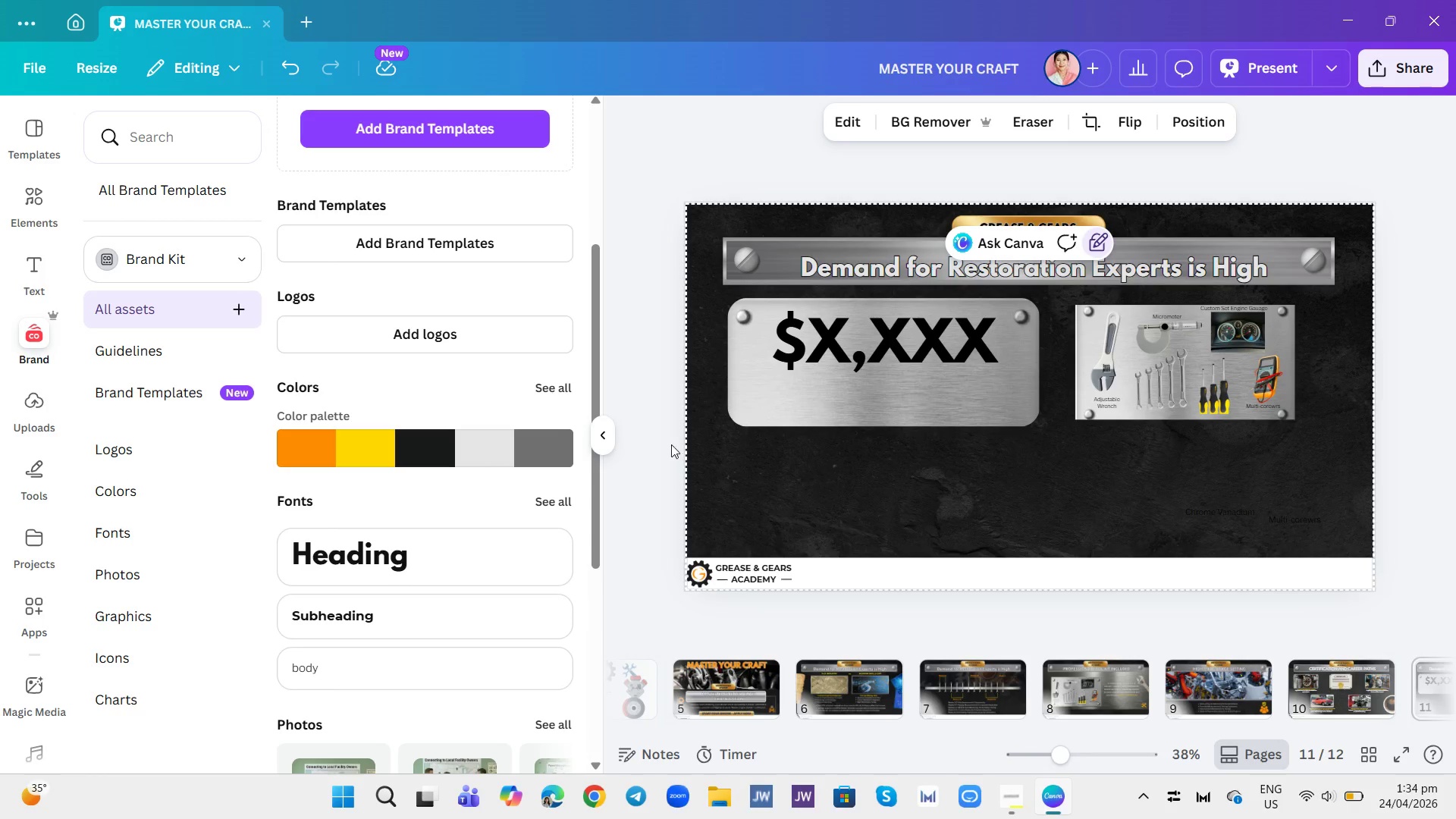 
left_click([433, 656])
 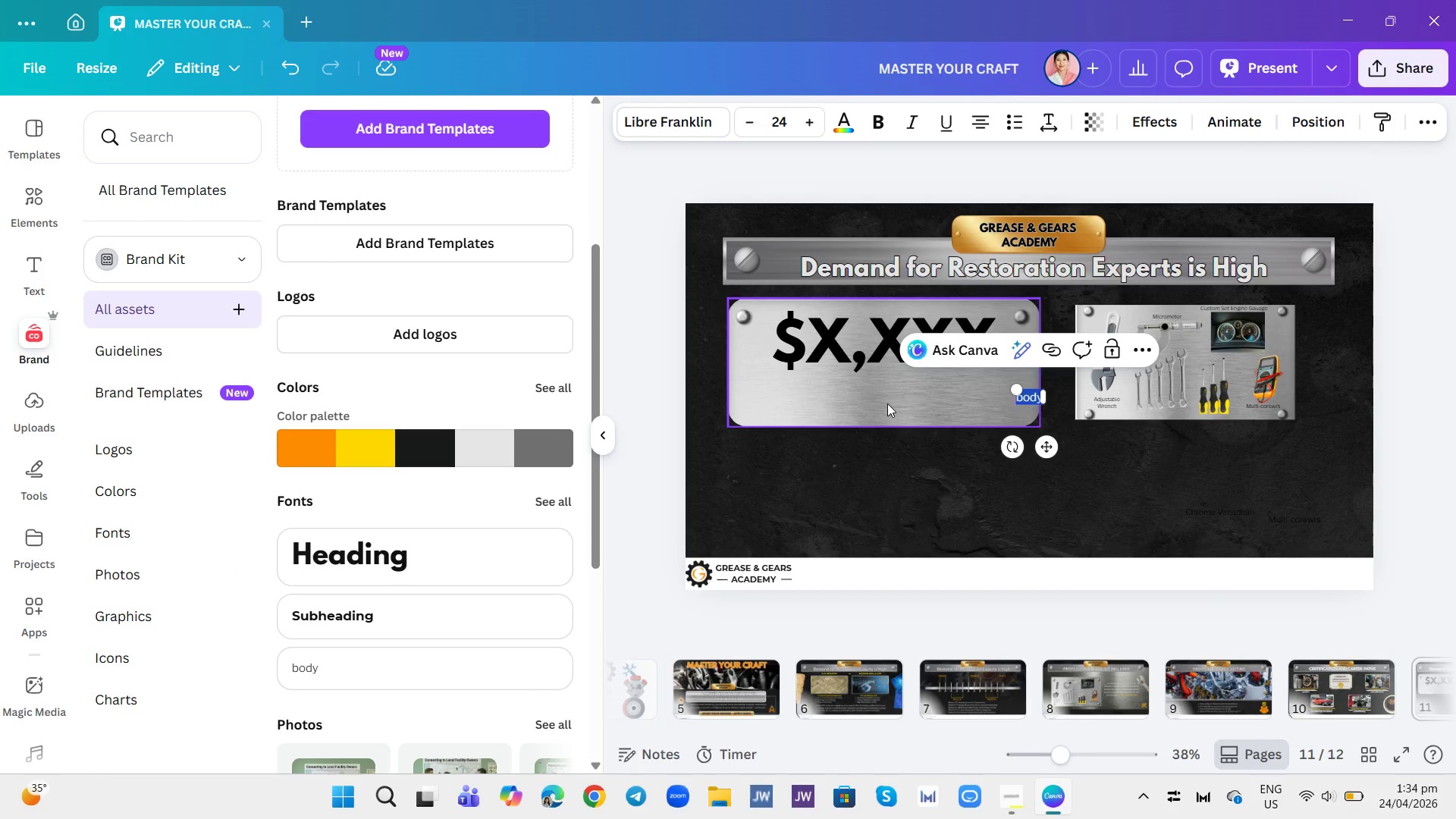 
type(0)
key(Backspace)
type((R)
key(Backspace)
type(Tuition & Proff)
key(Backspace)
type(essional Tool KIT)
key(Backspace)
key(Backspace)
type(it))
 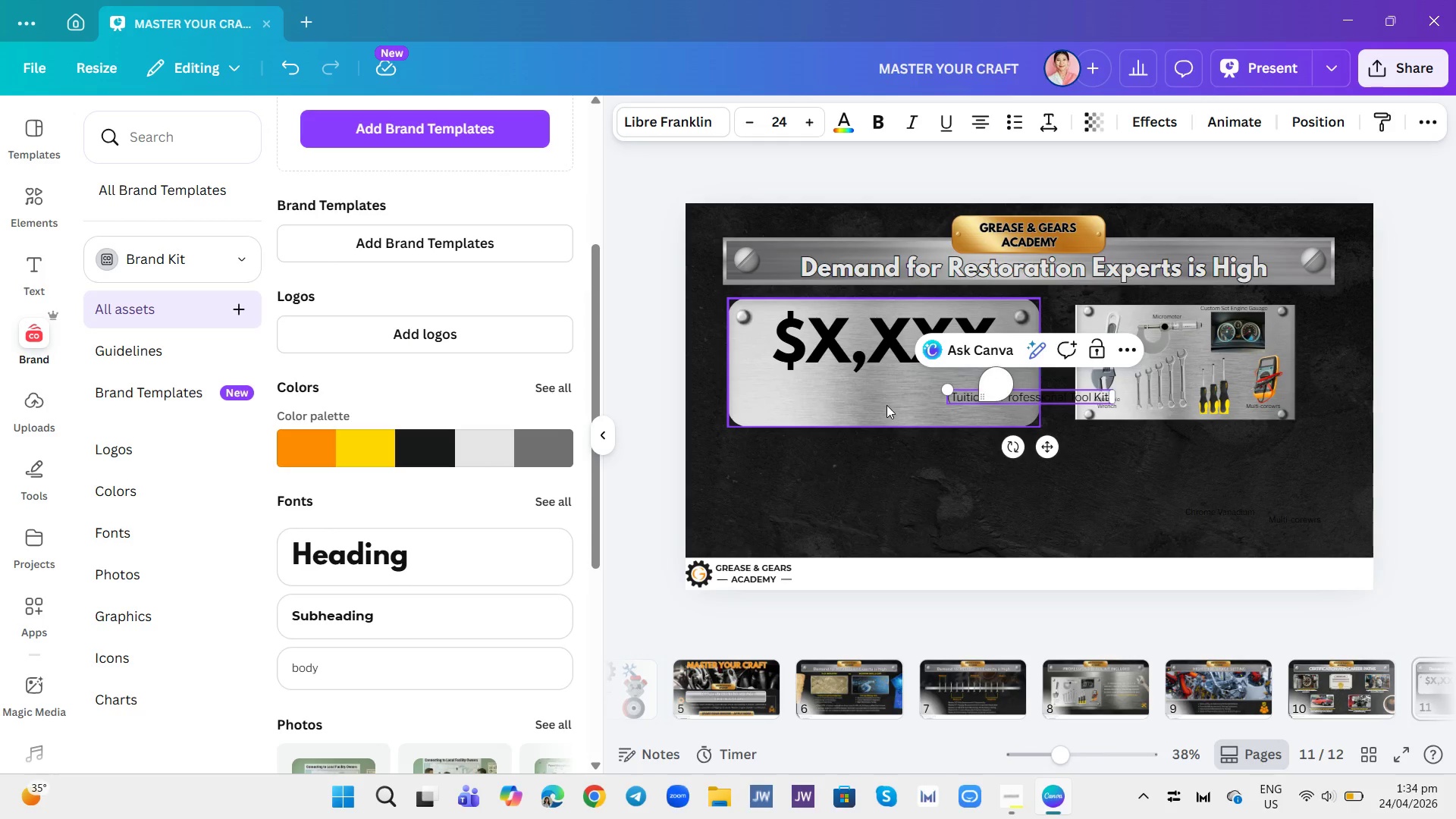 
left_click([872, 411])
 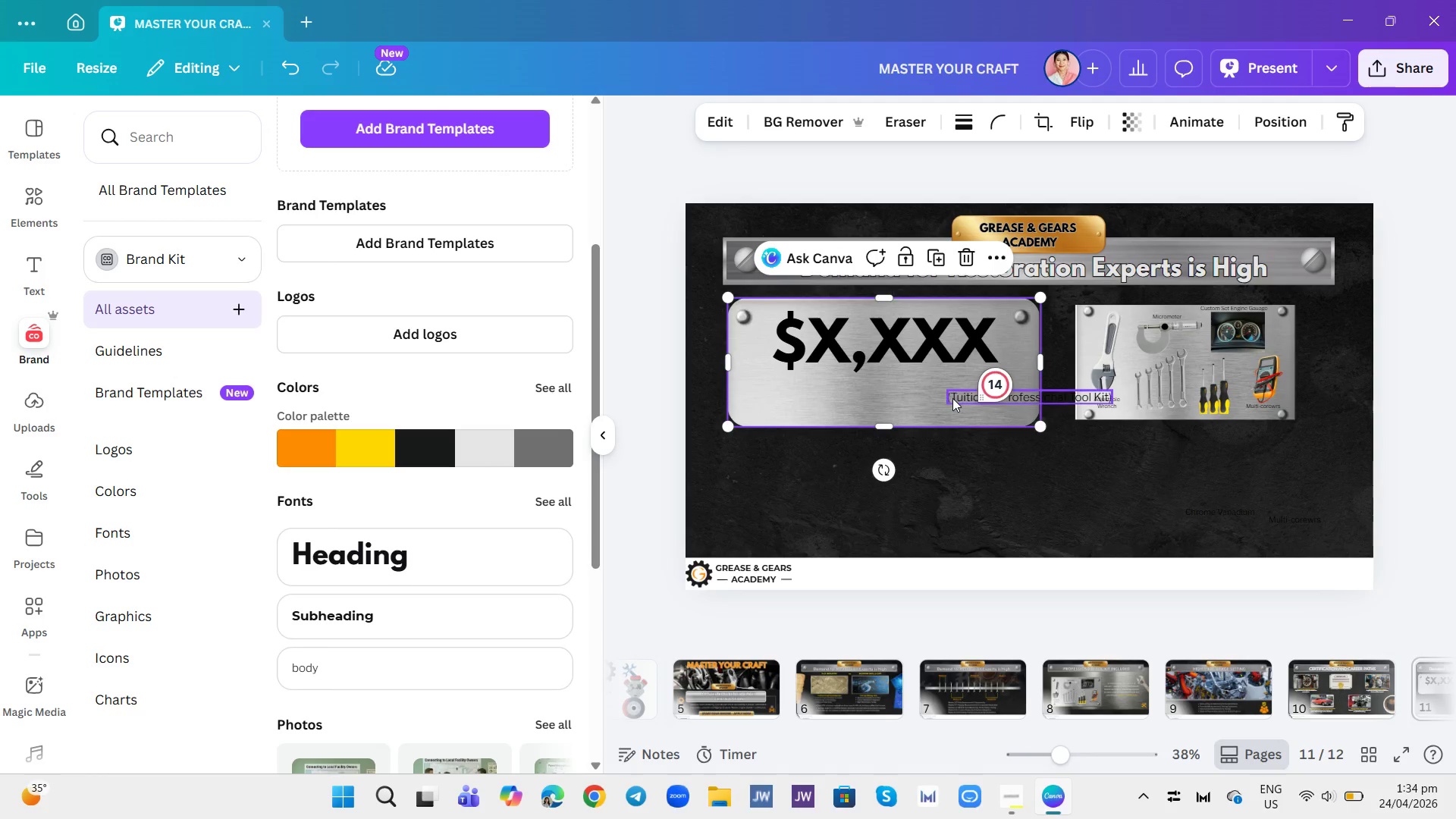 
left_click_drag(start_coordinate=[952, 398], to_coordinate=[915, 396])
 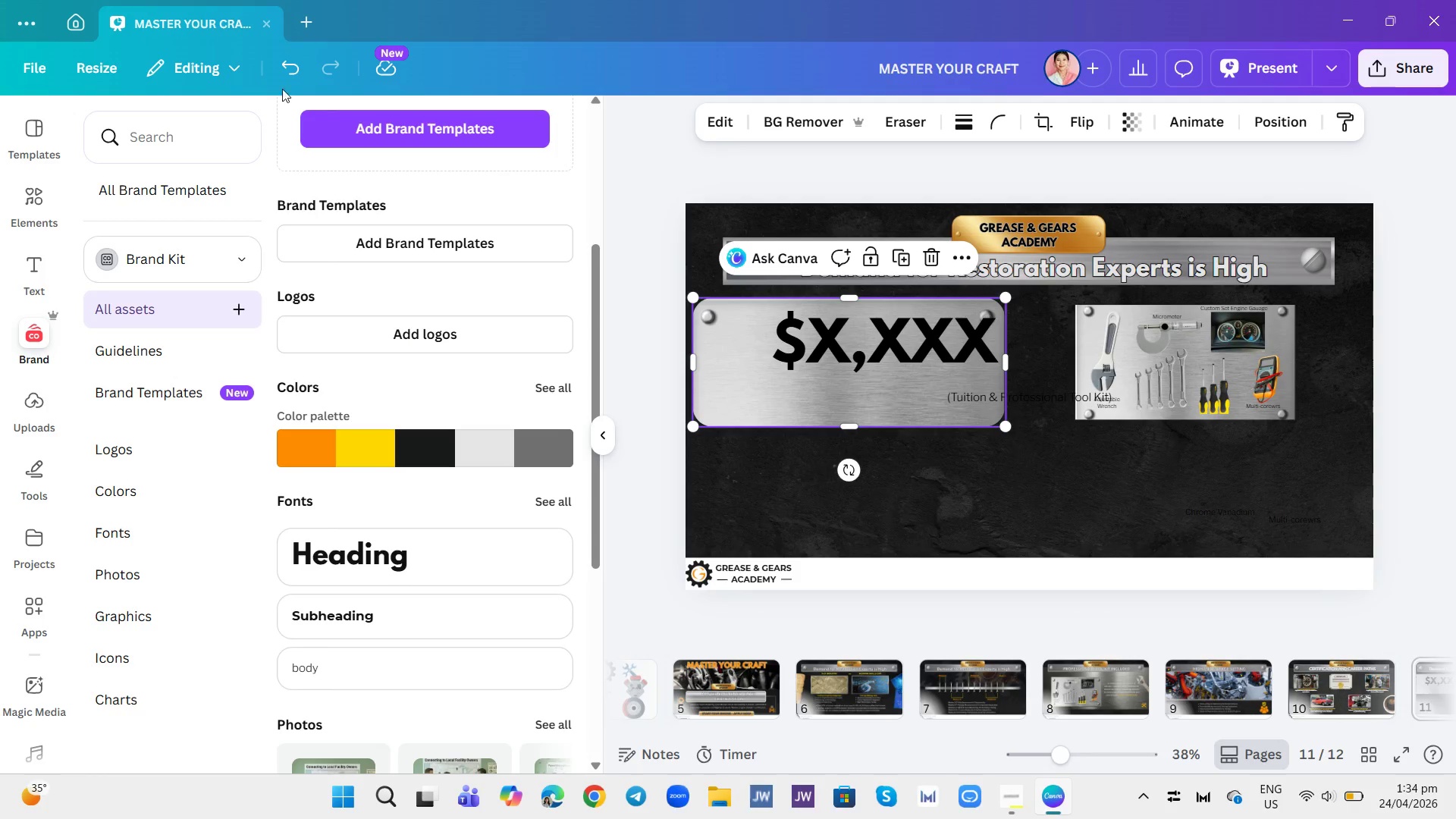 
left_click([286, 61])
 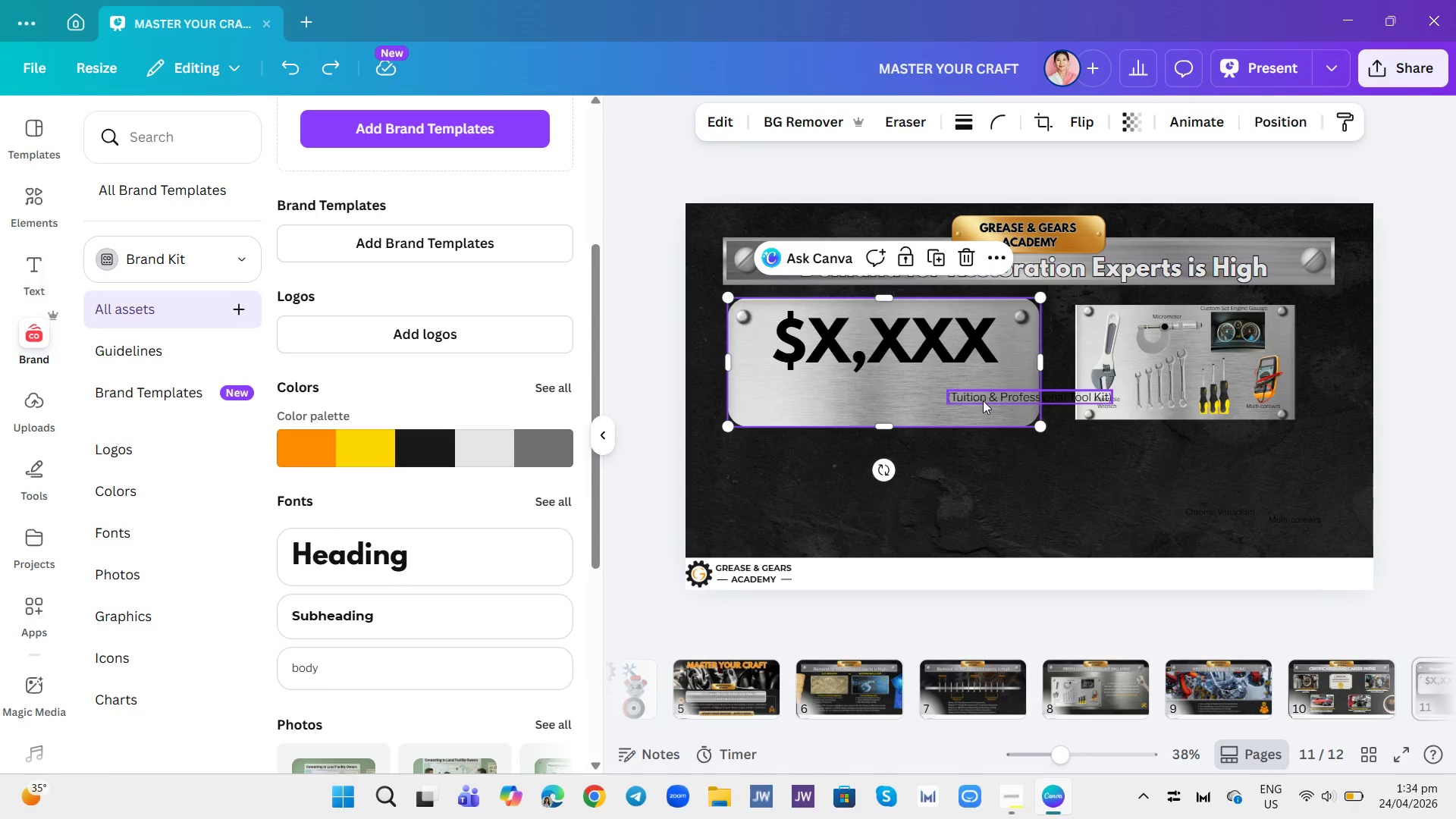 
left_click_drag(start_coordinate=[983, 400], to_coordinate=[959, 398])
 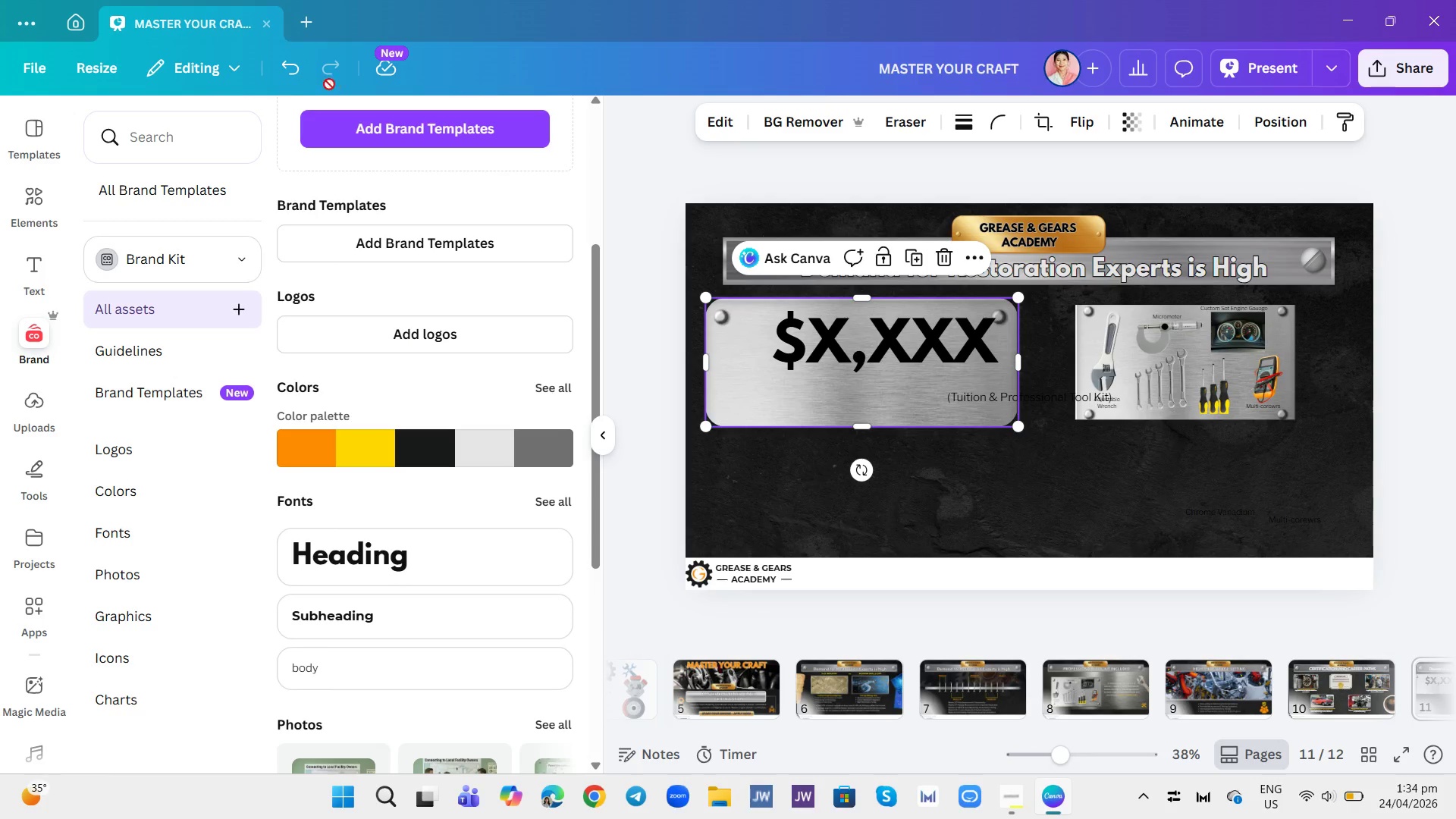 
left_click([308, 81])
 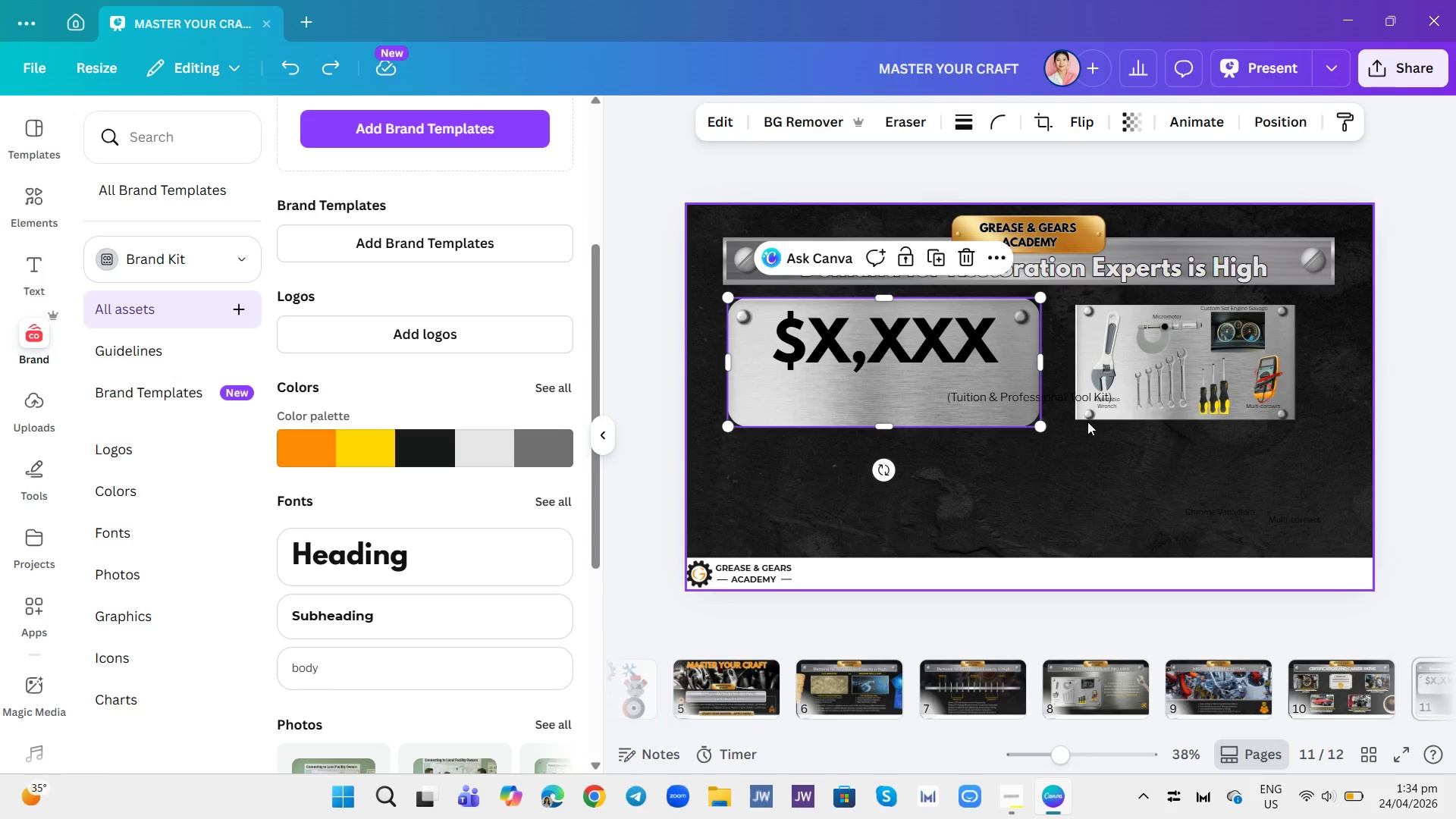 
left_click([1062, 398])
 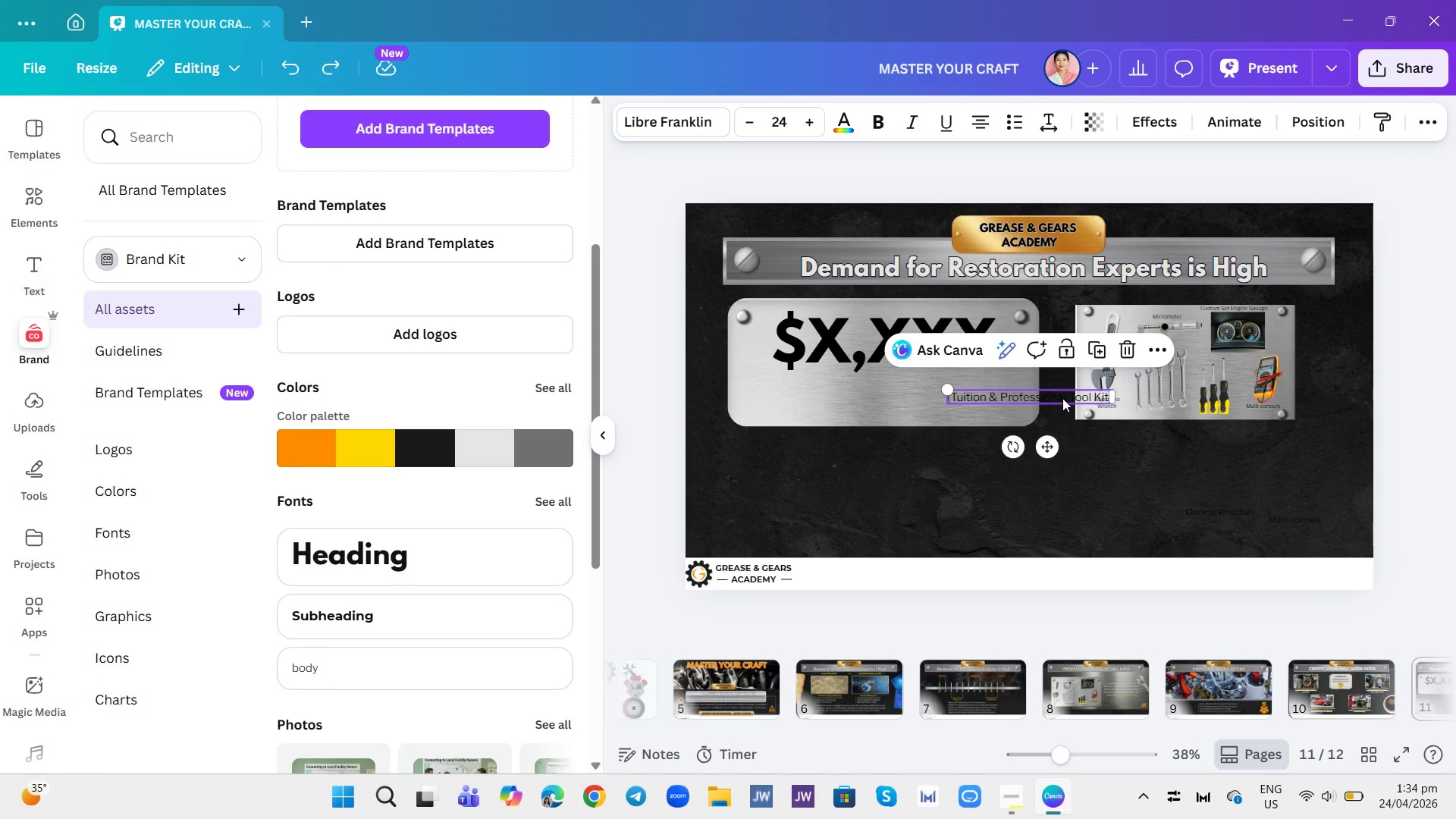 
left_click_drag(start_coordinate=[1062, 398], to_coordinate=[918, 383])
 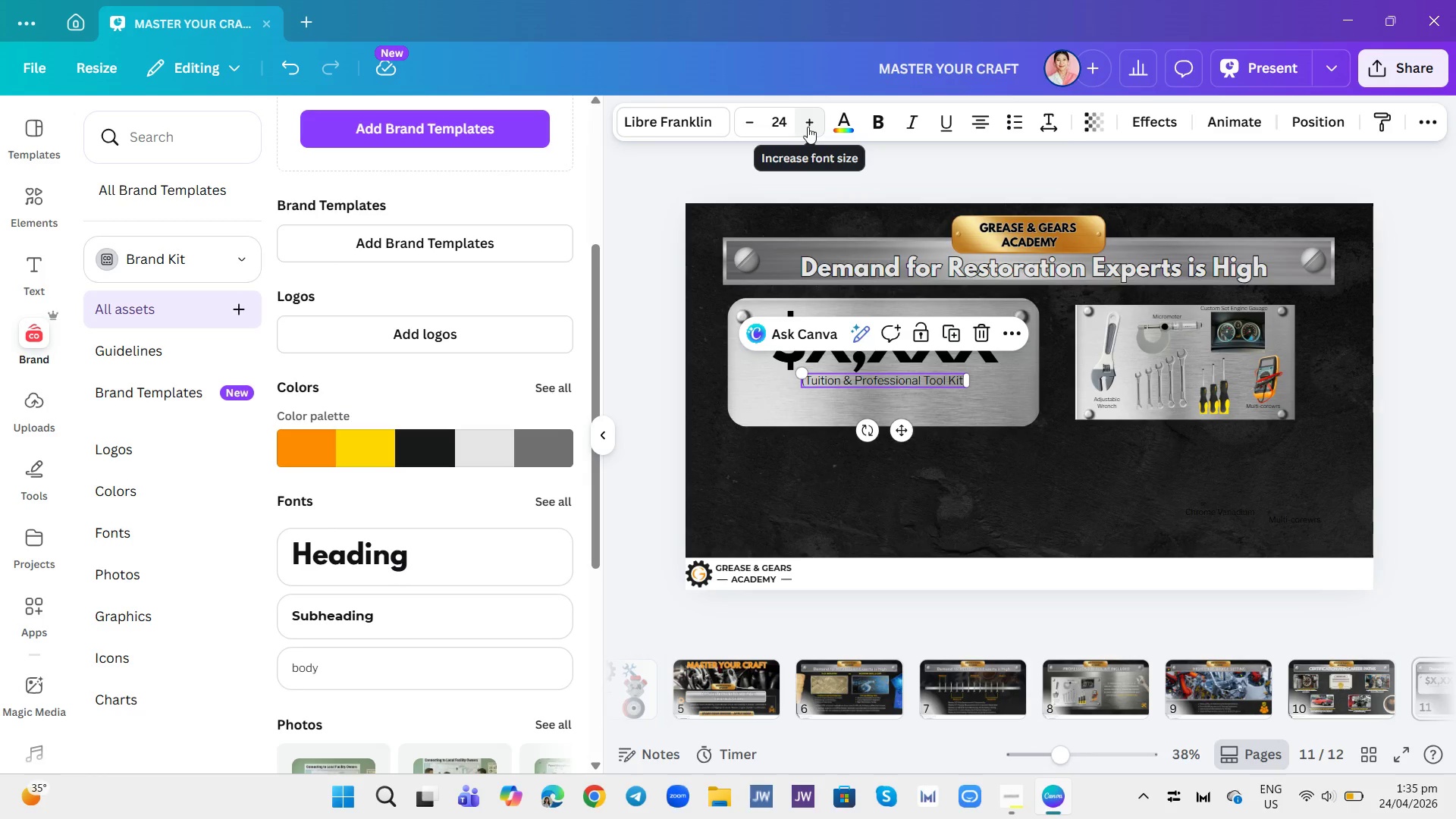 
double_click([808, 127])
 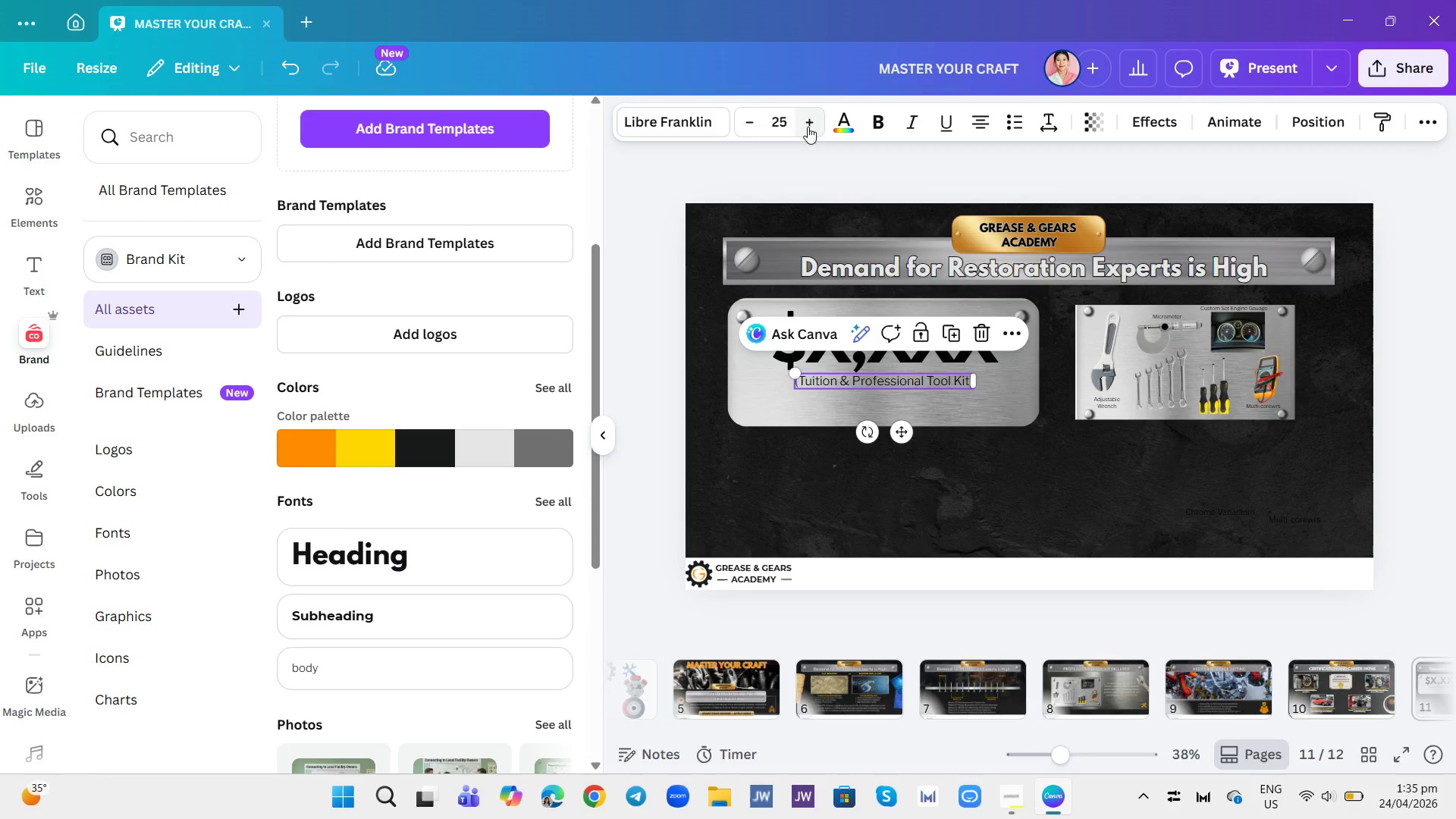 
triple_click([808, 127])
 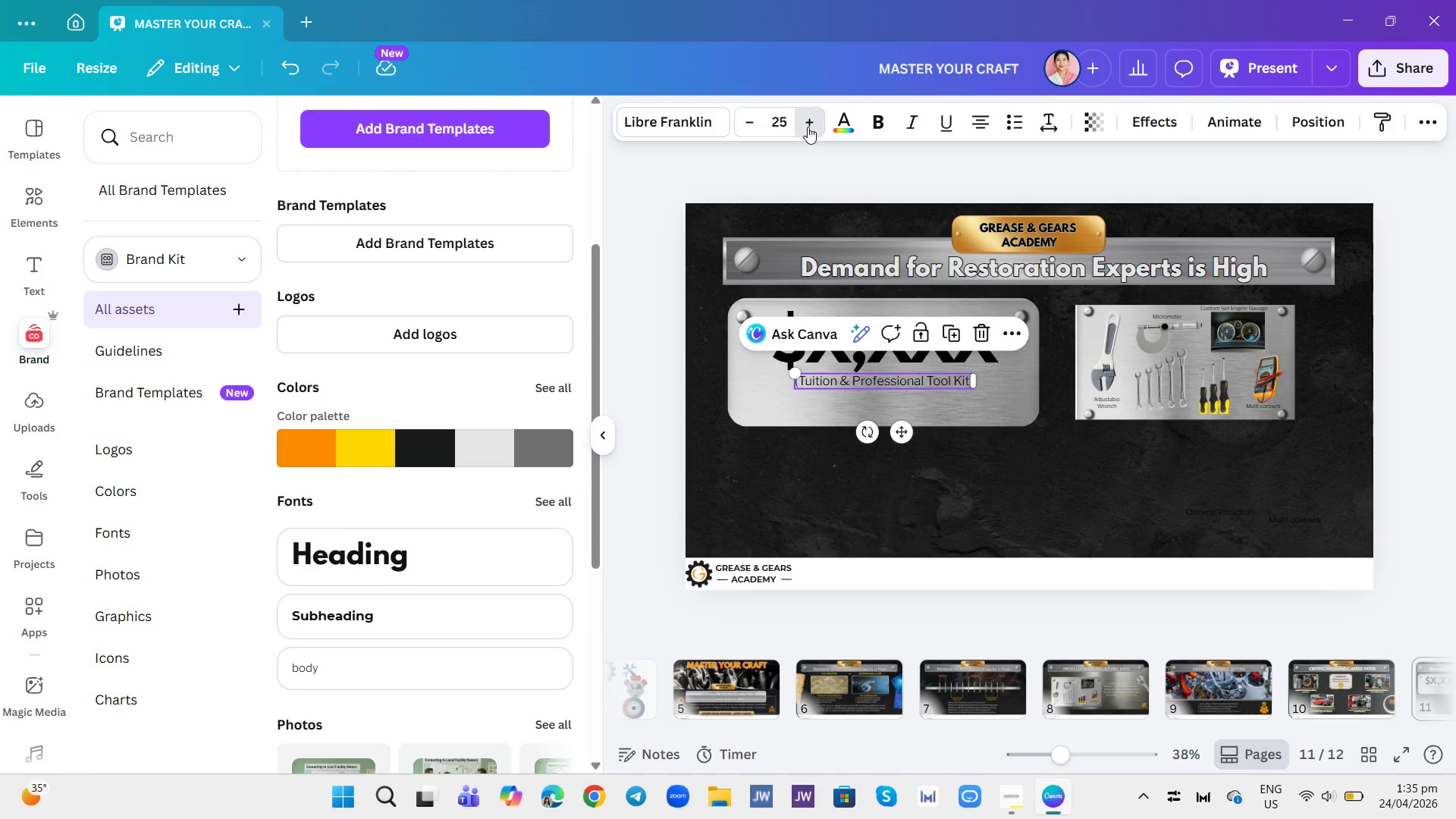 
triple_click([808, 127])
 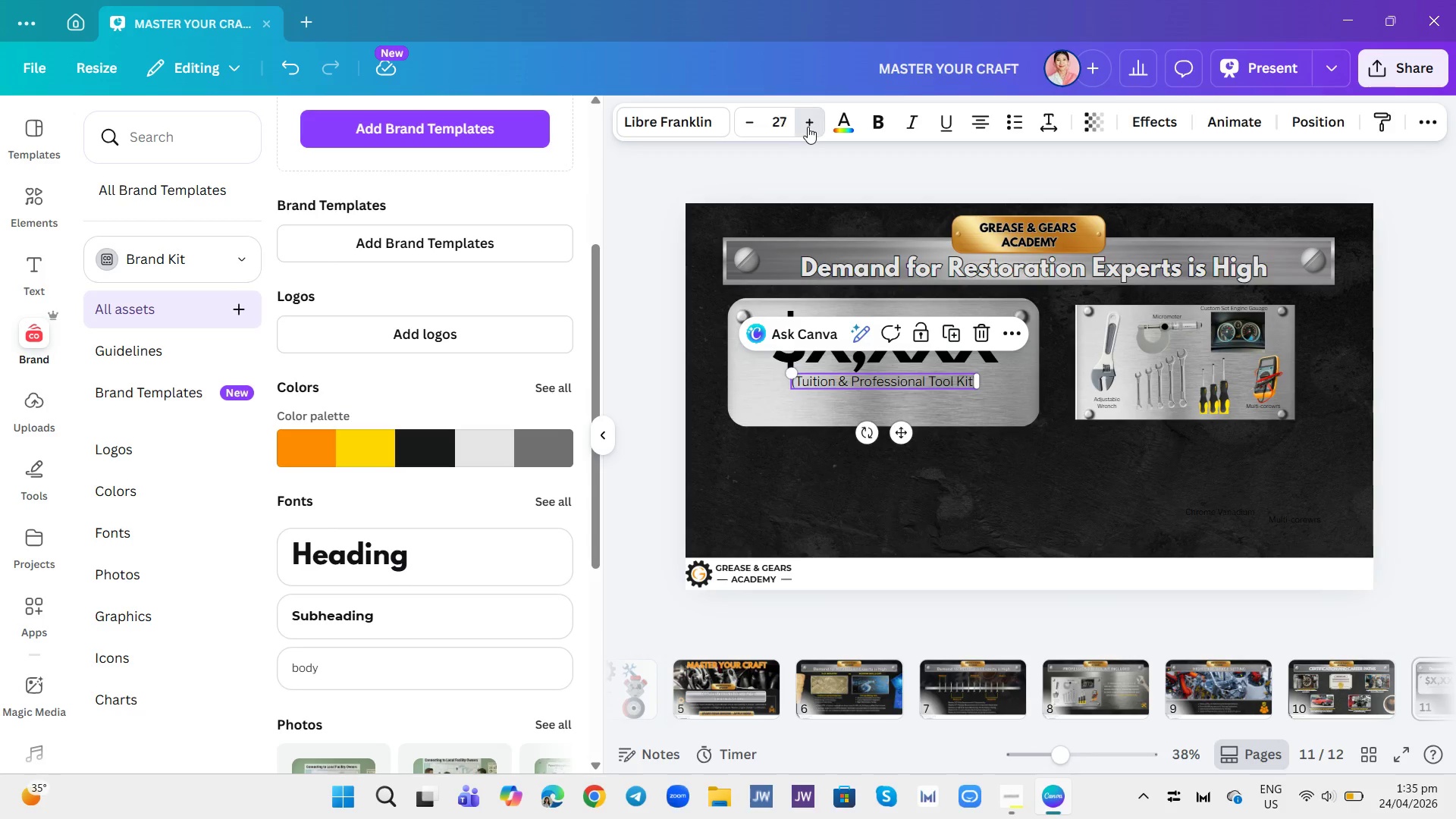 
triple_click([808, 127])
 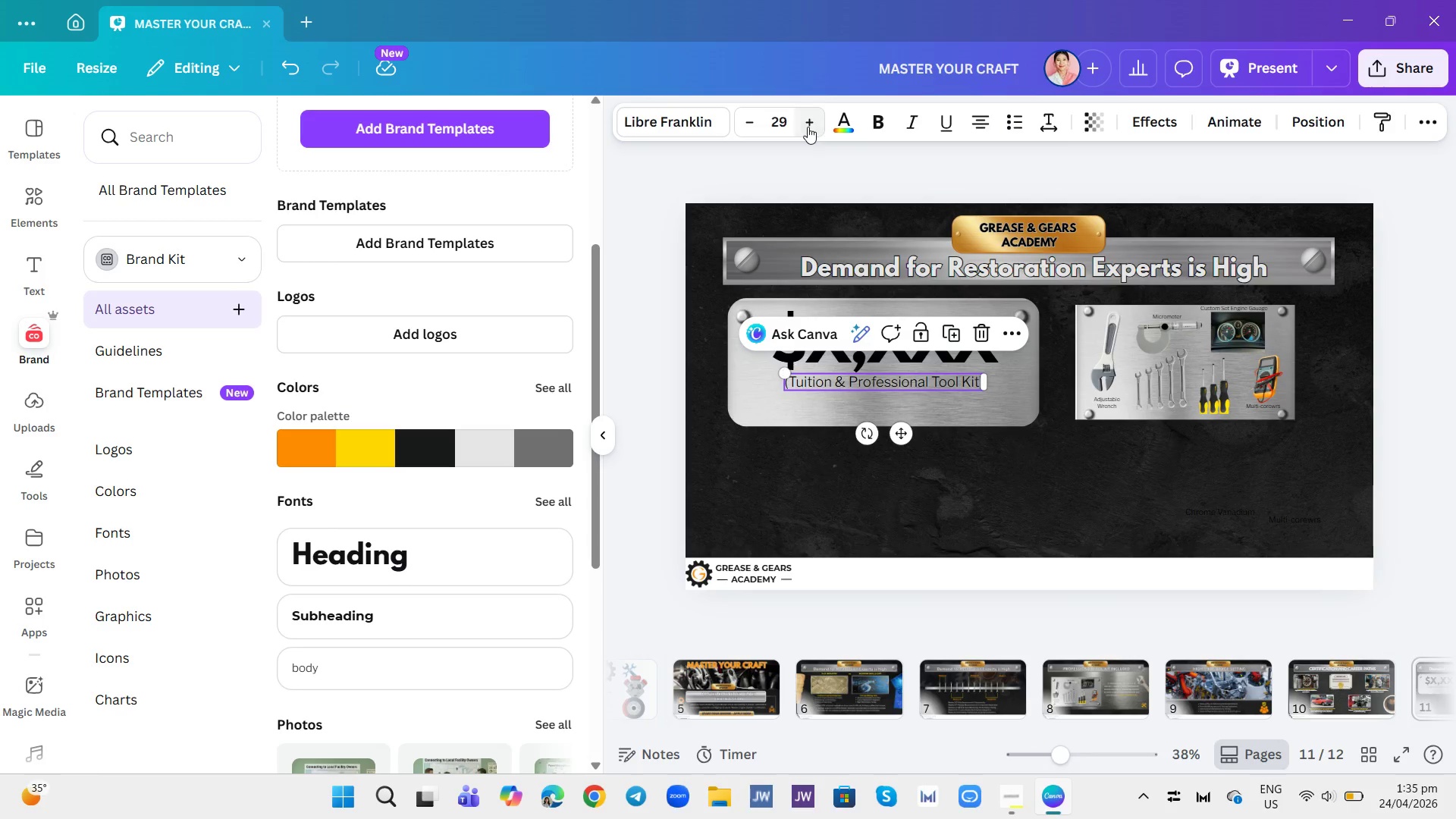 
triple_click([808, 127])
 